 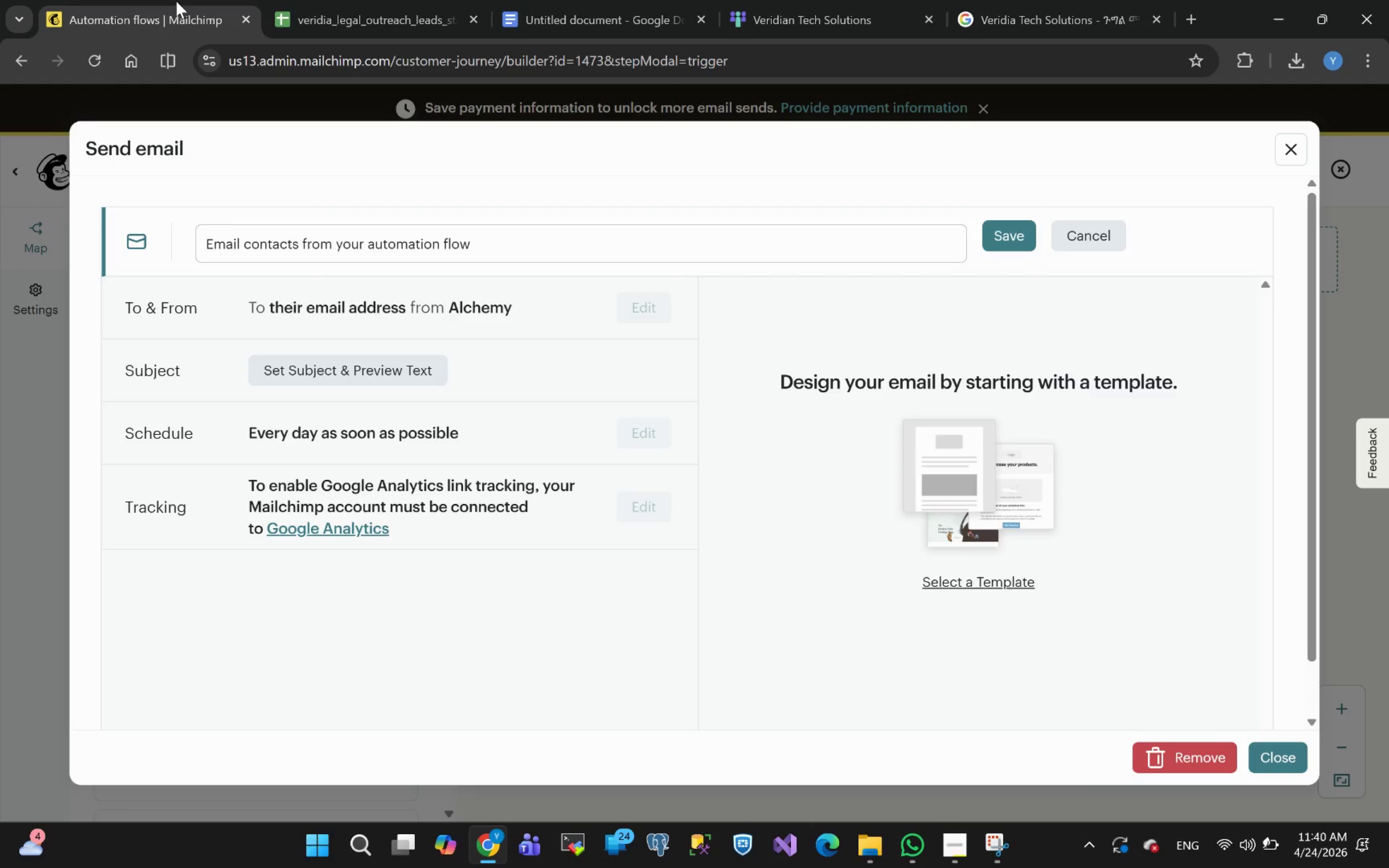 
left_click_drag(start_coordinate=[499, 252], to_coordinate=[106, 243])
 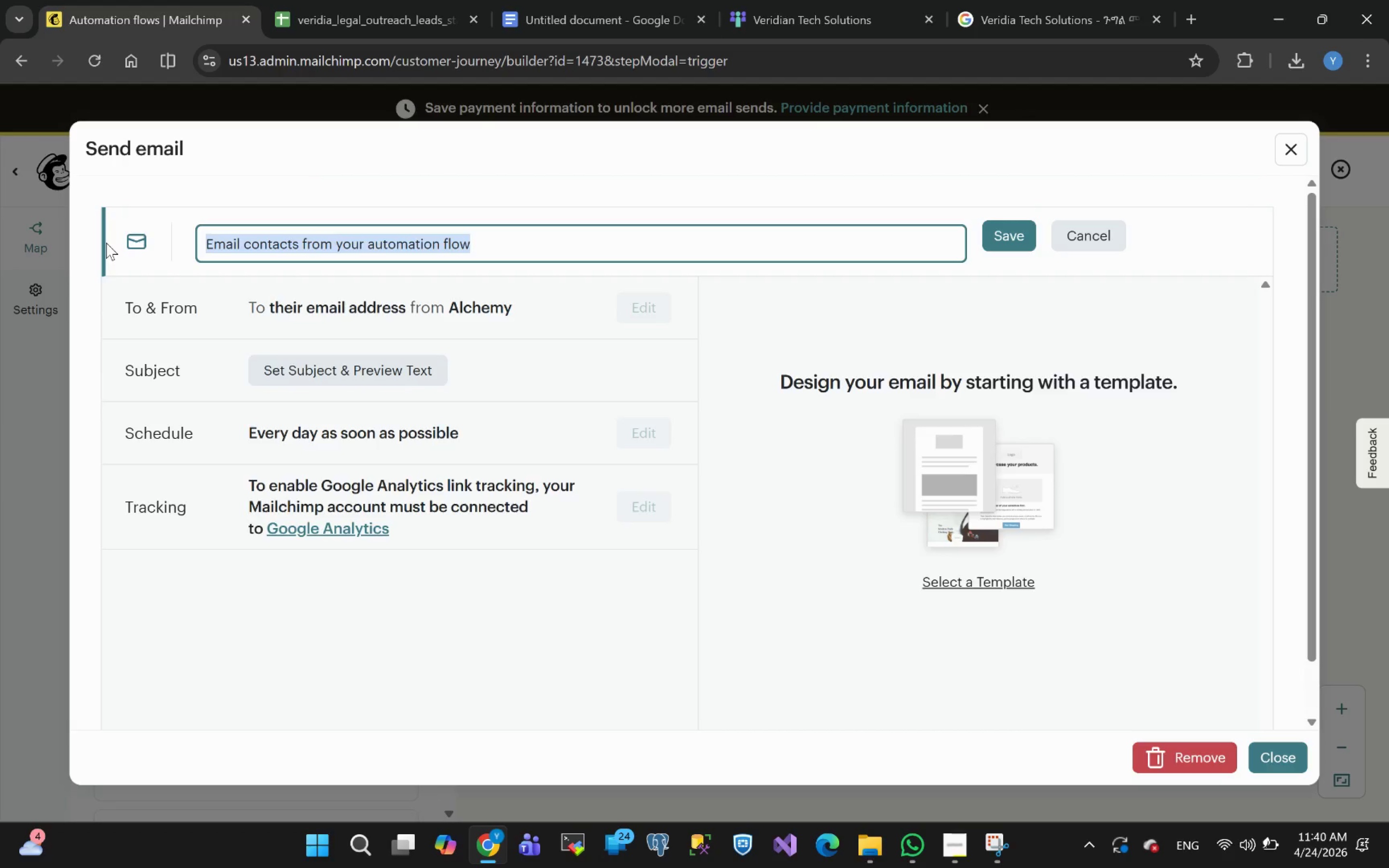 
key(Control+V)
 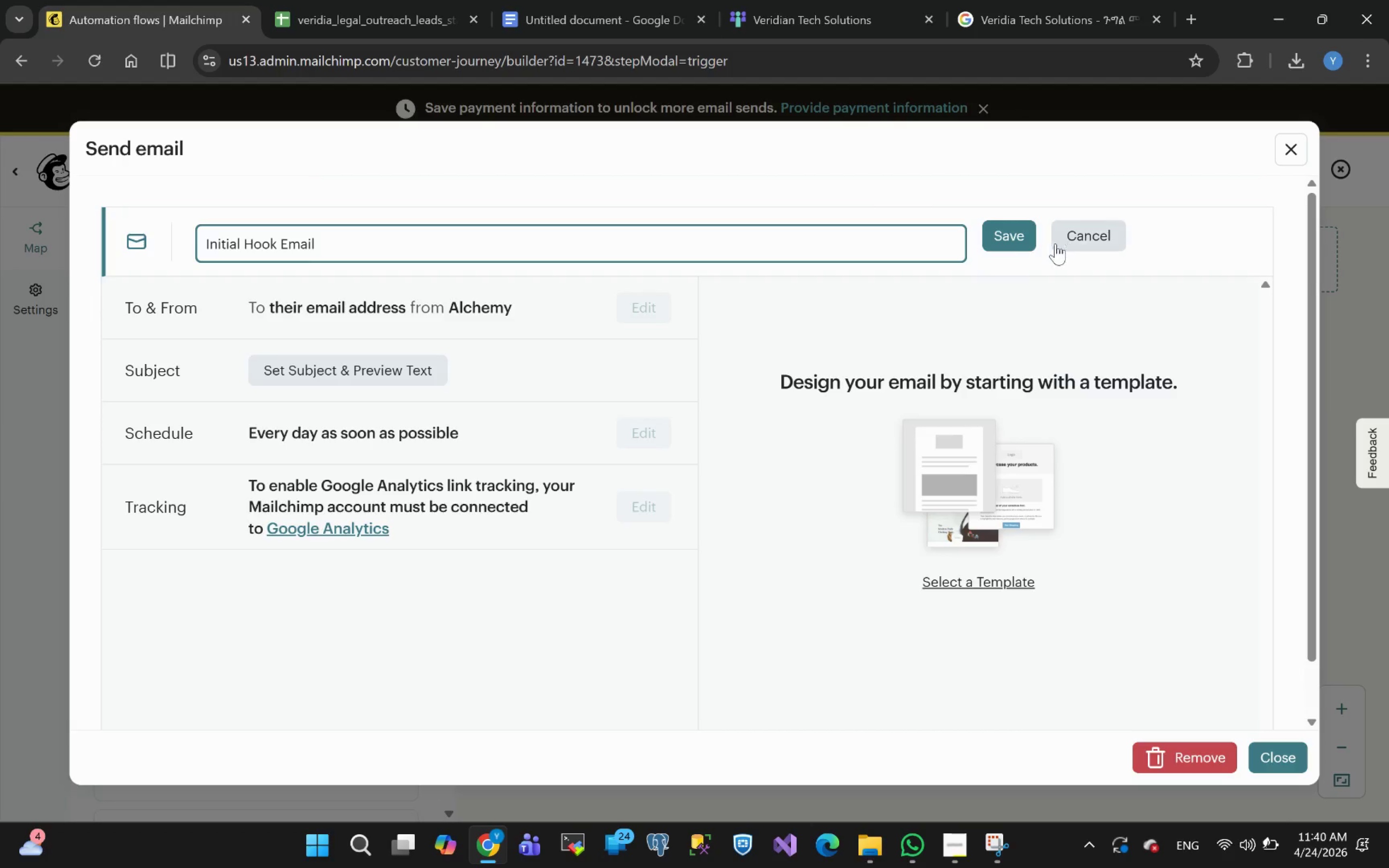 
left_click([1009, 238])
 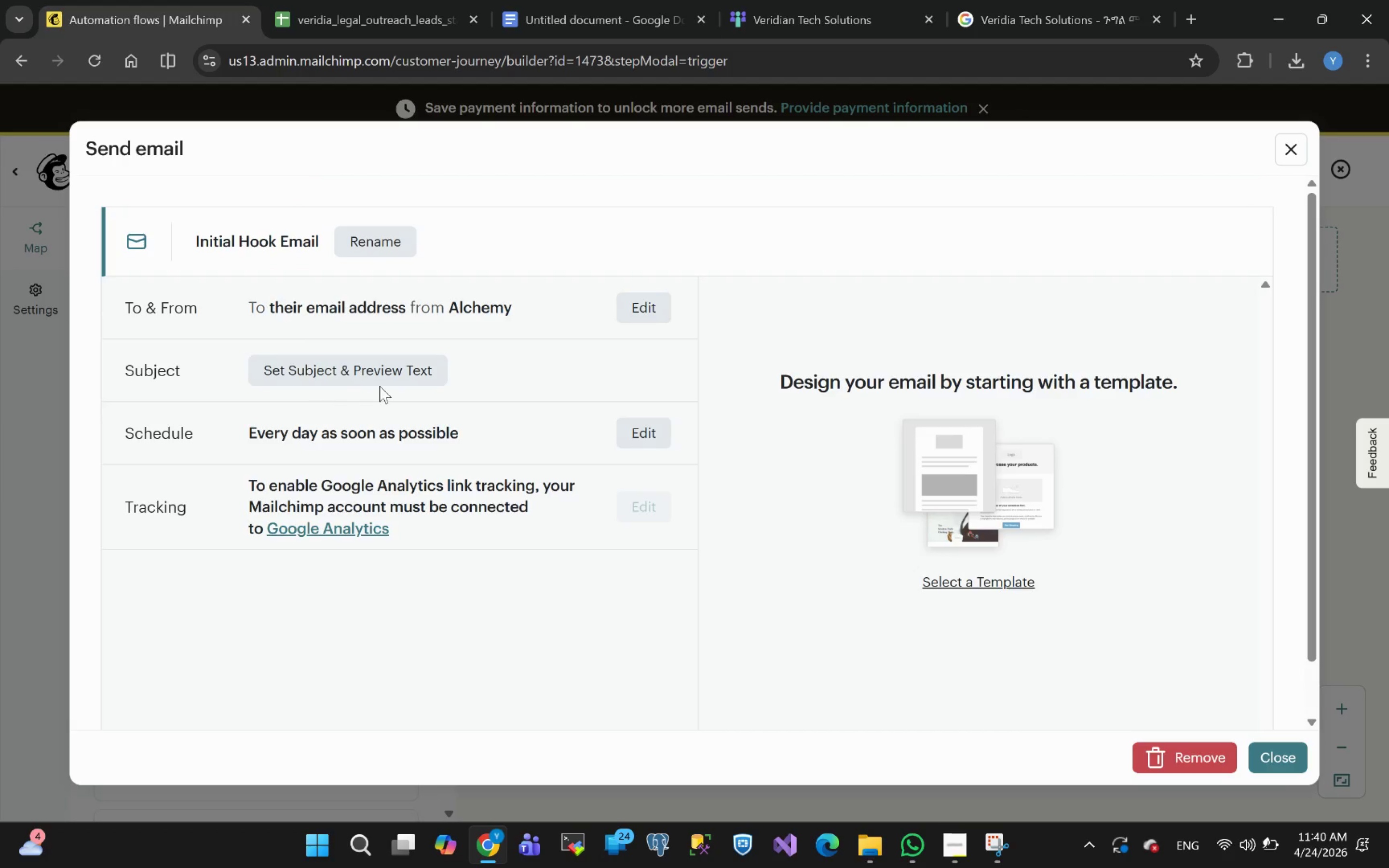 
left_click([386, 362])
 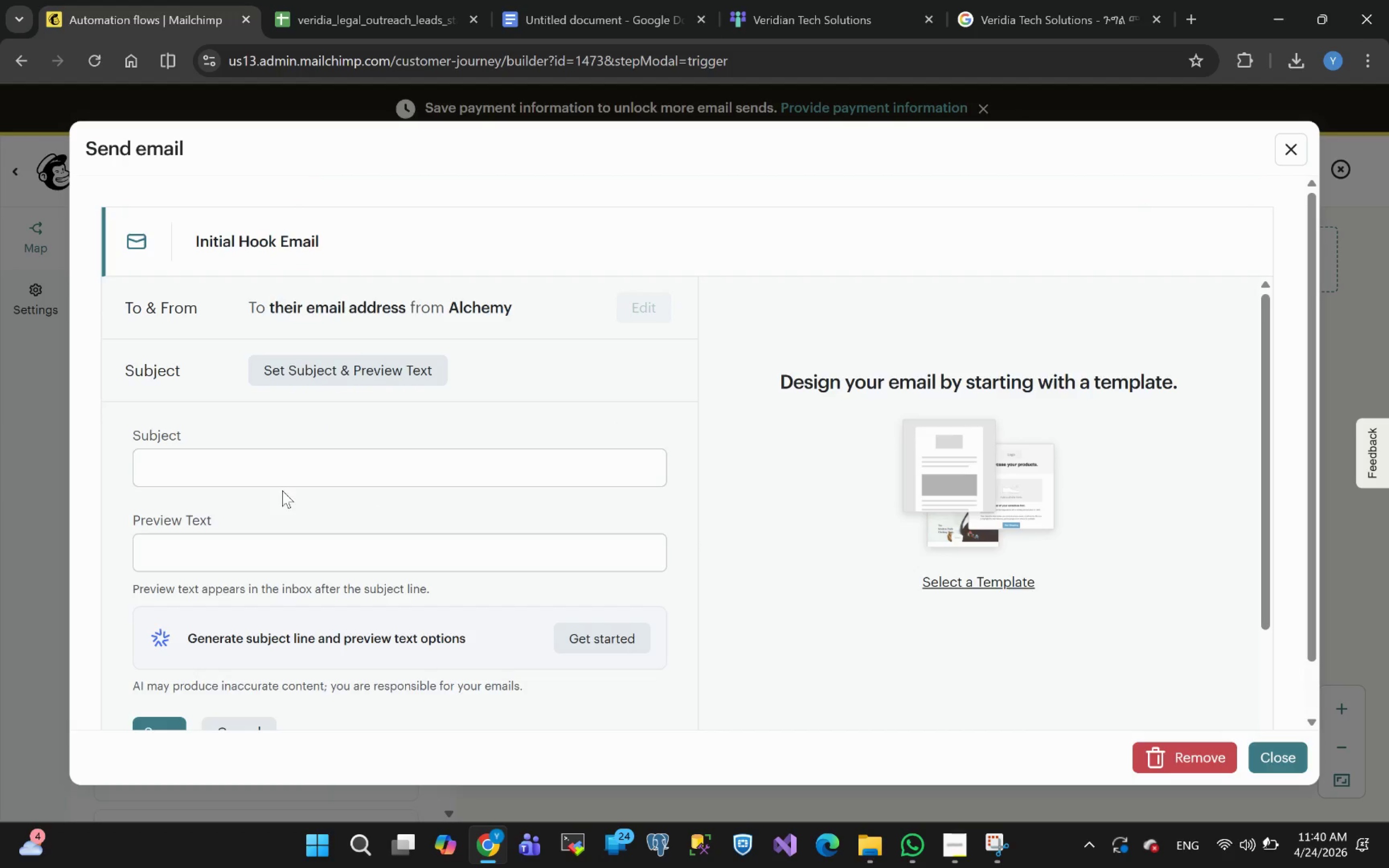 
left_click([236, 470])
 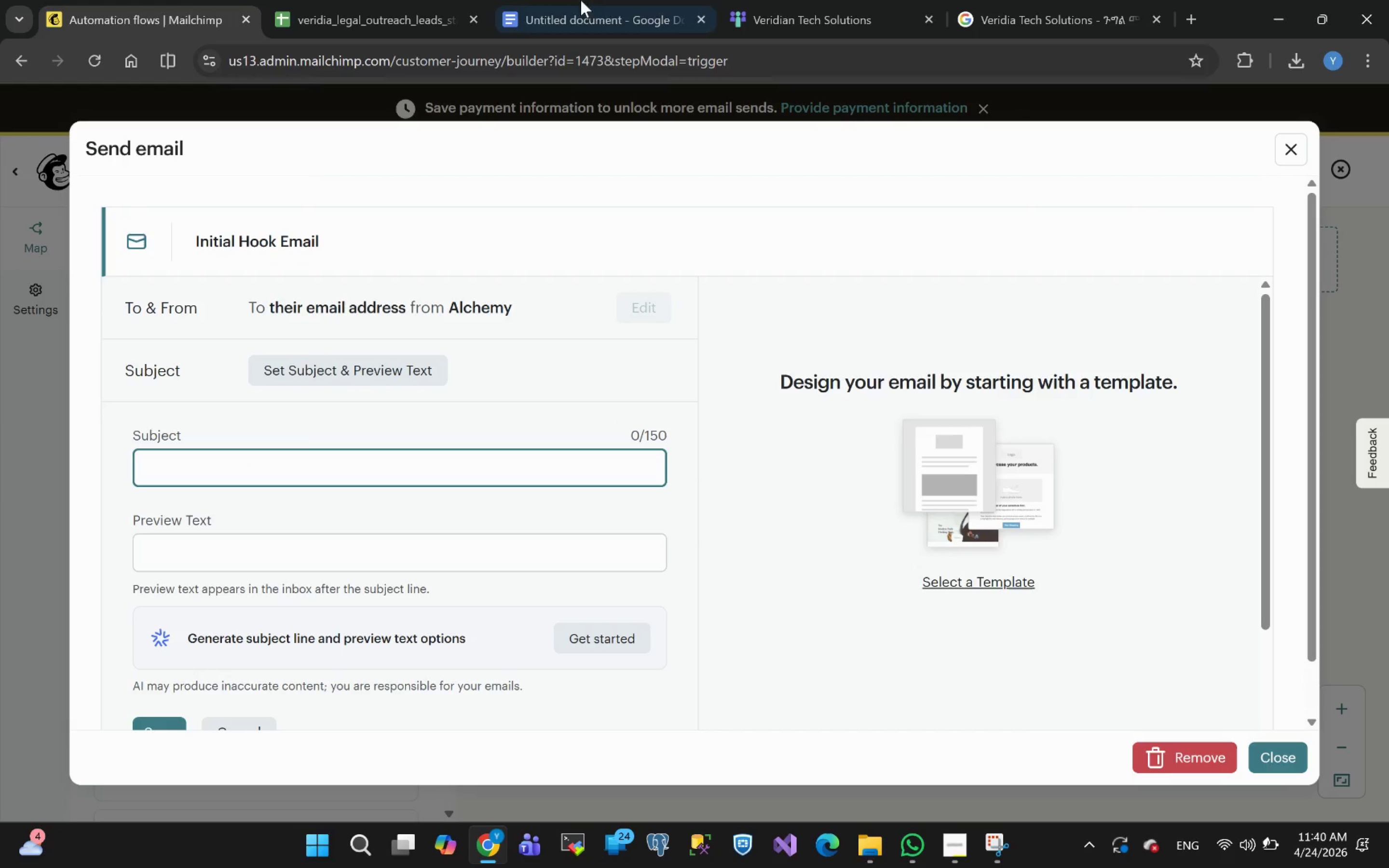 
left_click([603, 0])
 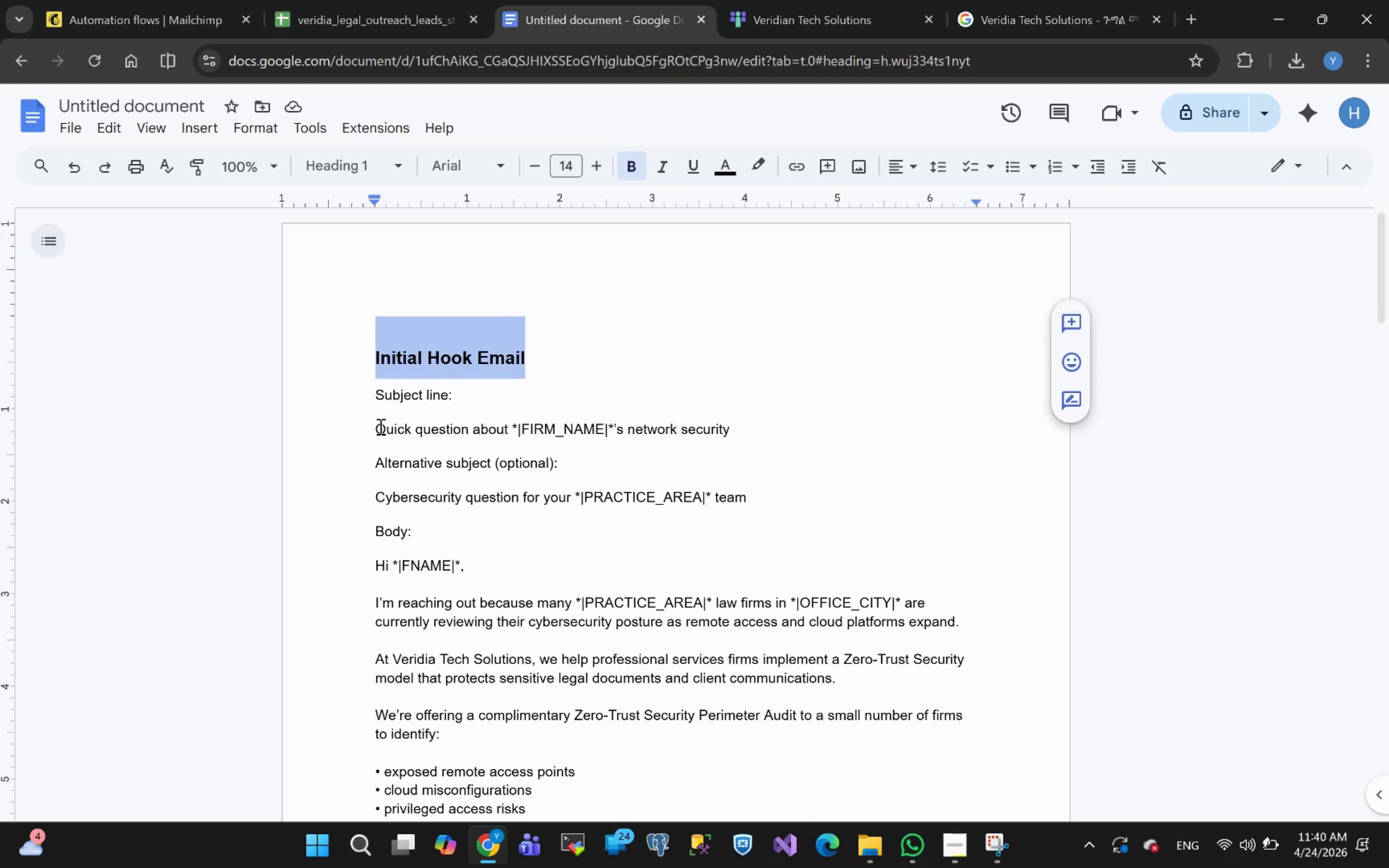 
left_click_drag(start_coordinate=[377, 427], to_coordinate=[731, 432])
 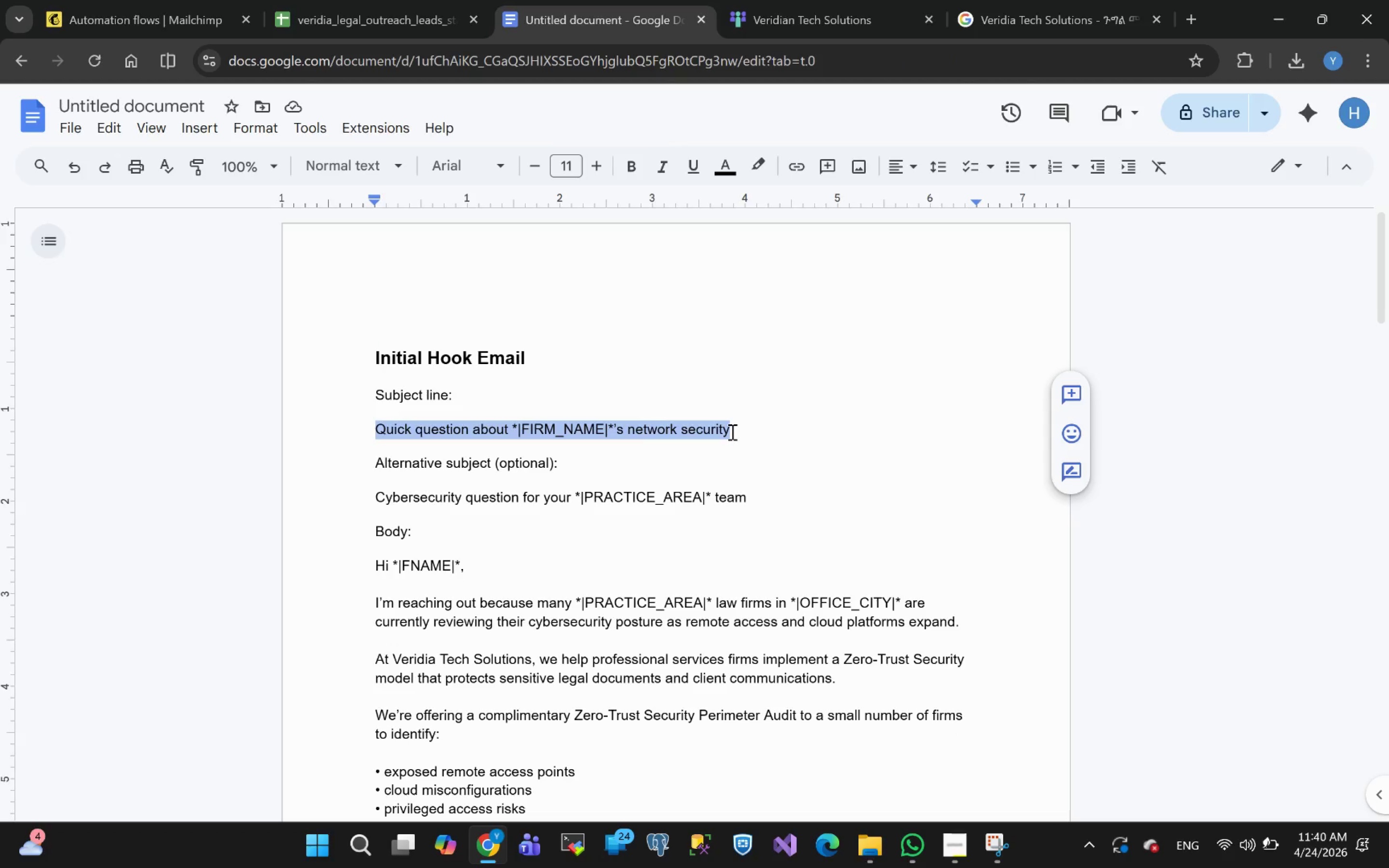 
key(Control+C)
 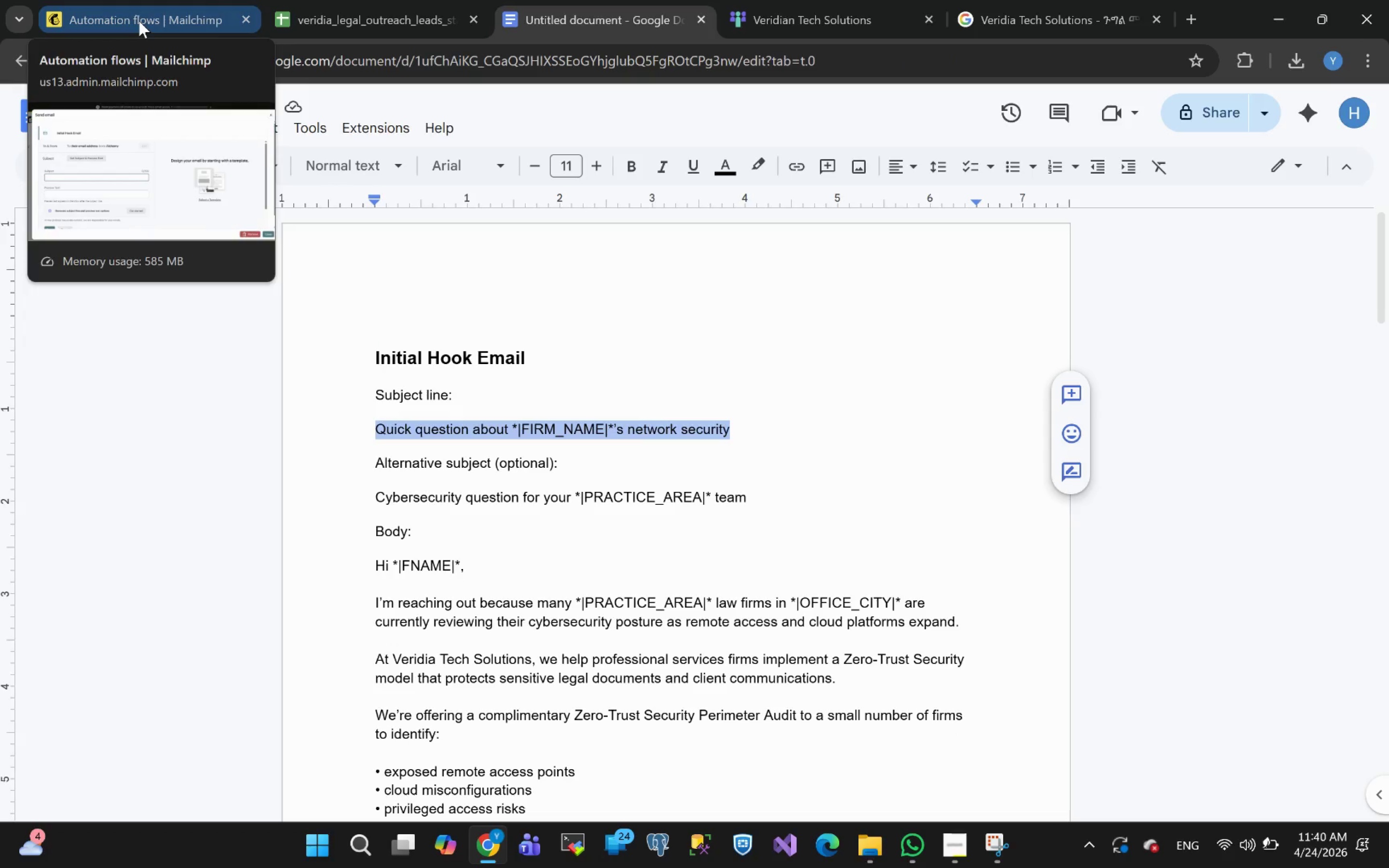 
key(Control+ControlLeft)
 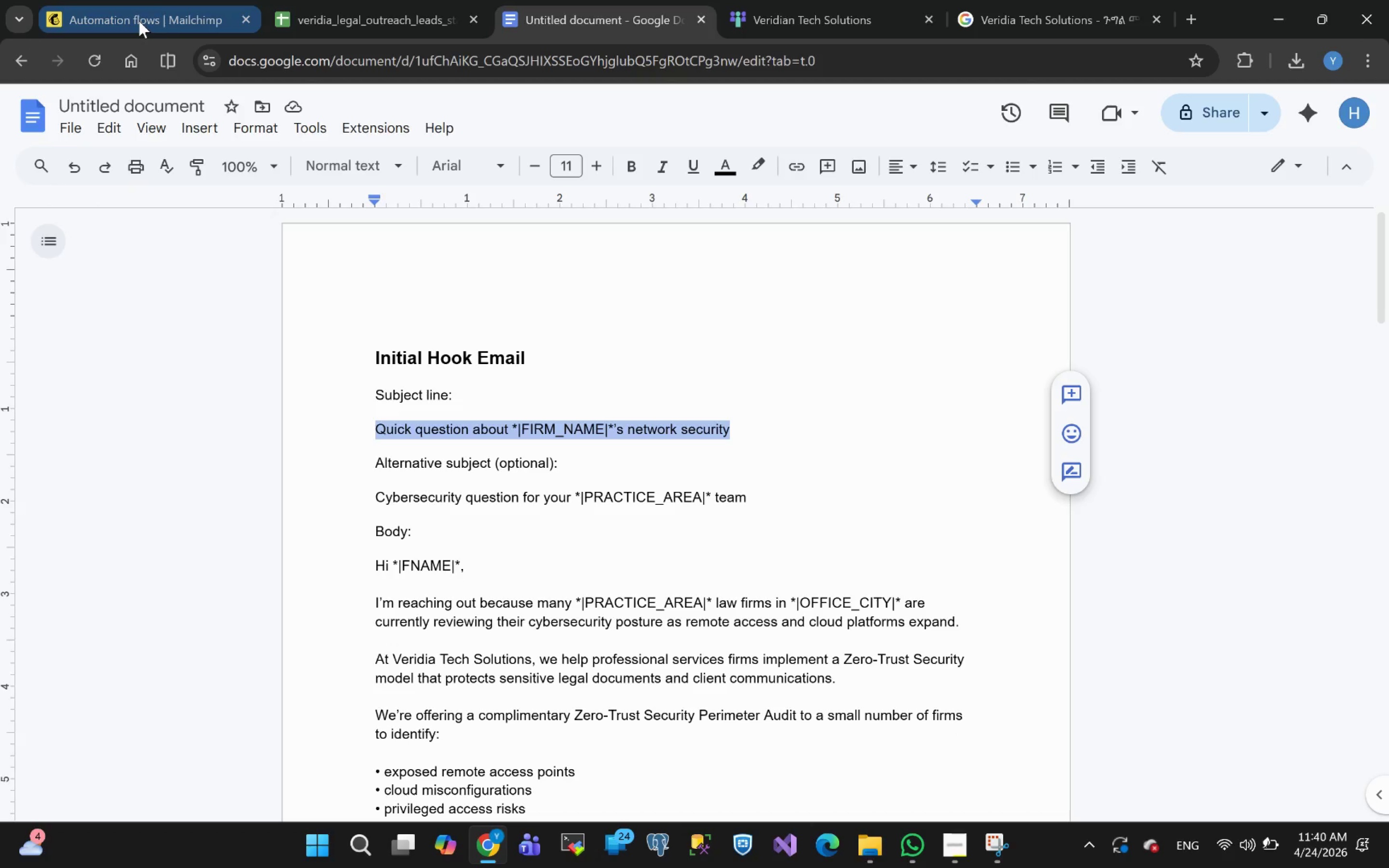 
left_click([139, 21])
 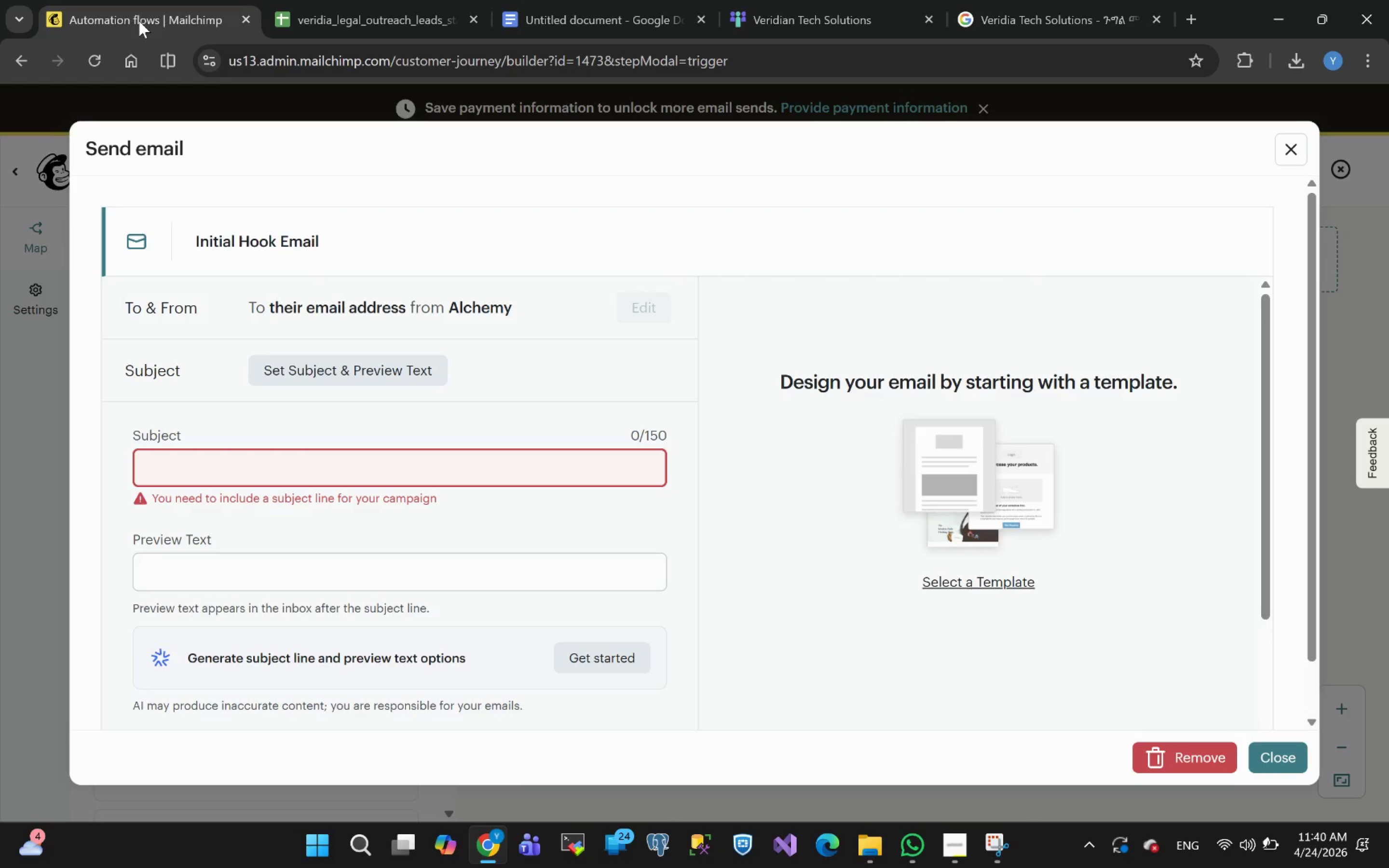 
key(Control+V)
 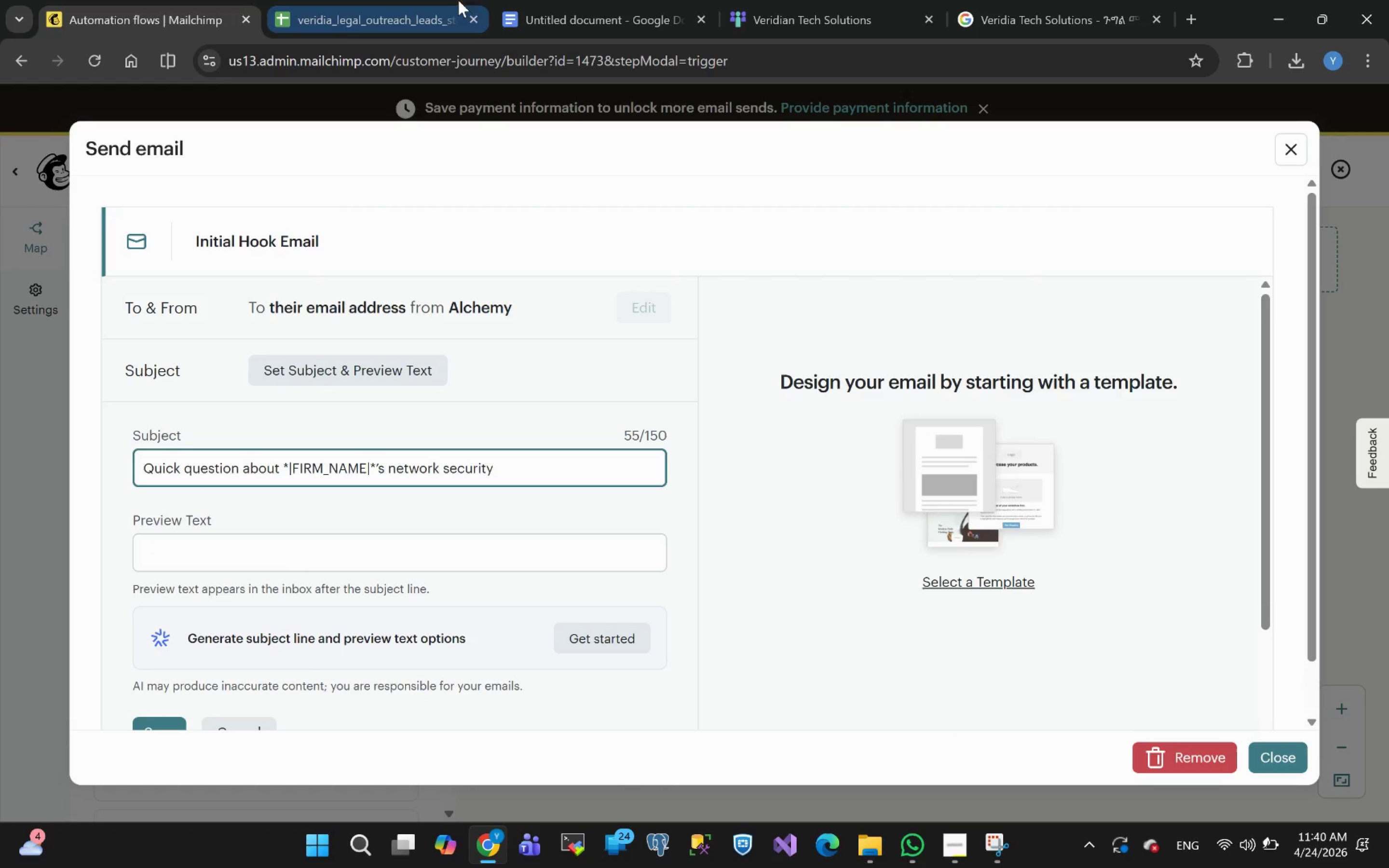 
left_click([553, 4])
 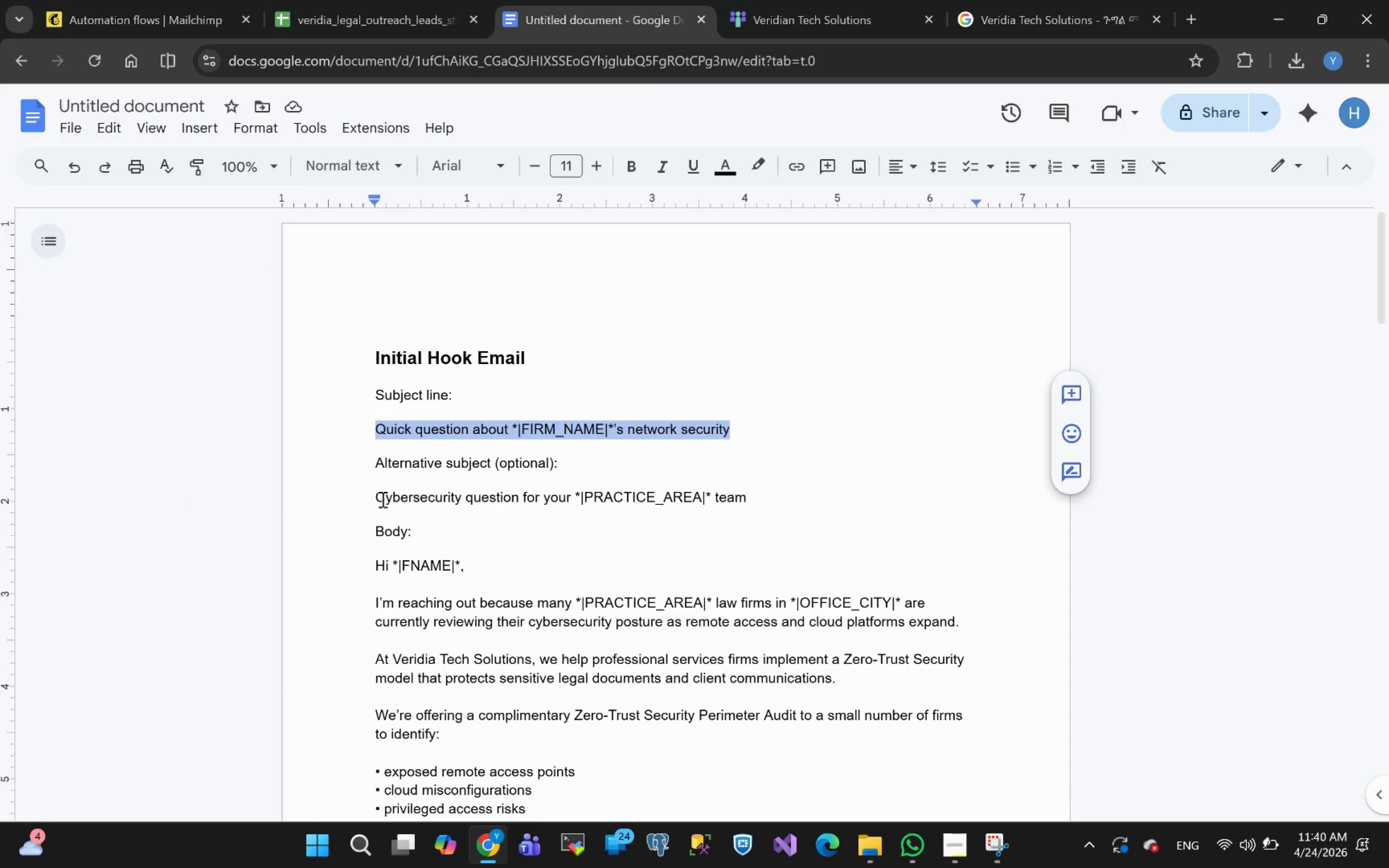 
left_click_drag(start_coordinate=[379, 498], to_coordinate=[745, 497])
 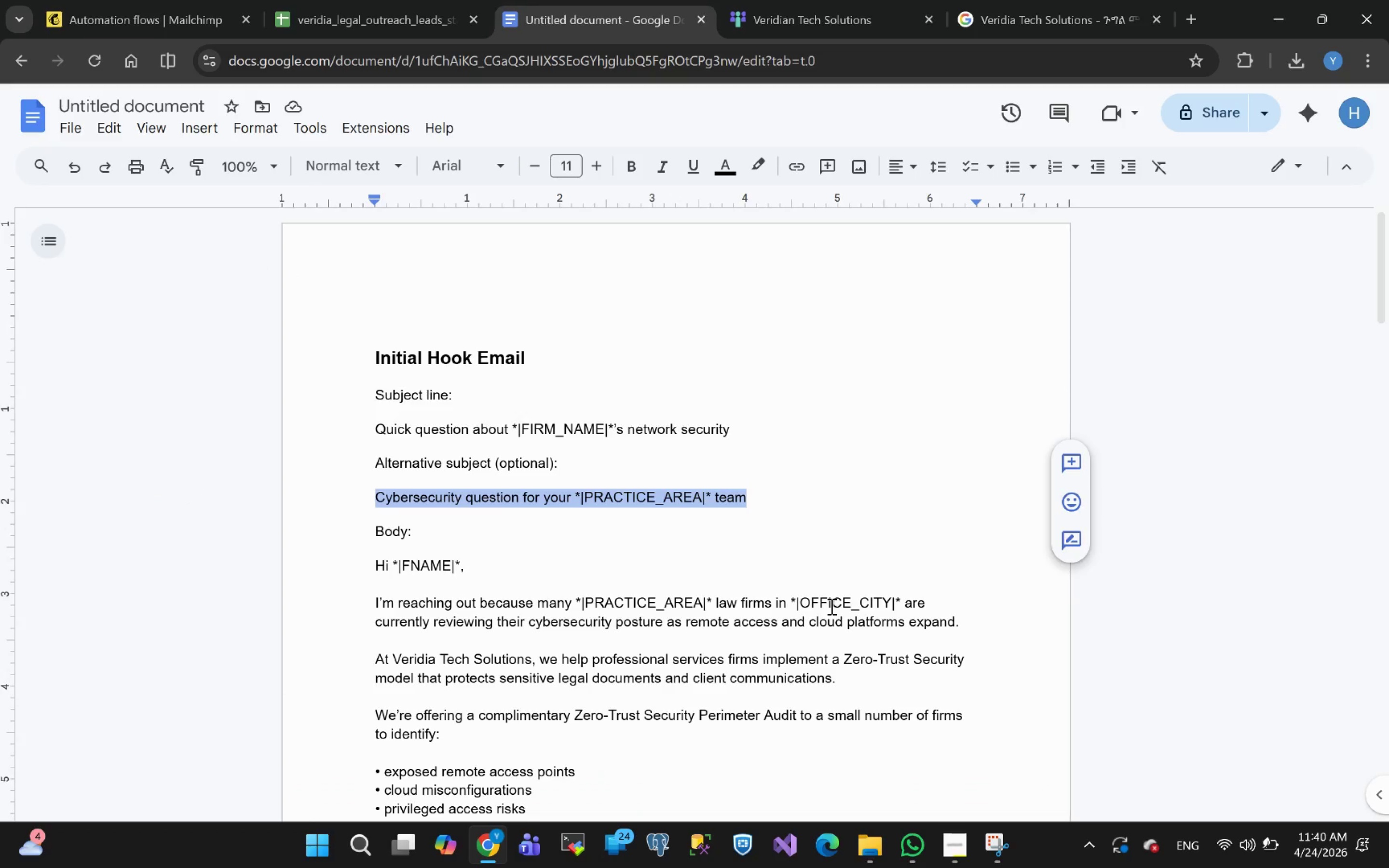 
key(Control+C)
 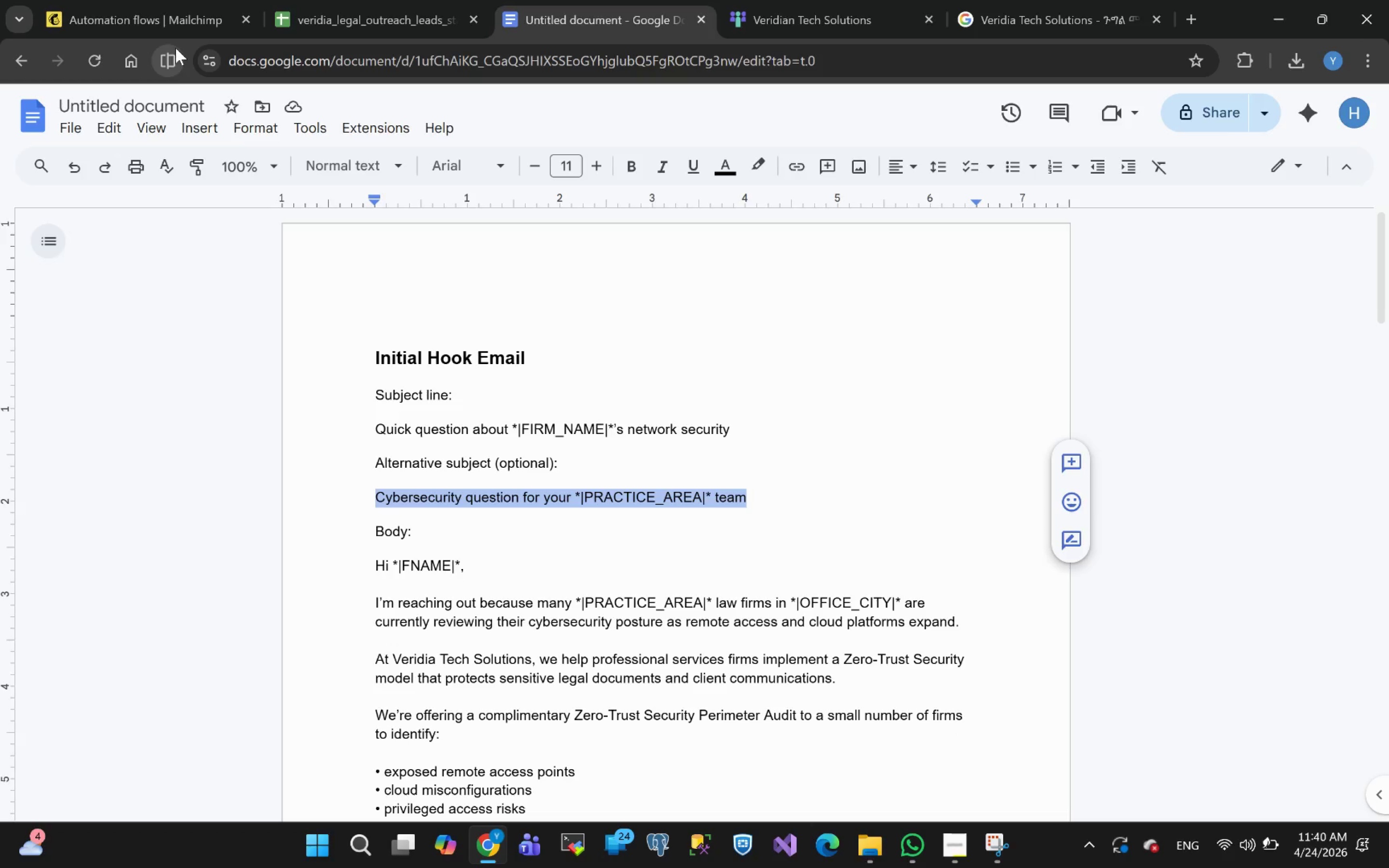 
left_click([134, 0])
 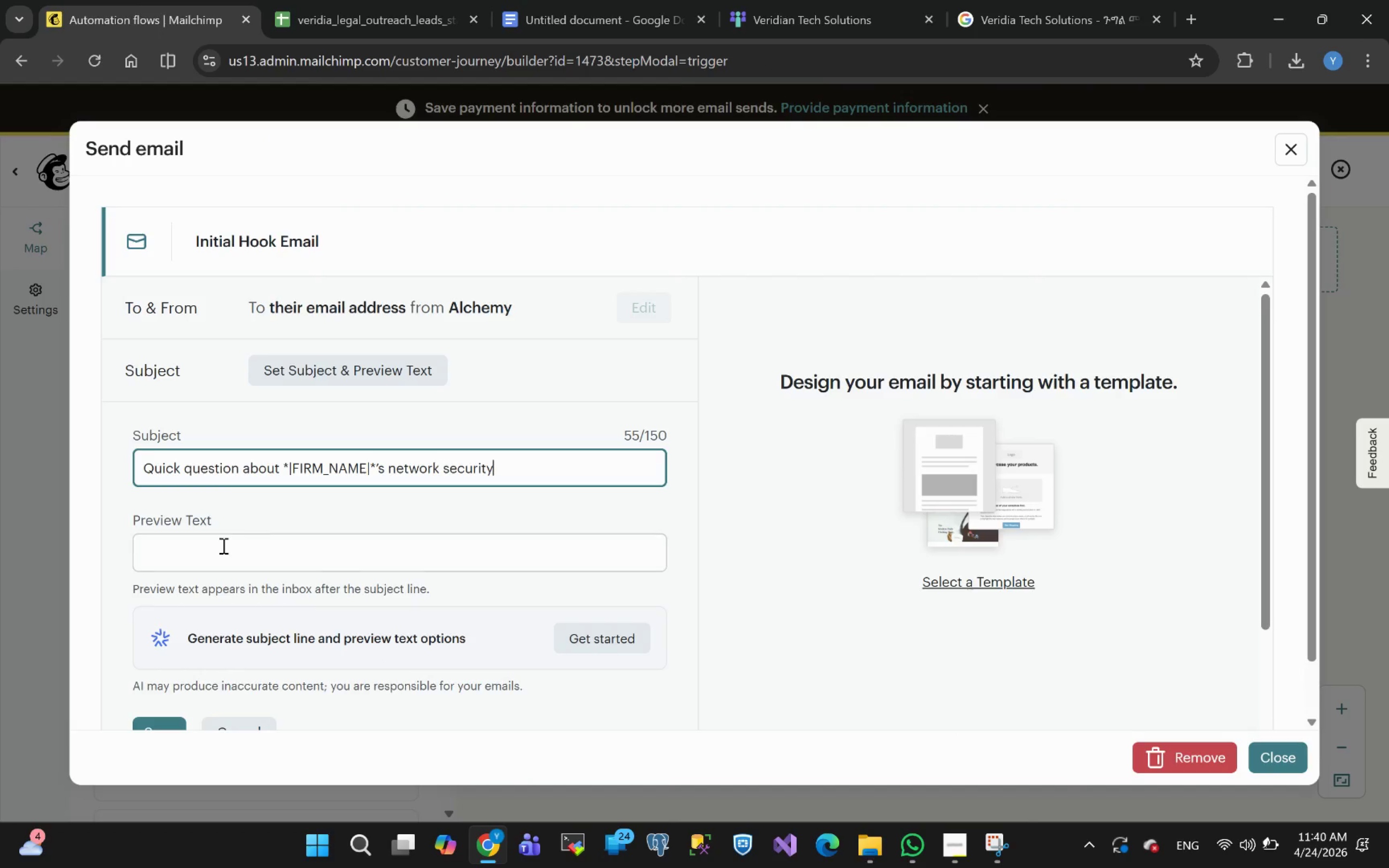 
left_click([217, 543])
 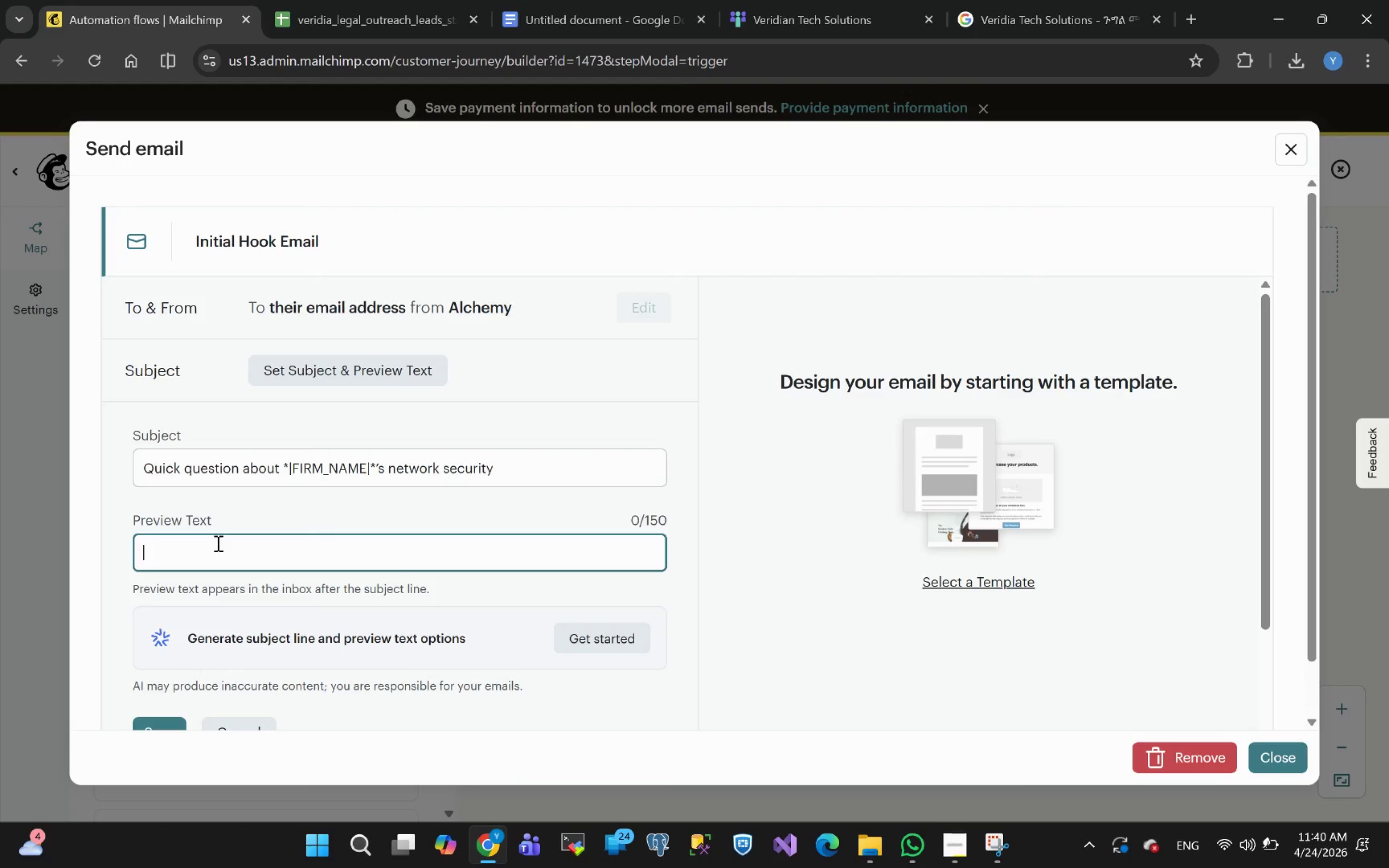 
key(Control+V)
 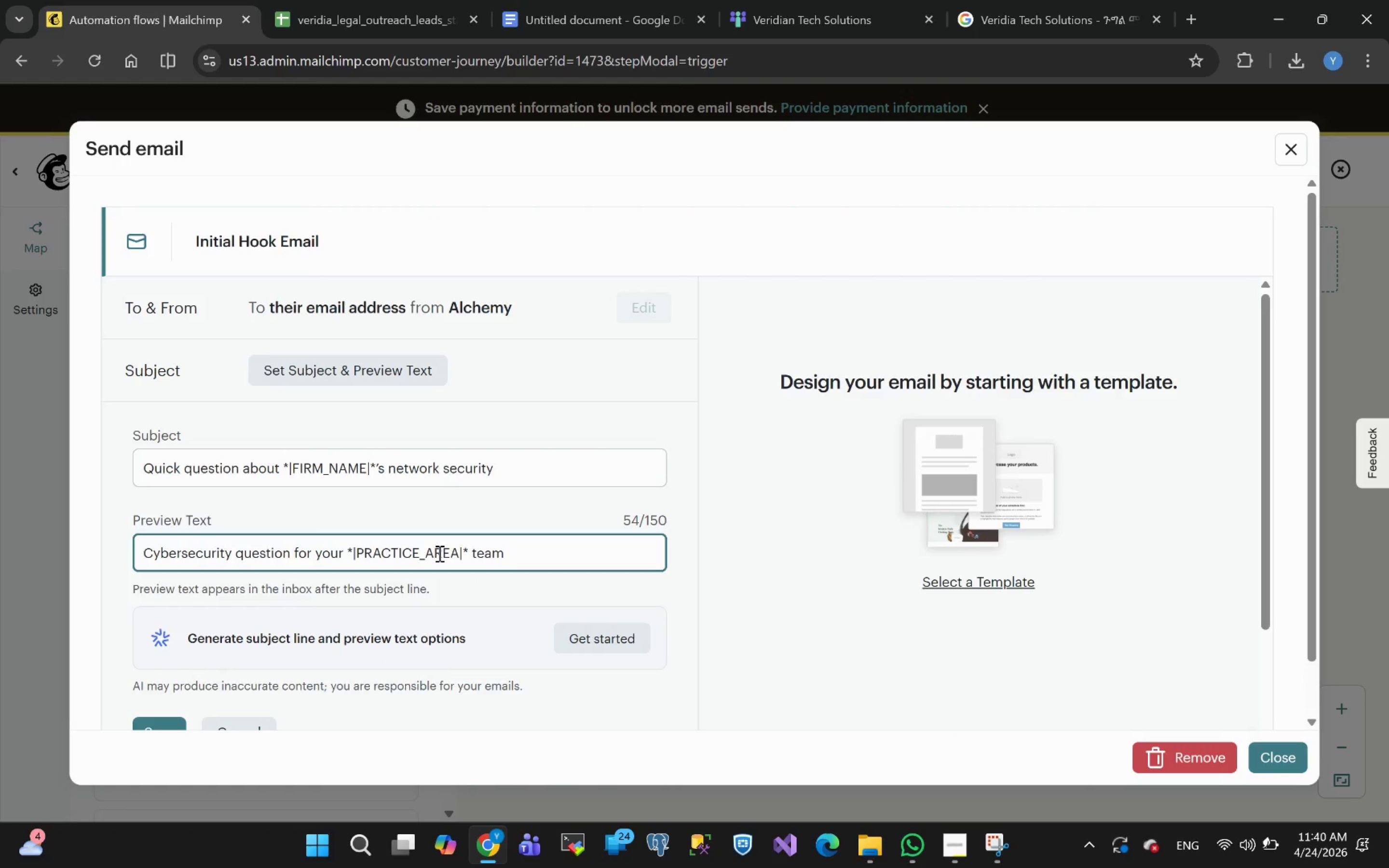 
left_click([429, 557])
 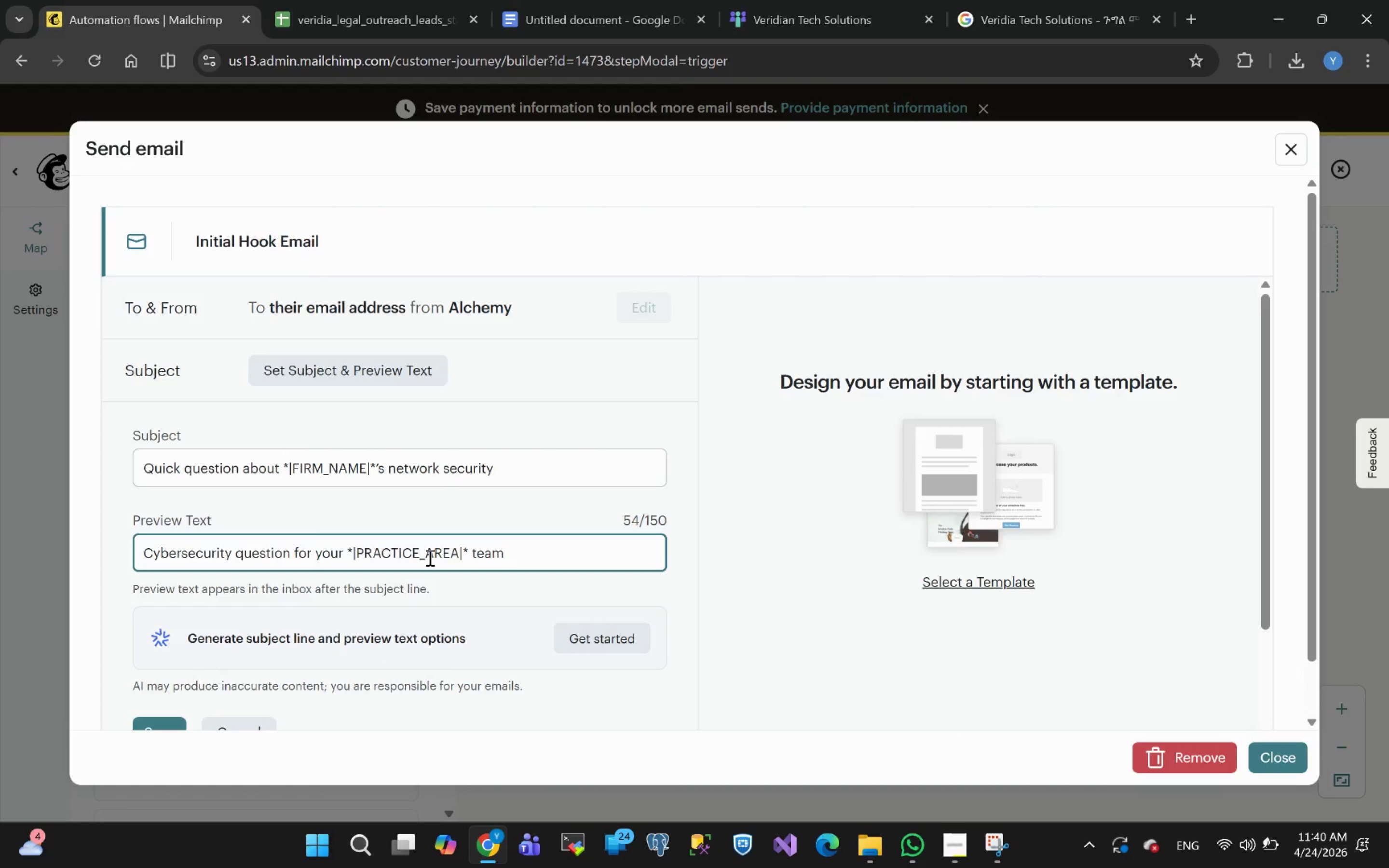 
key(Backspace)
 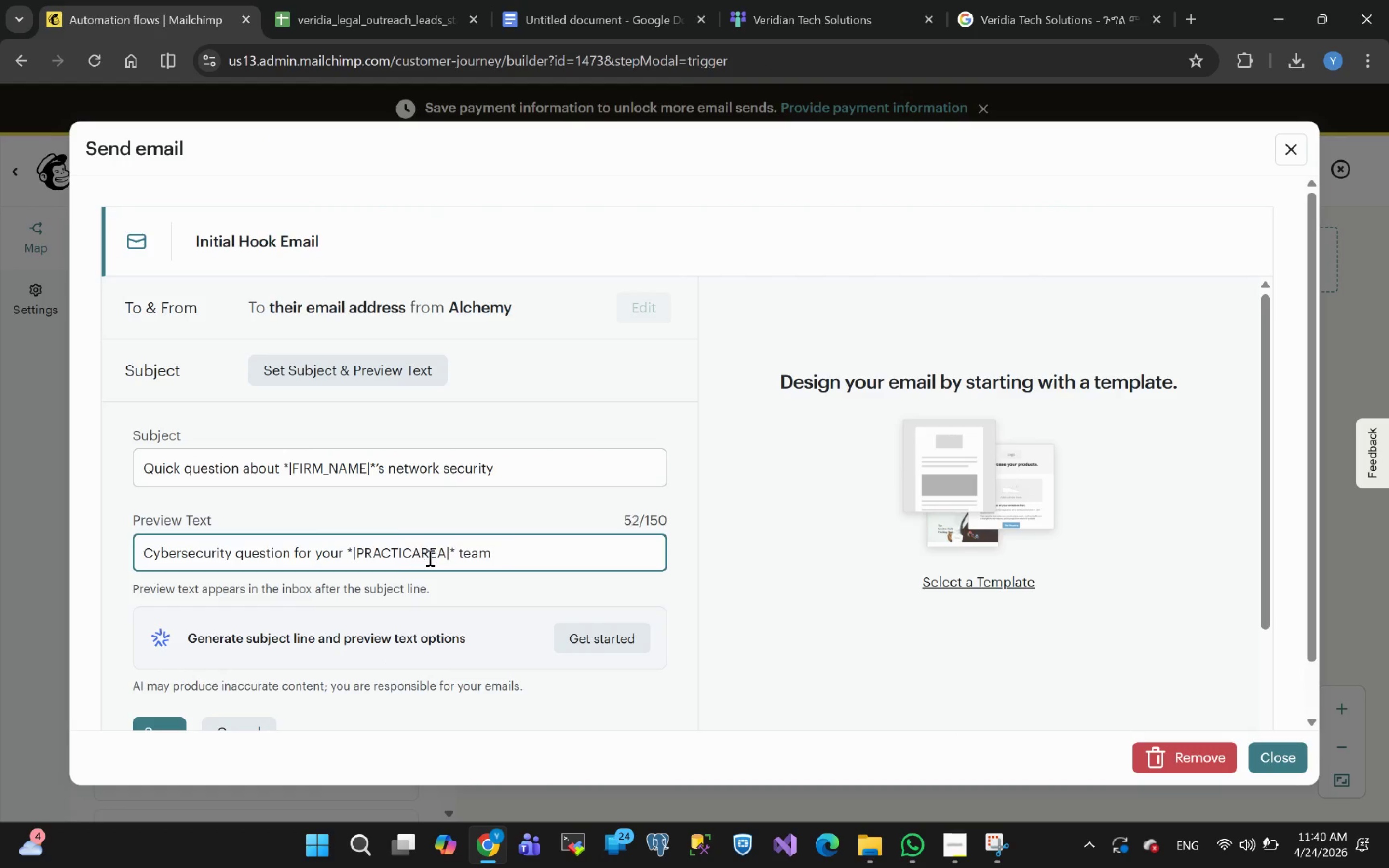 
key(Backspace)
 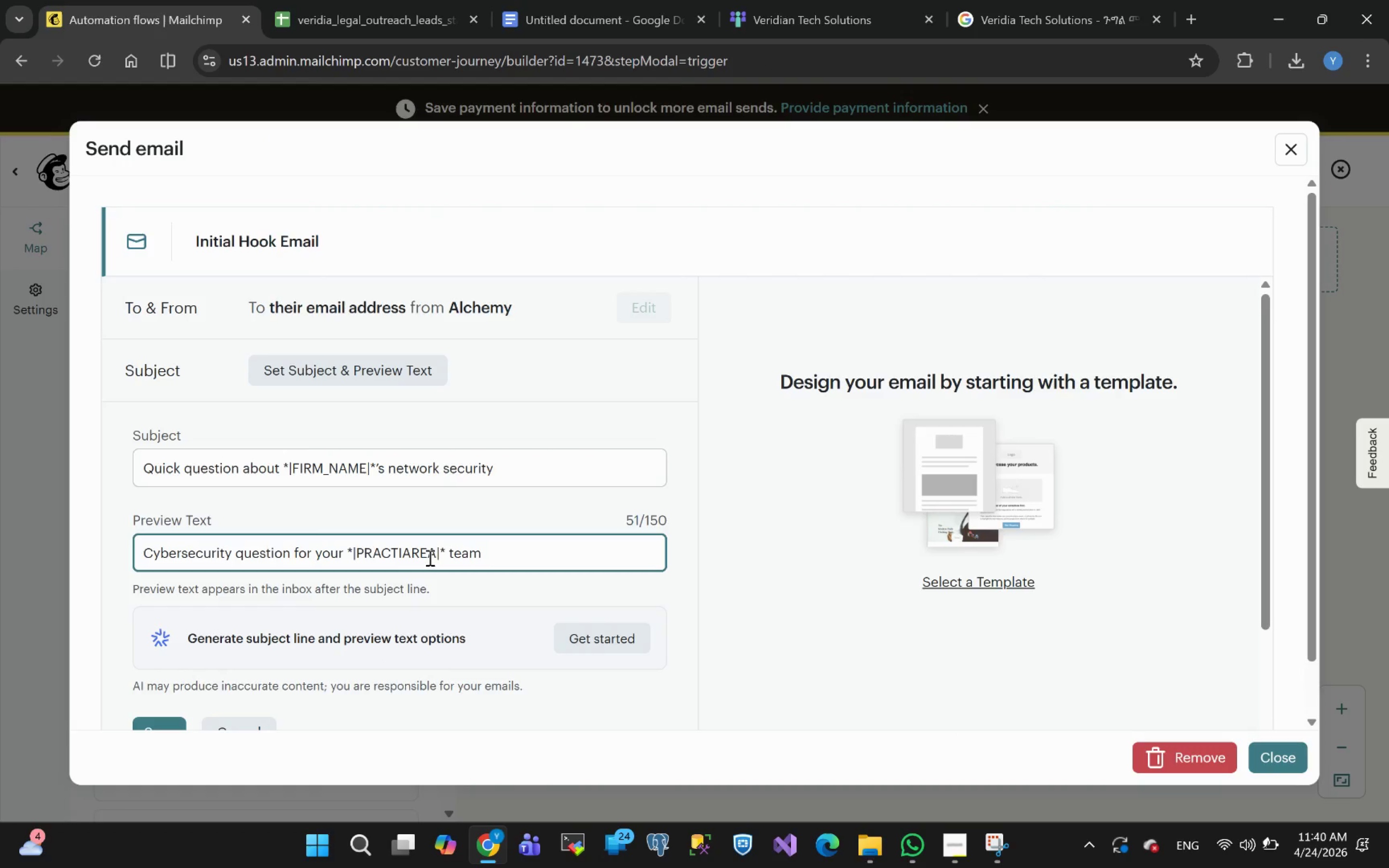 
key(Backspace)
 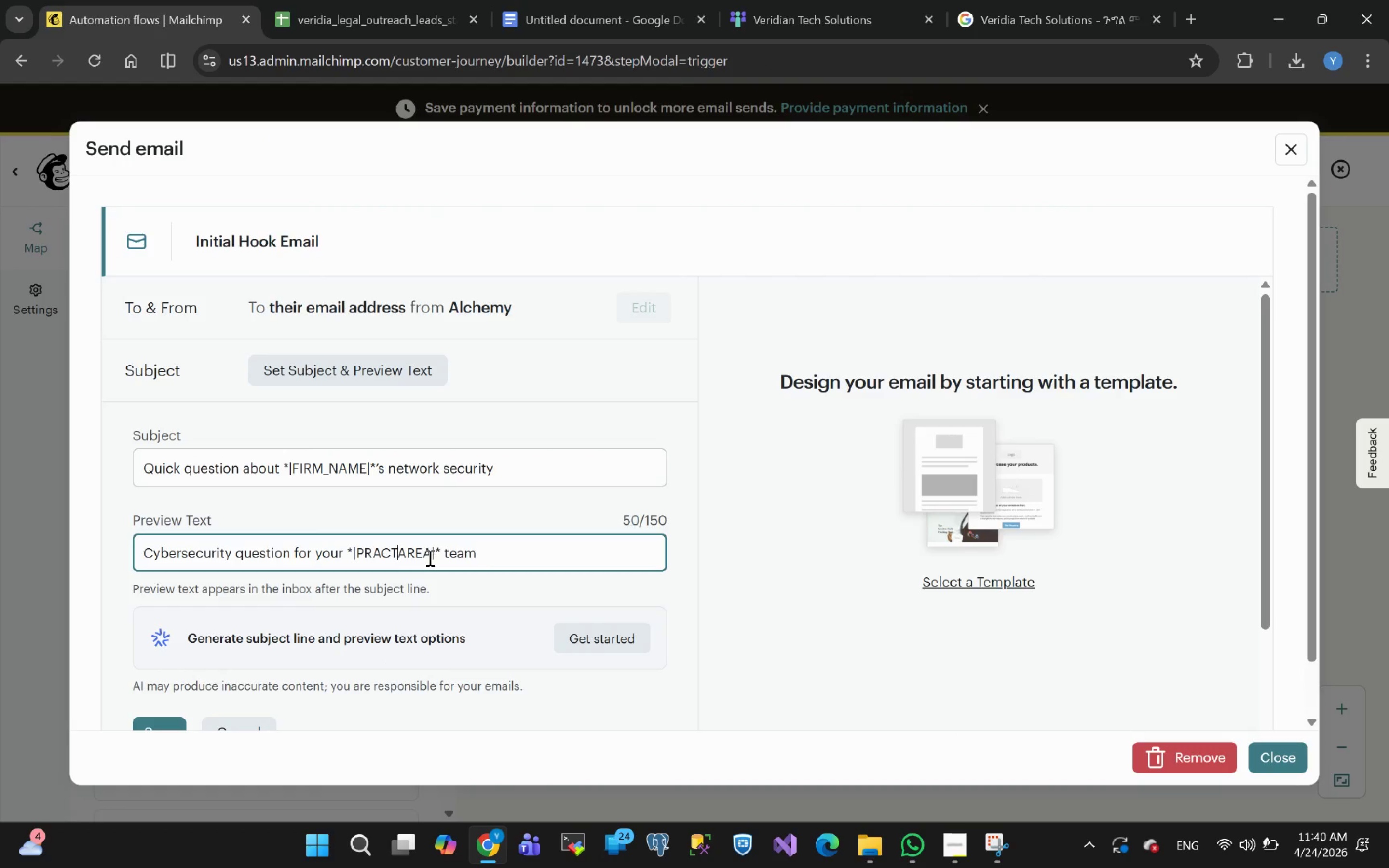 
key(Backspace)
 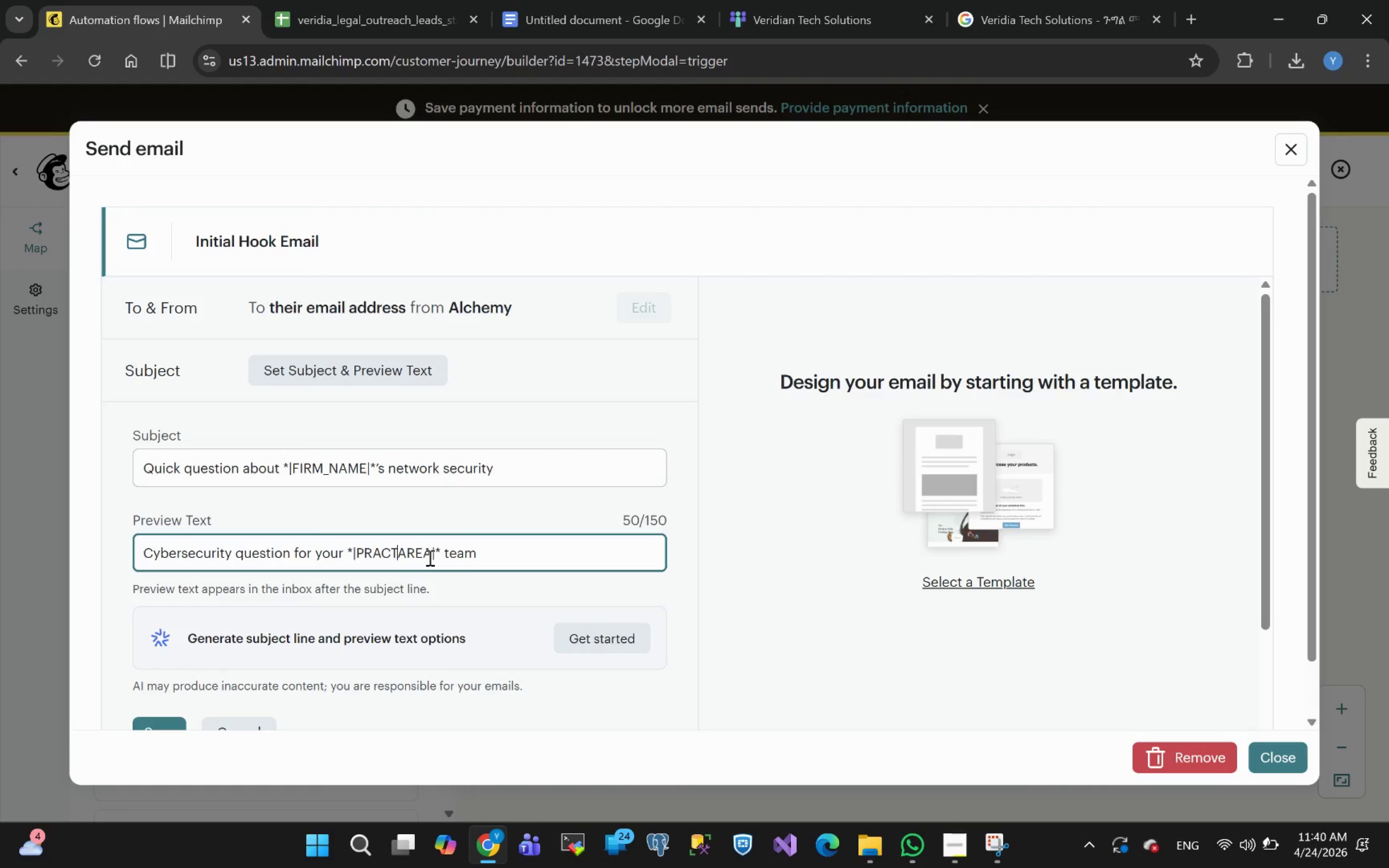 
key(Backspace)
 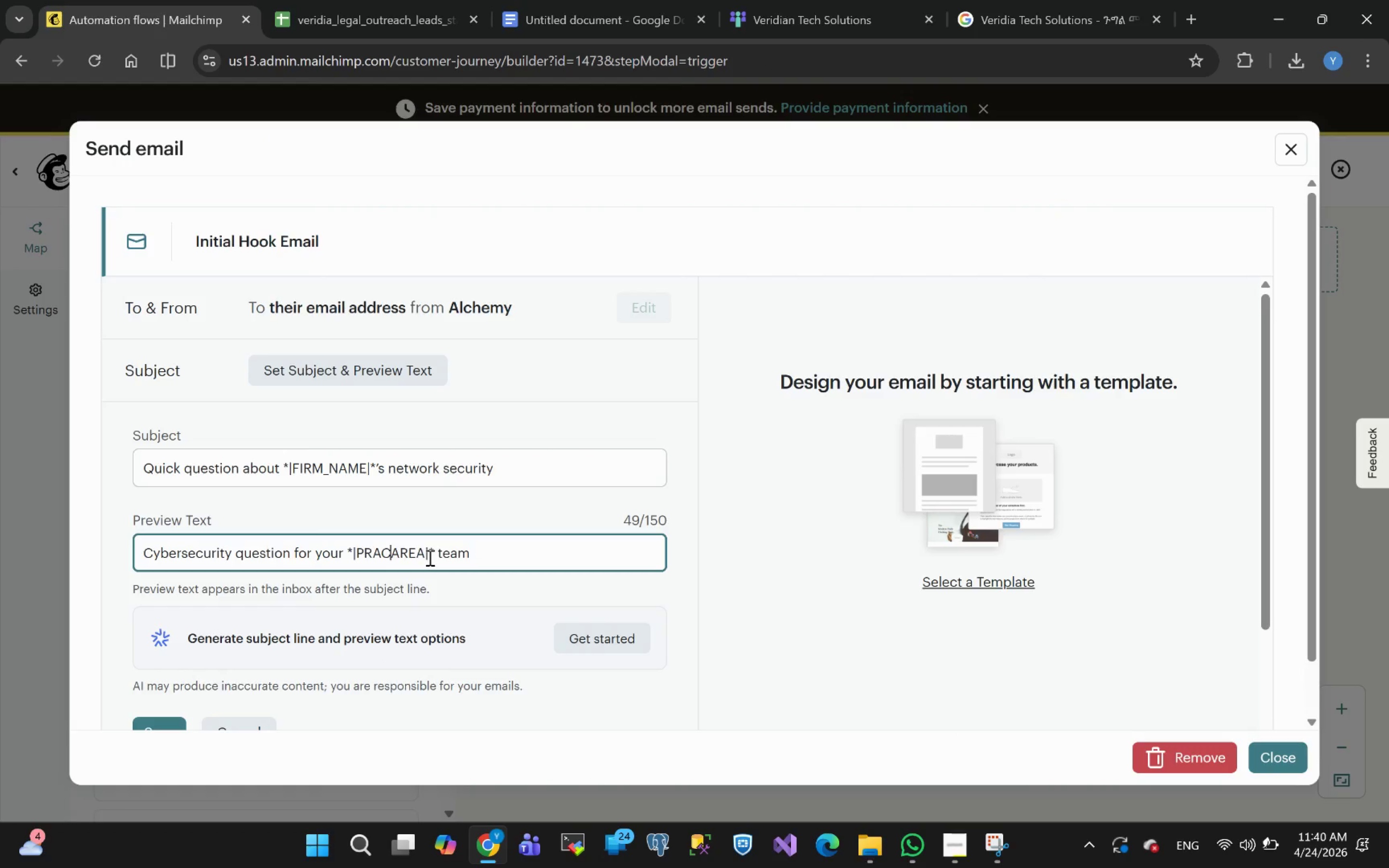 
key(Backspace)
 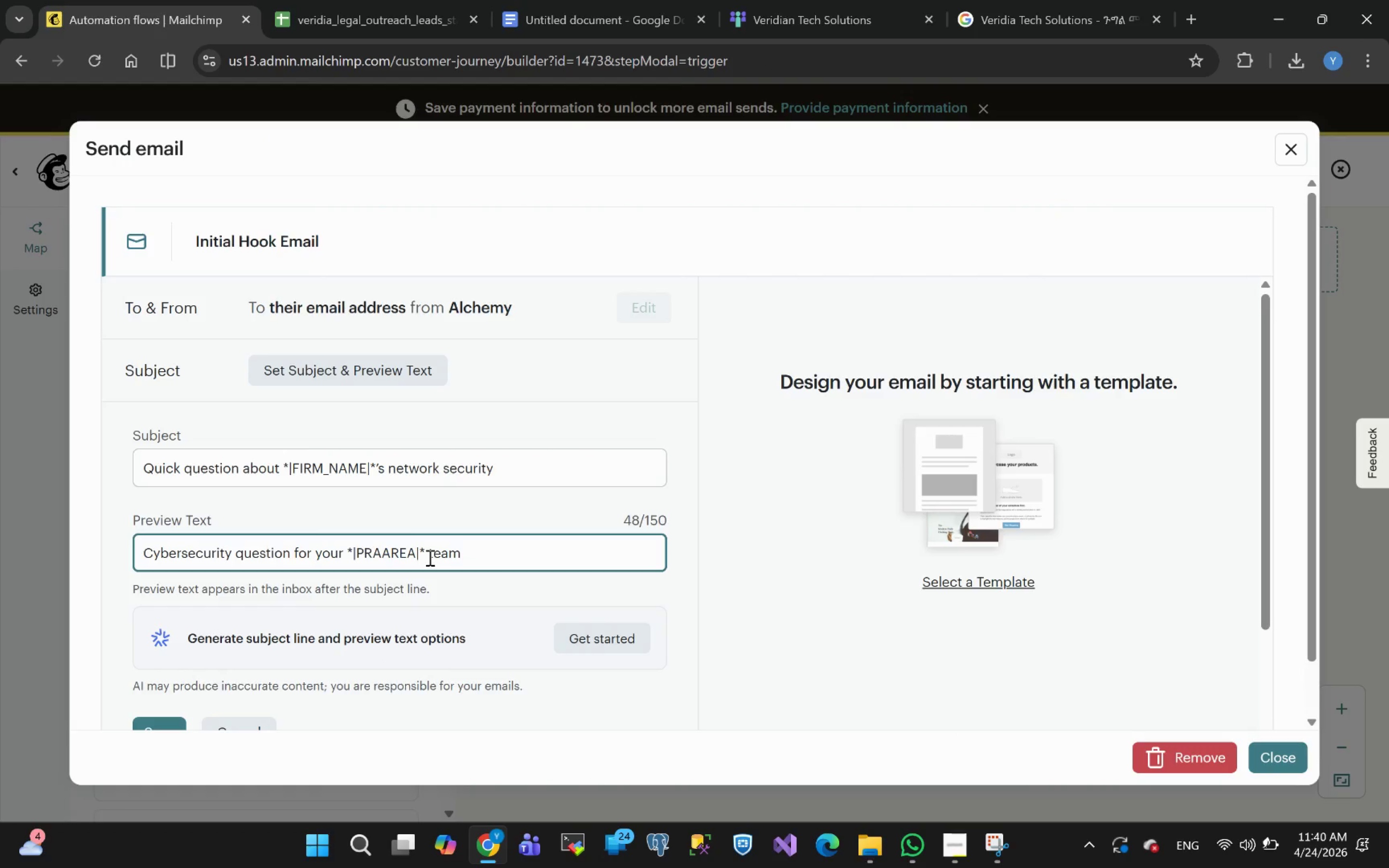 
key(Backspace)
 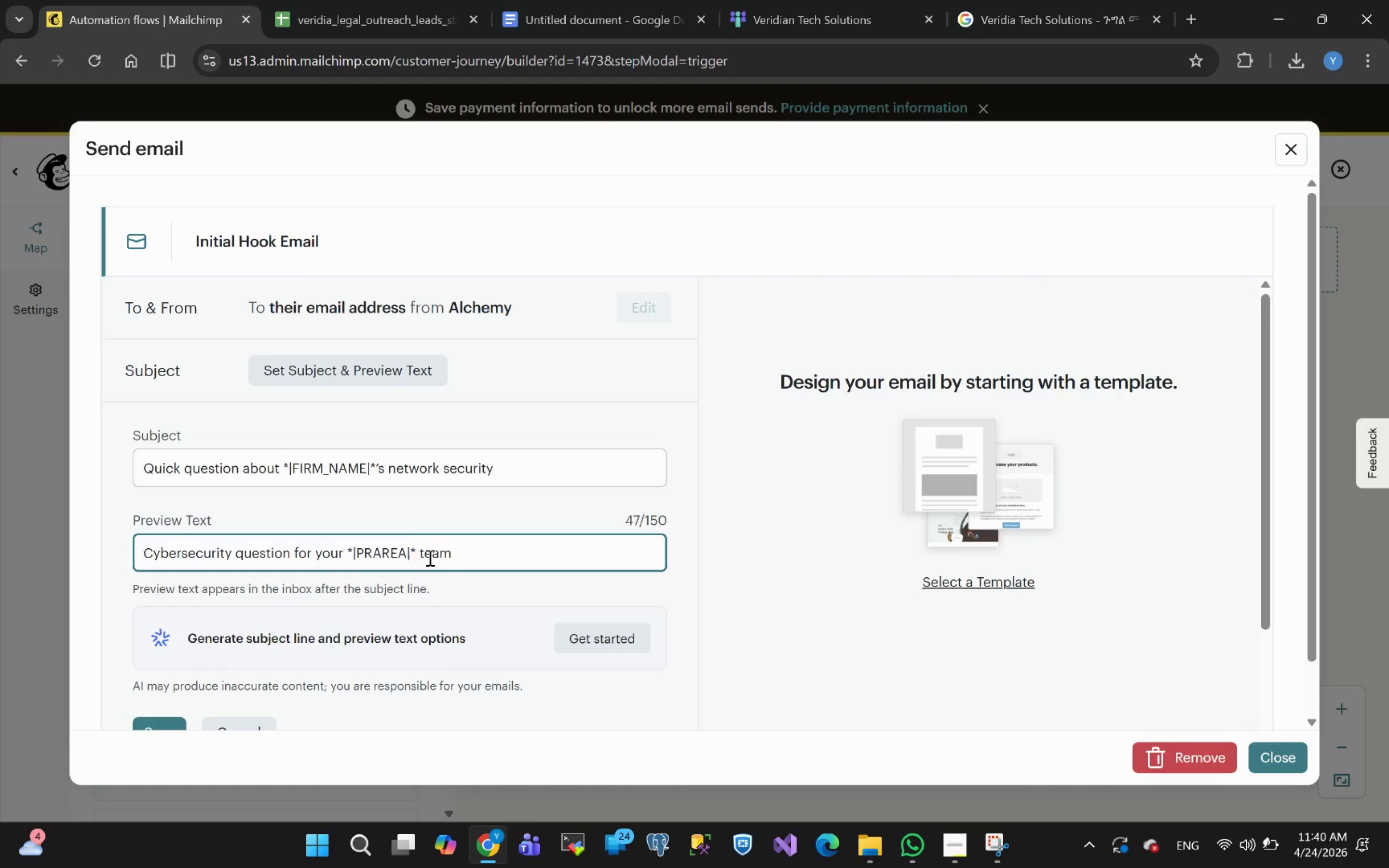 
key(Backspace)
 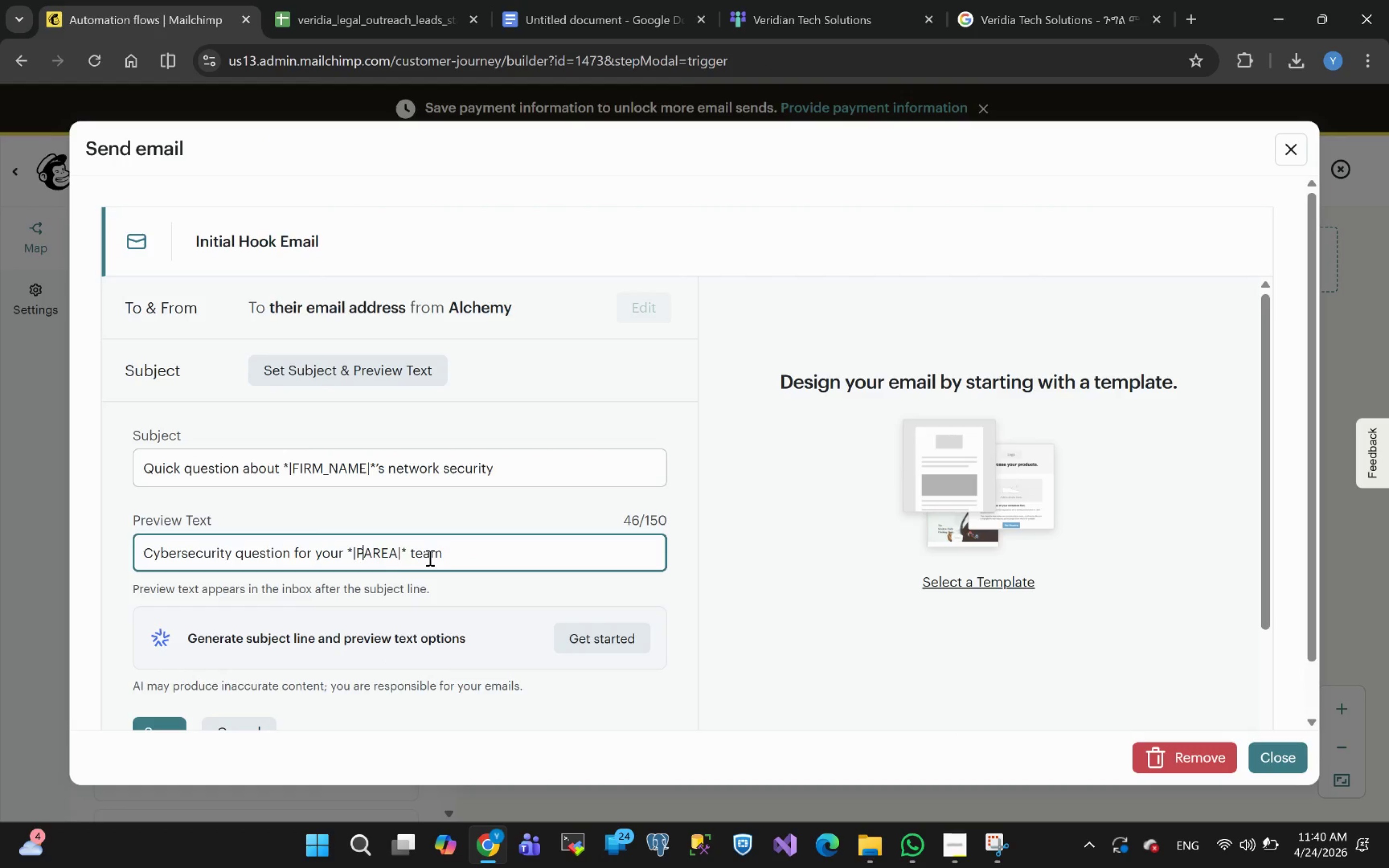 
key(Backspace)
 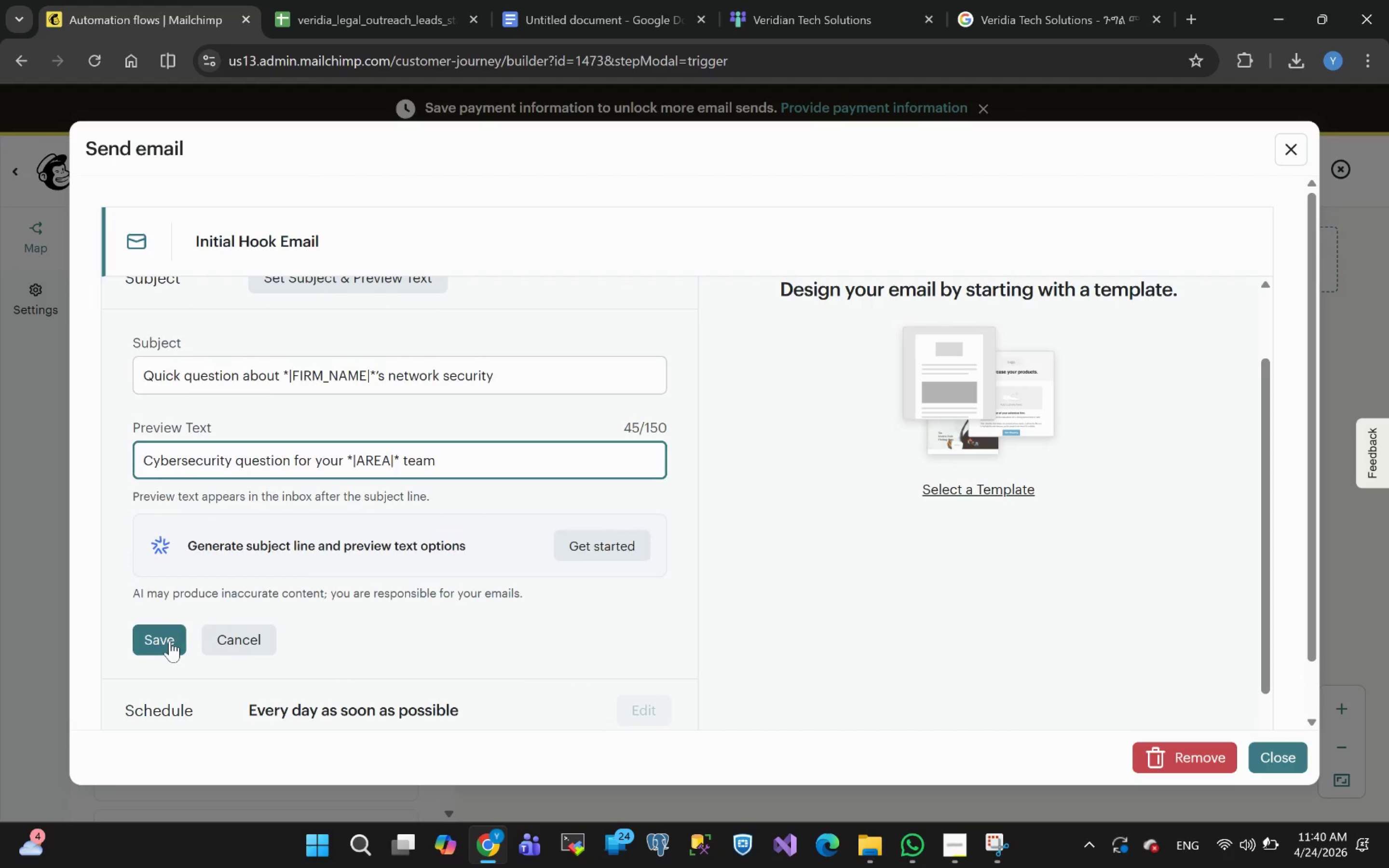 
left_click([157, 640])
 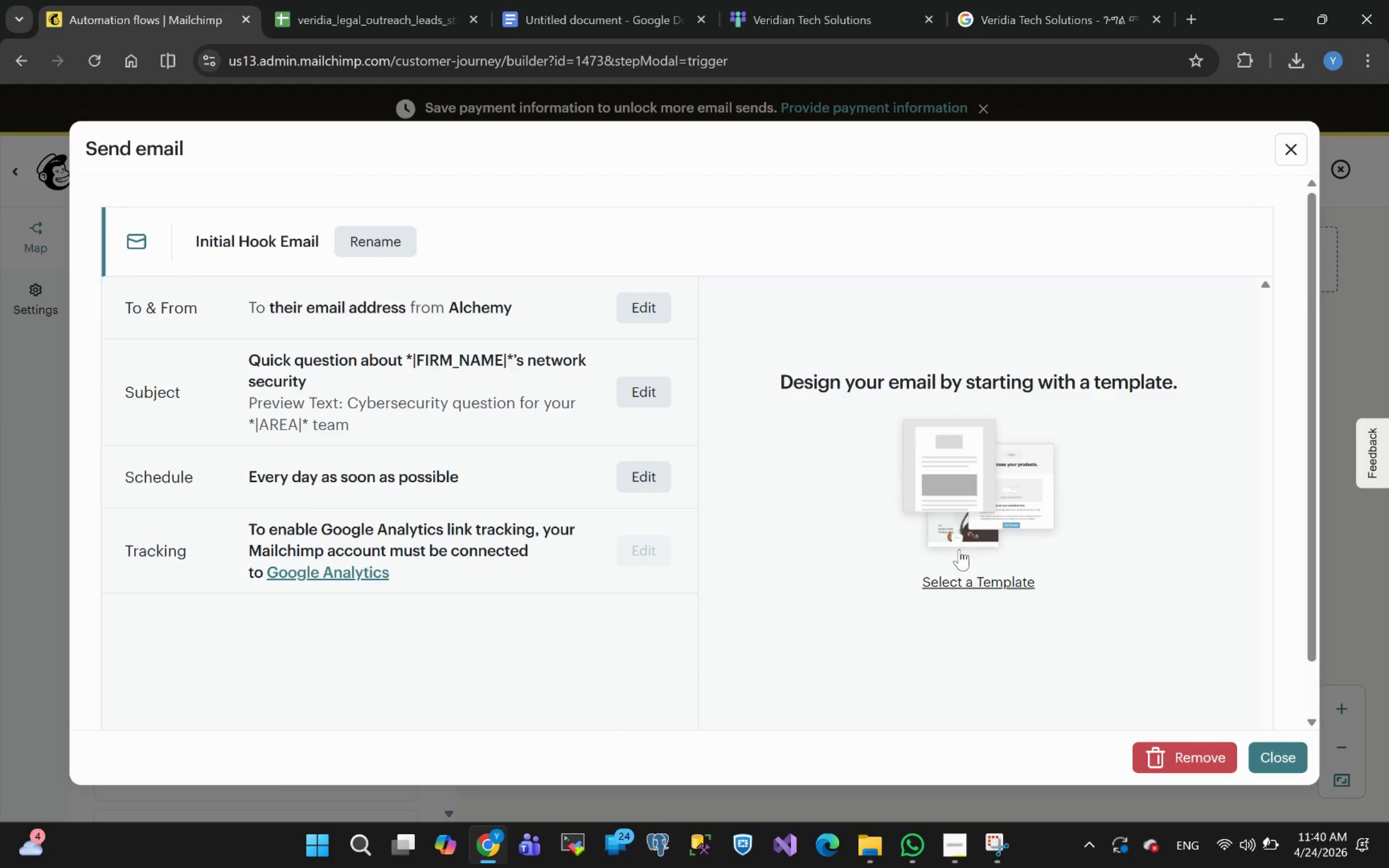 
left_click([948, 578])
 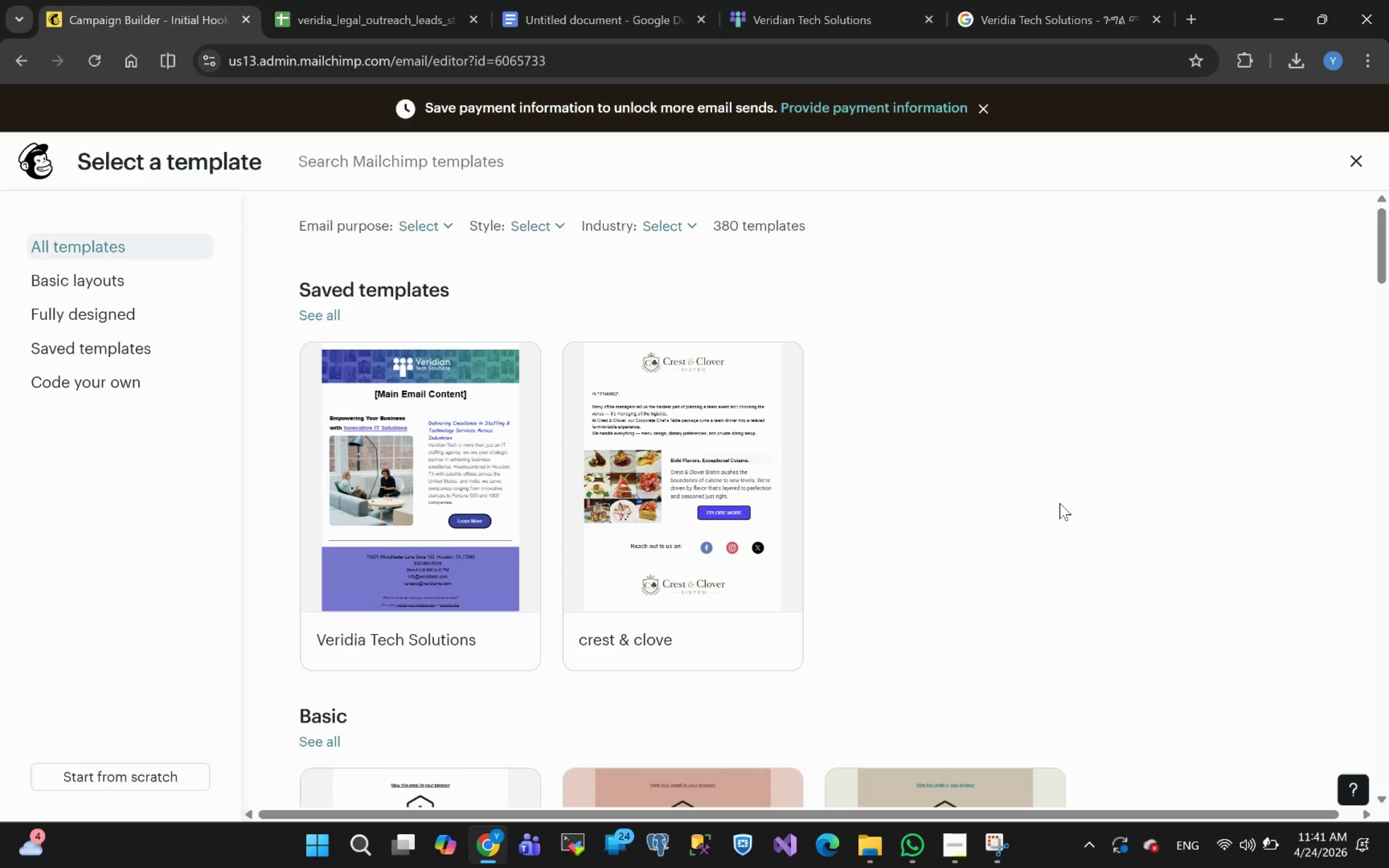 
wait(6.29)
 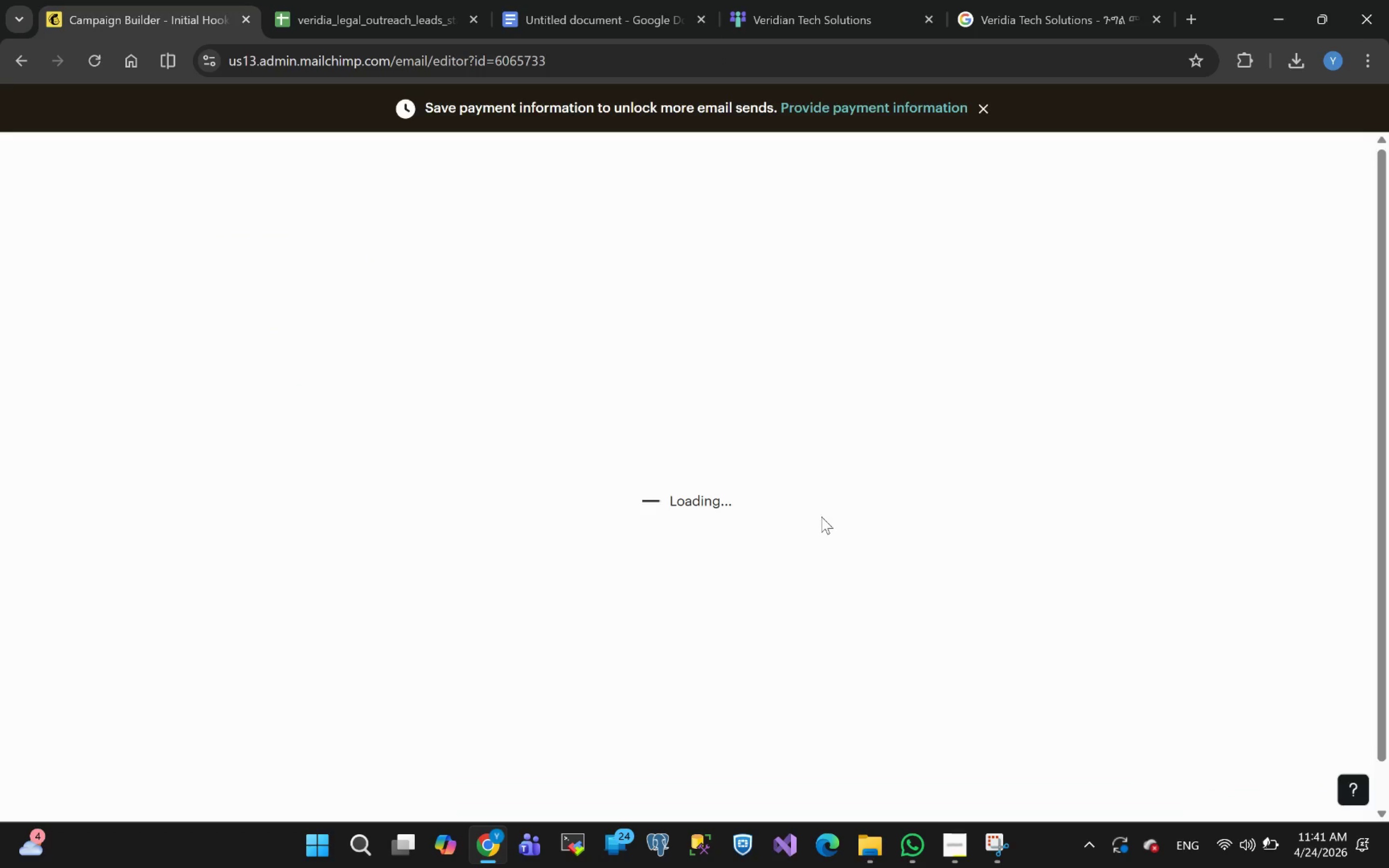 
left_click([428, 477])
 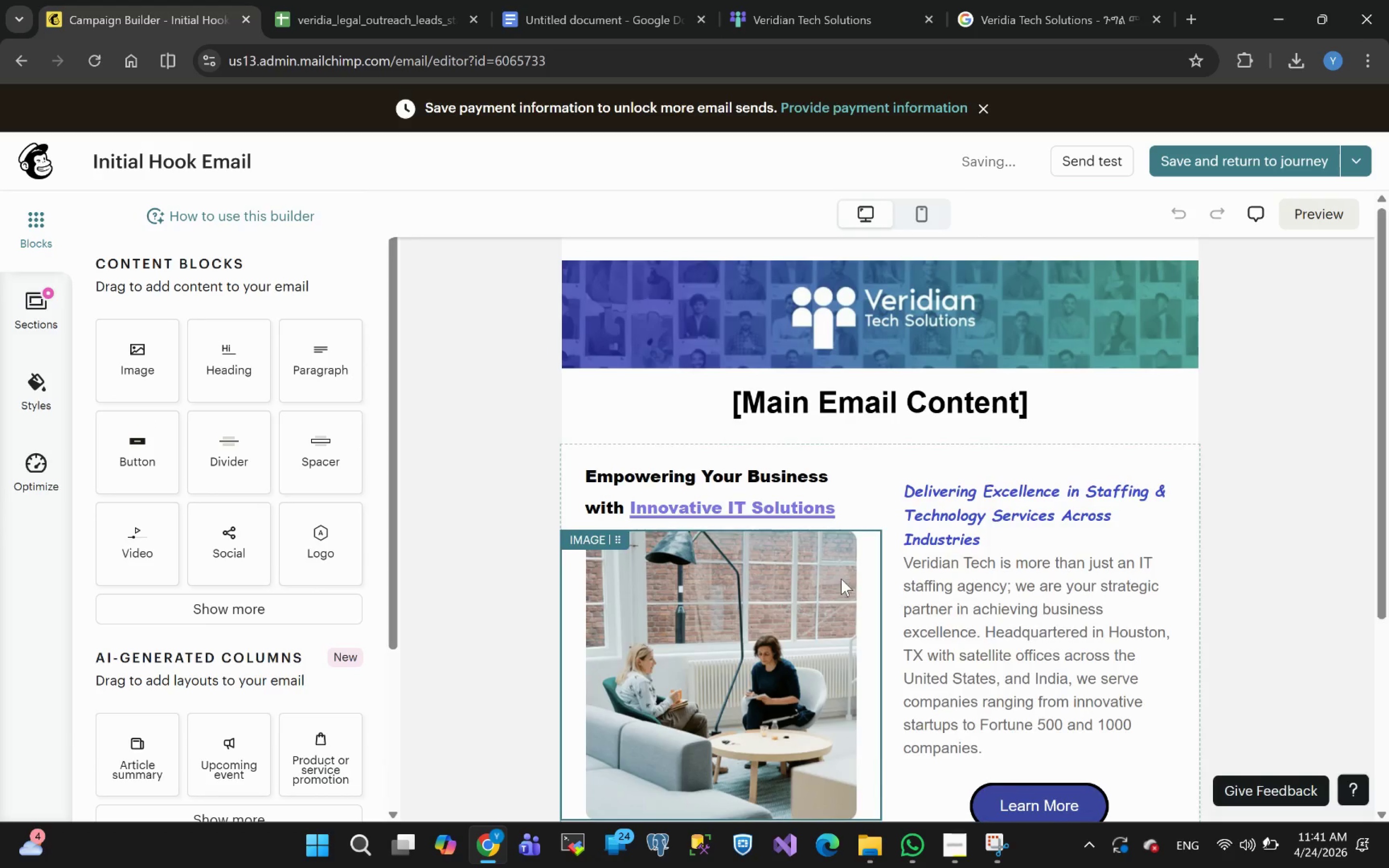 
wait(6.1)
 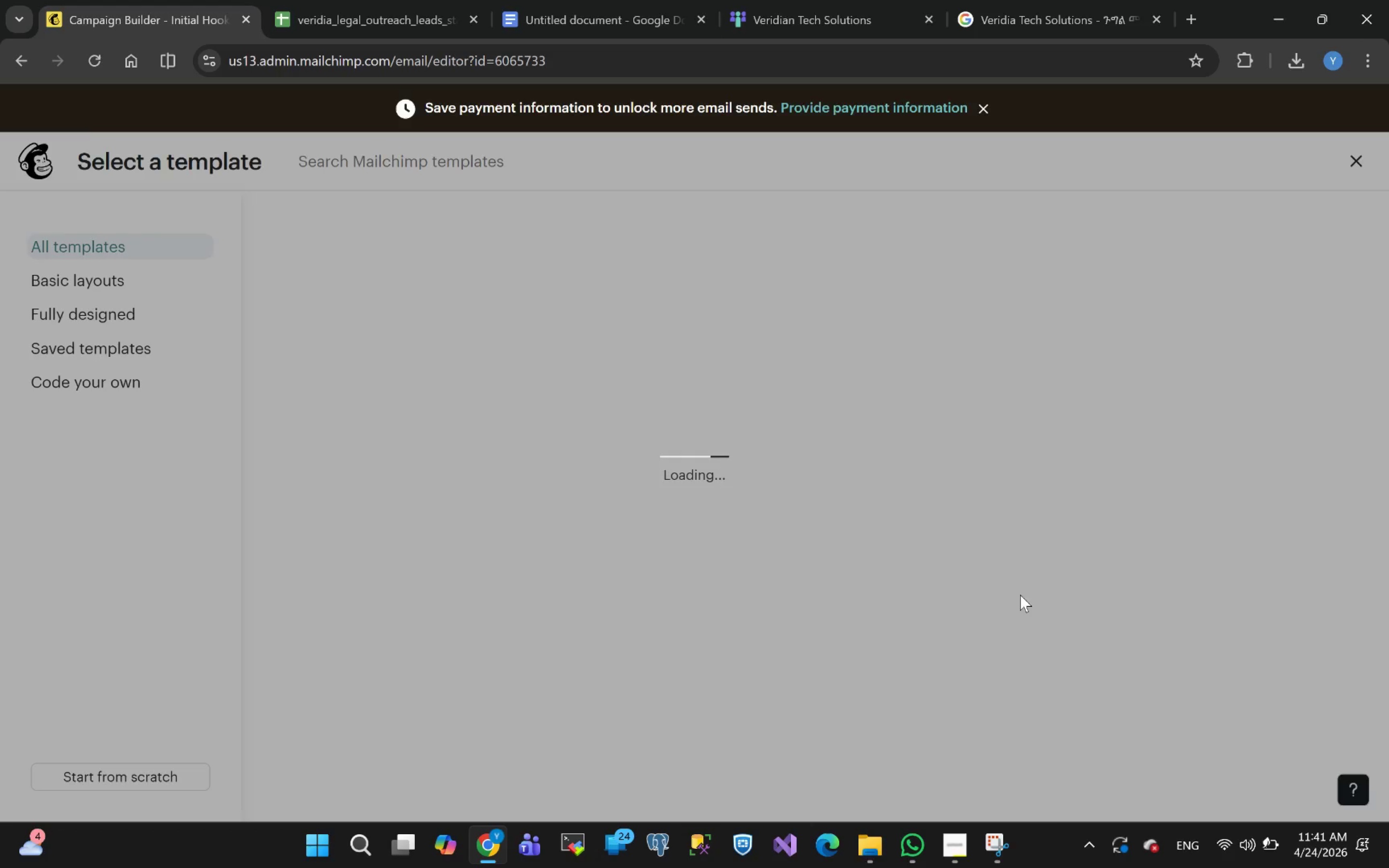 
left_click([578, 11])
 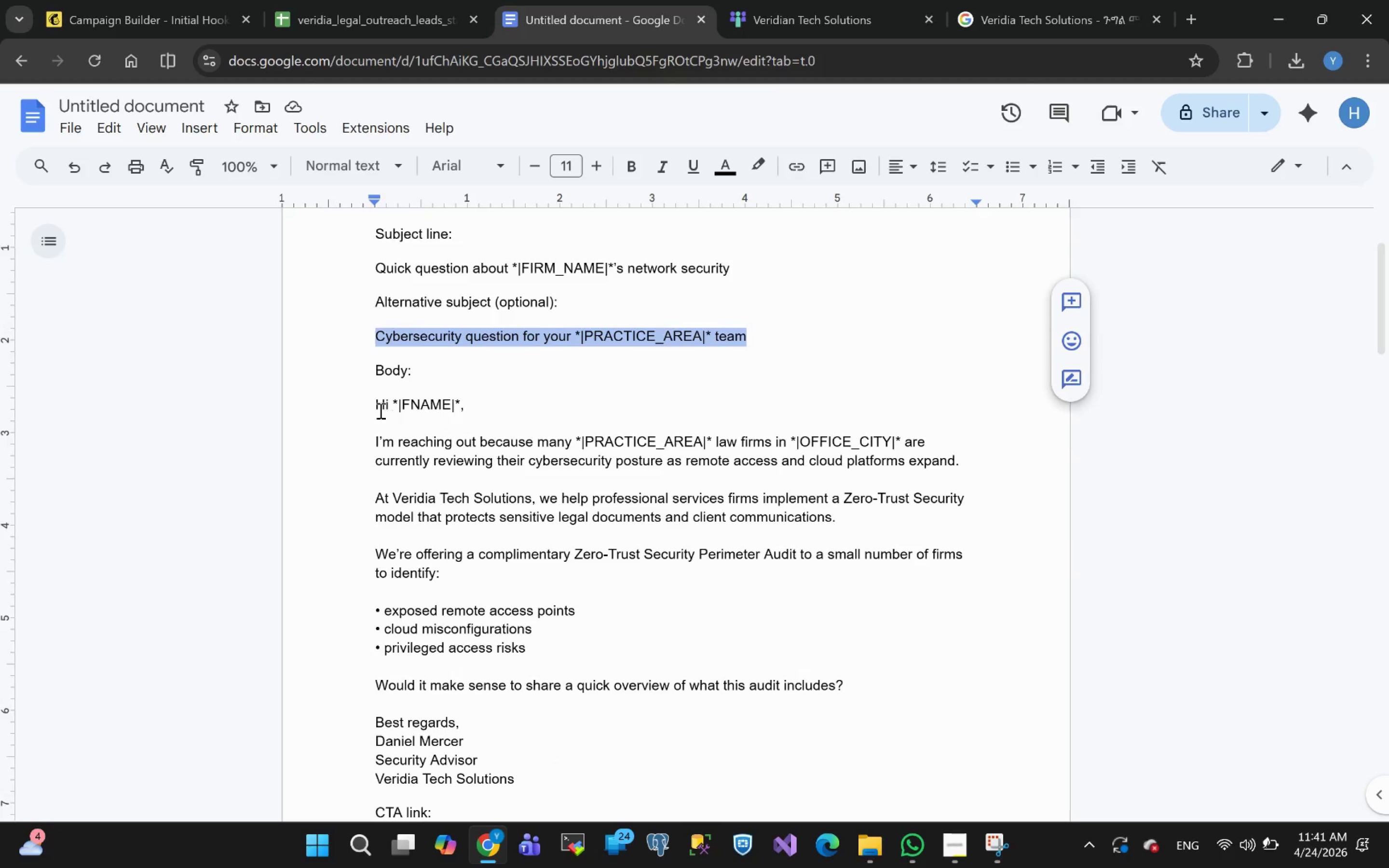 
left_click_drag(start_coordinate=[373, 403], to_coordinate=[548, 781])
 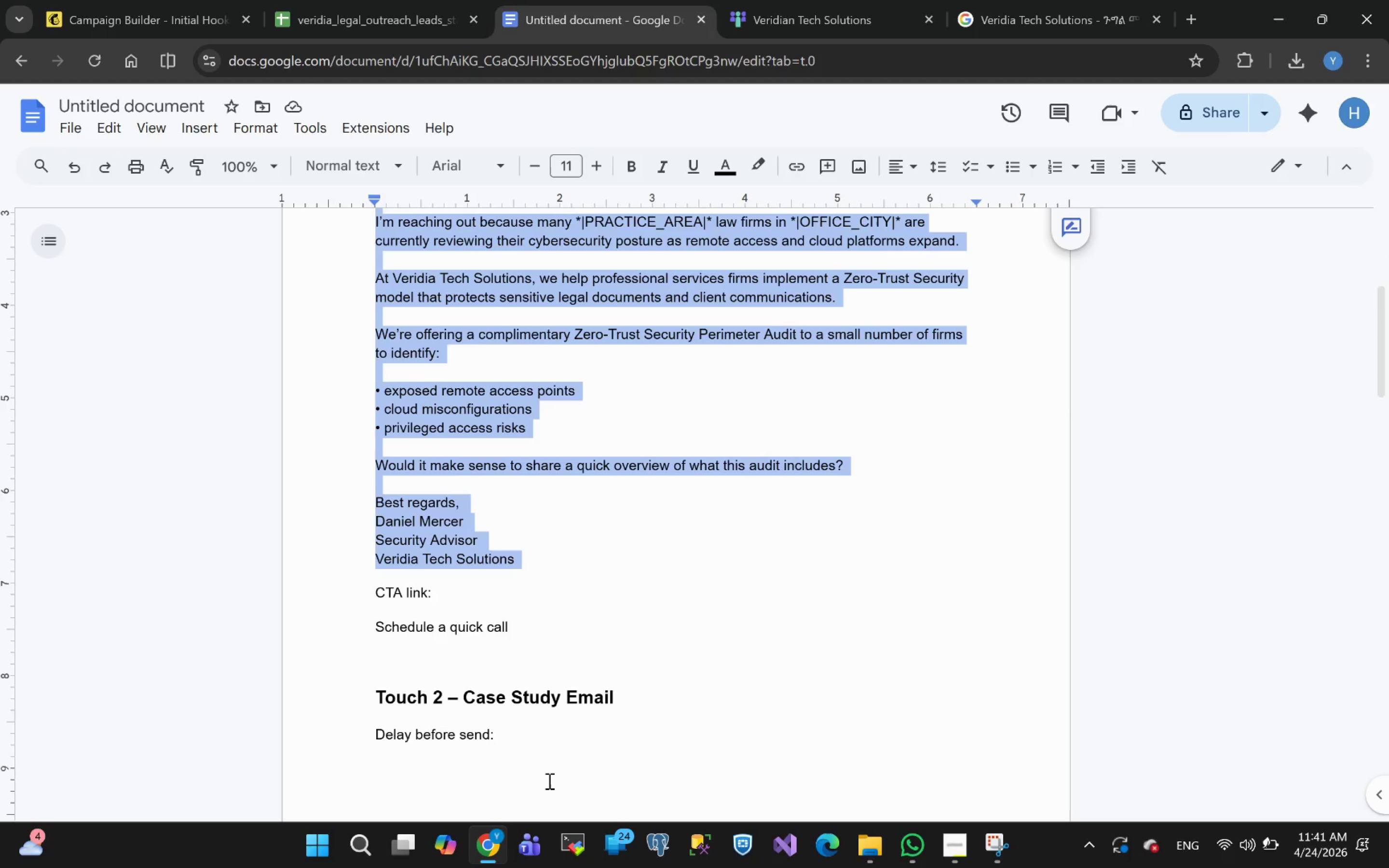 
key(Control+C)
 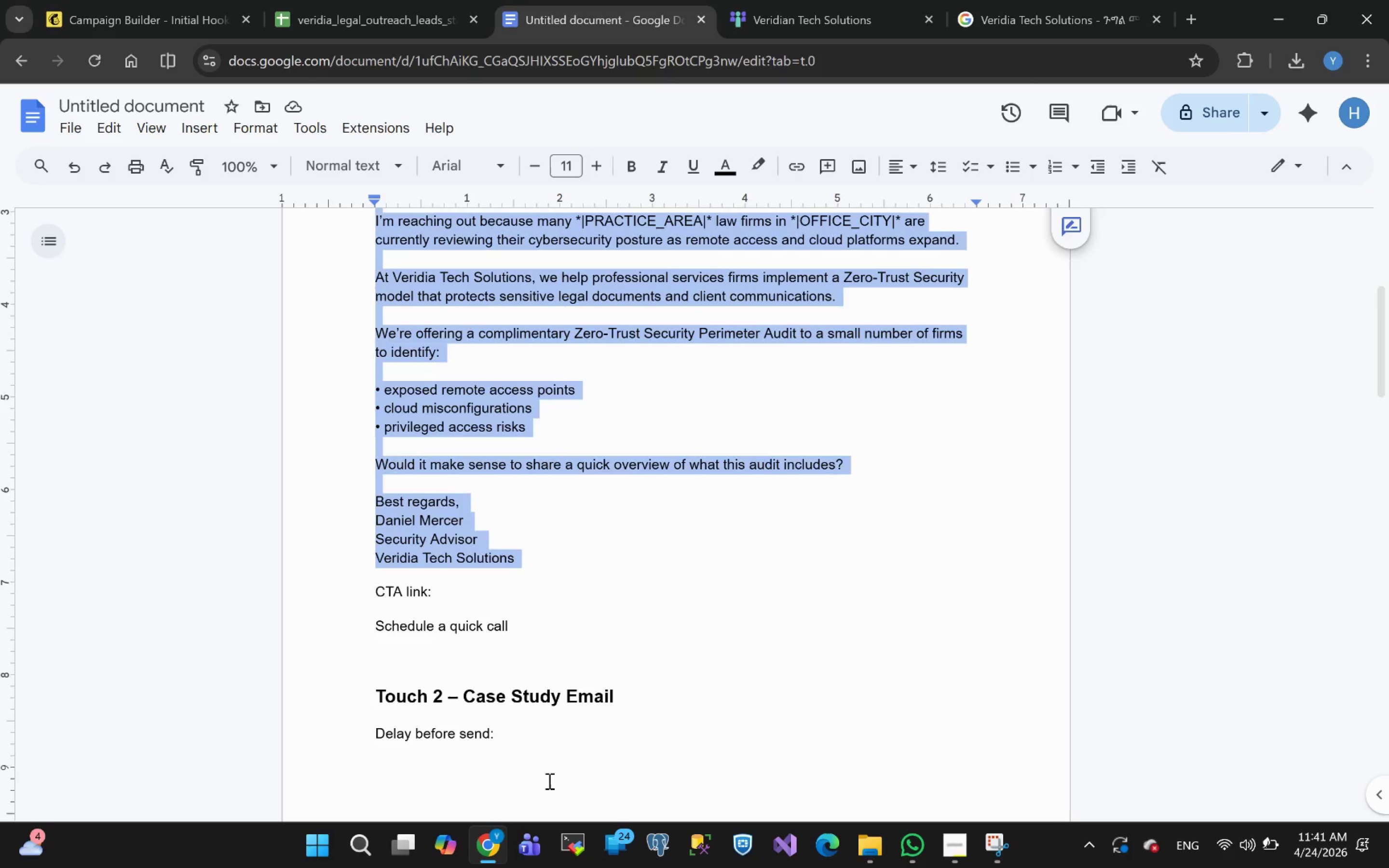 
key(Control+C)
 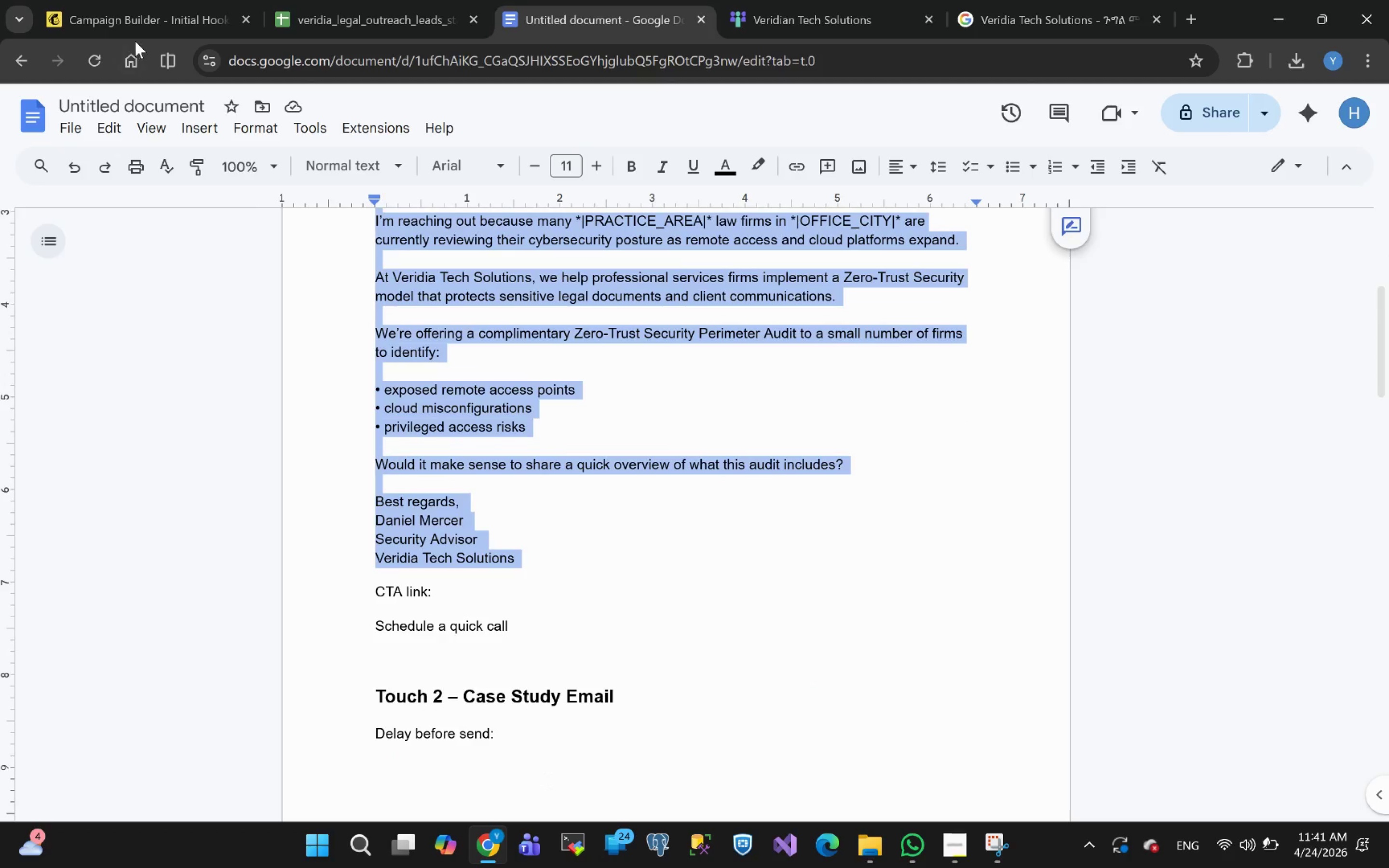 
left_click([122, 16])
 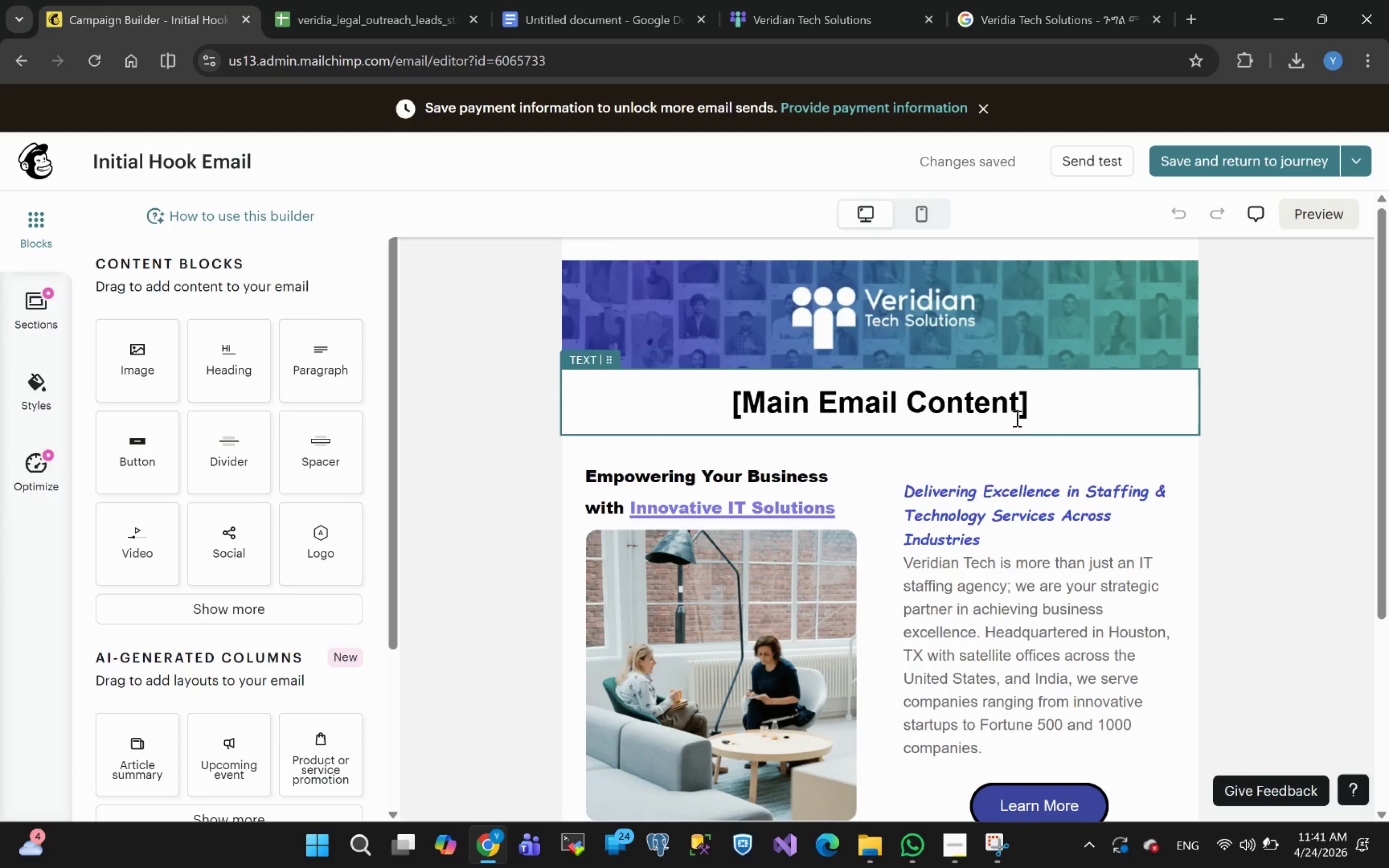 
left_click([1042, 397])
 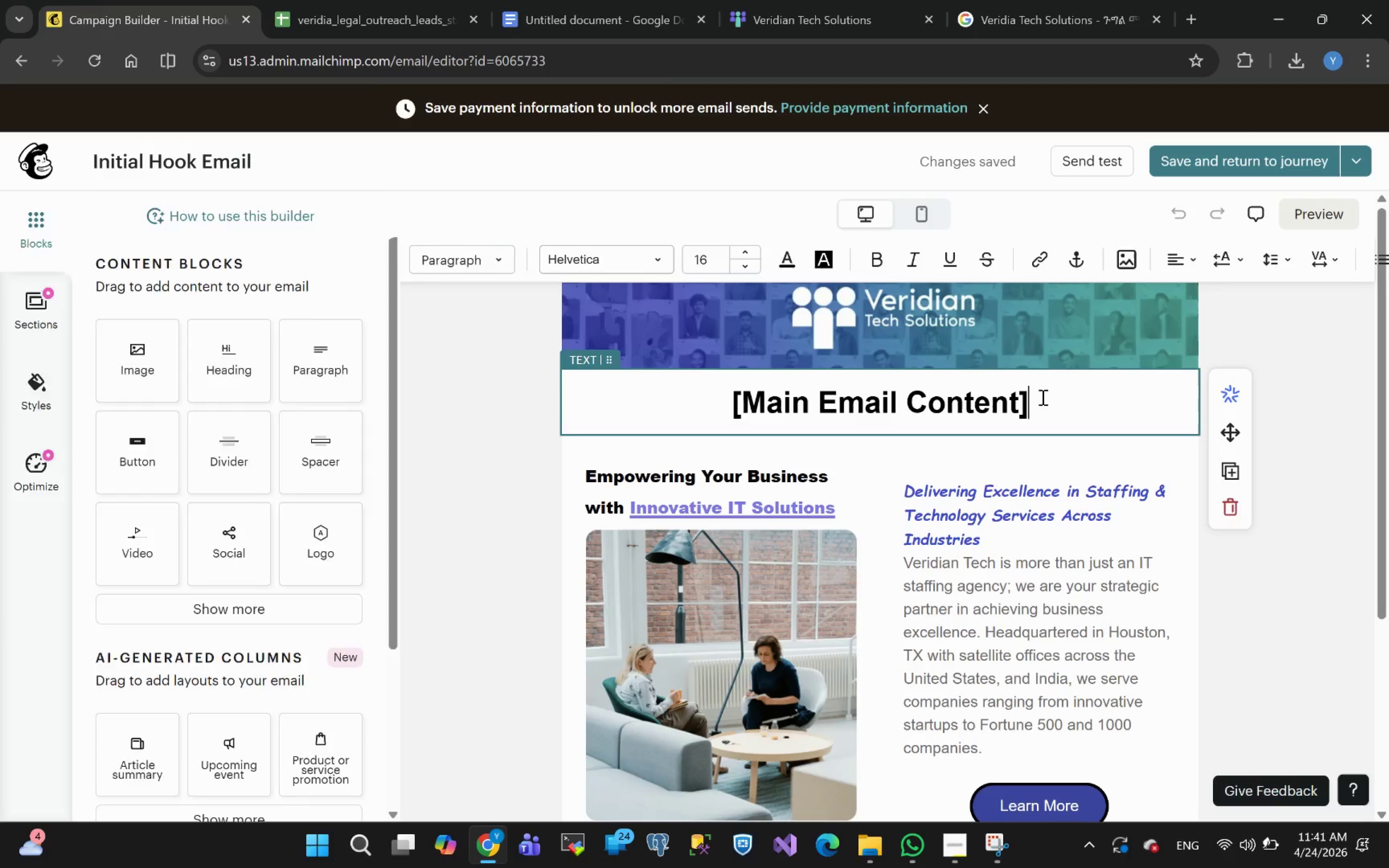 
left_click_drag(start_coordinate=[1042, 397], to_coordinate=[592, 417])
 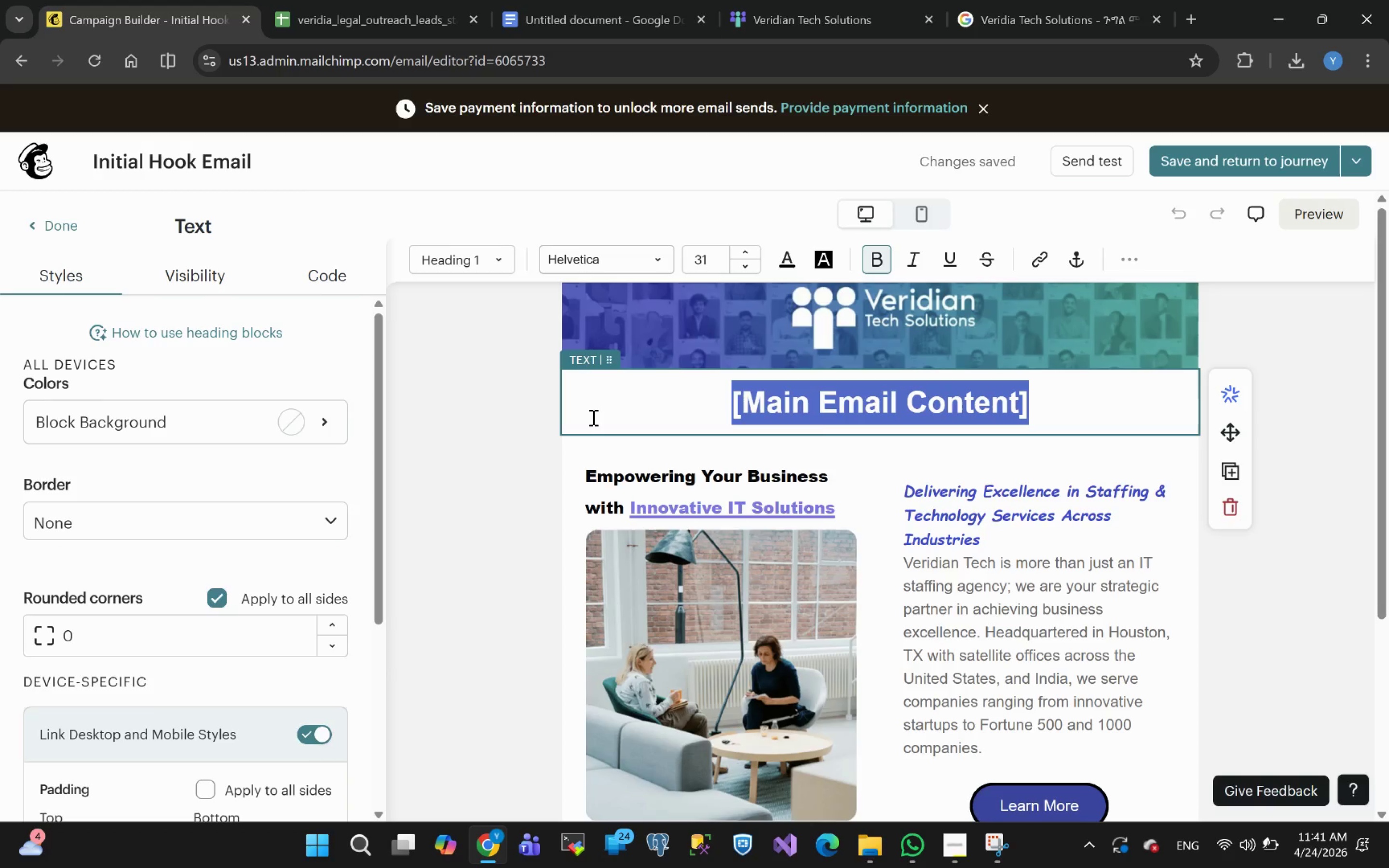 
key(Control+V)
 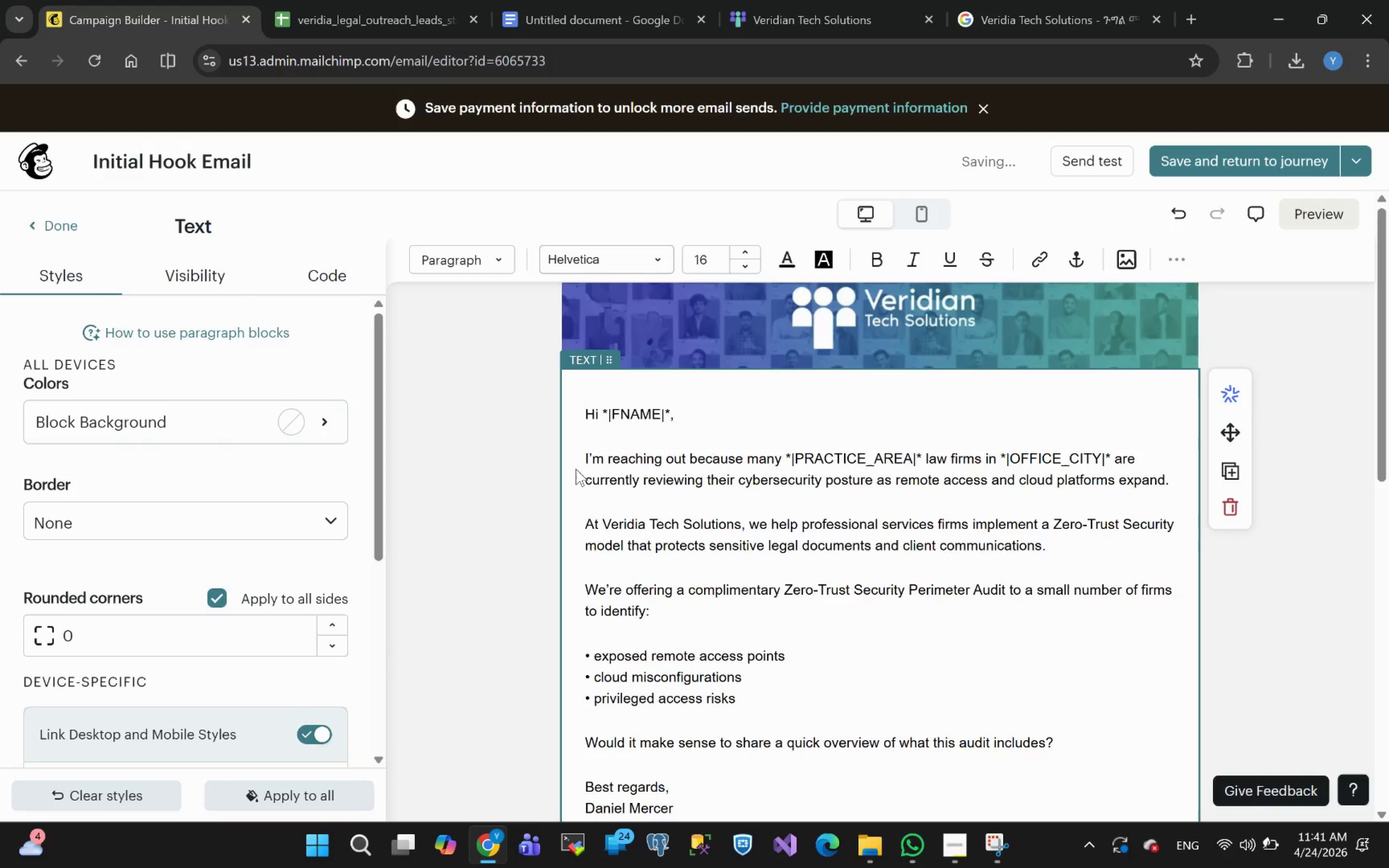 
left_click([597, 437])
 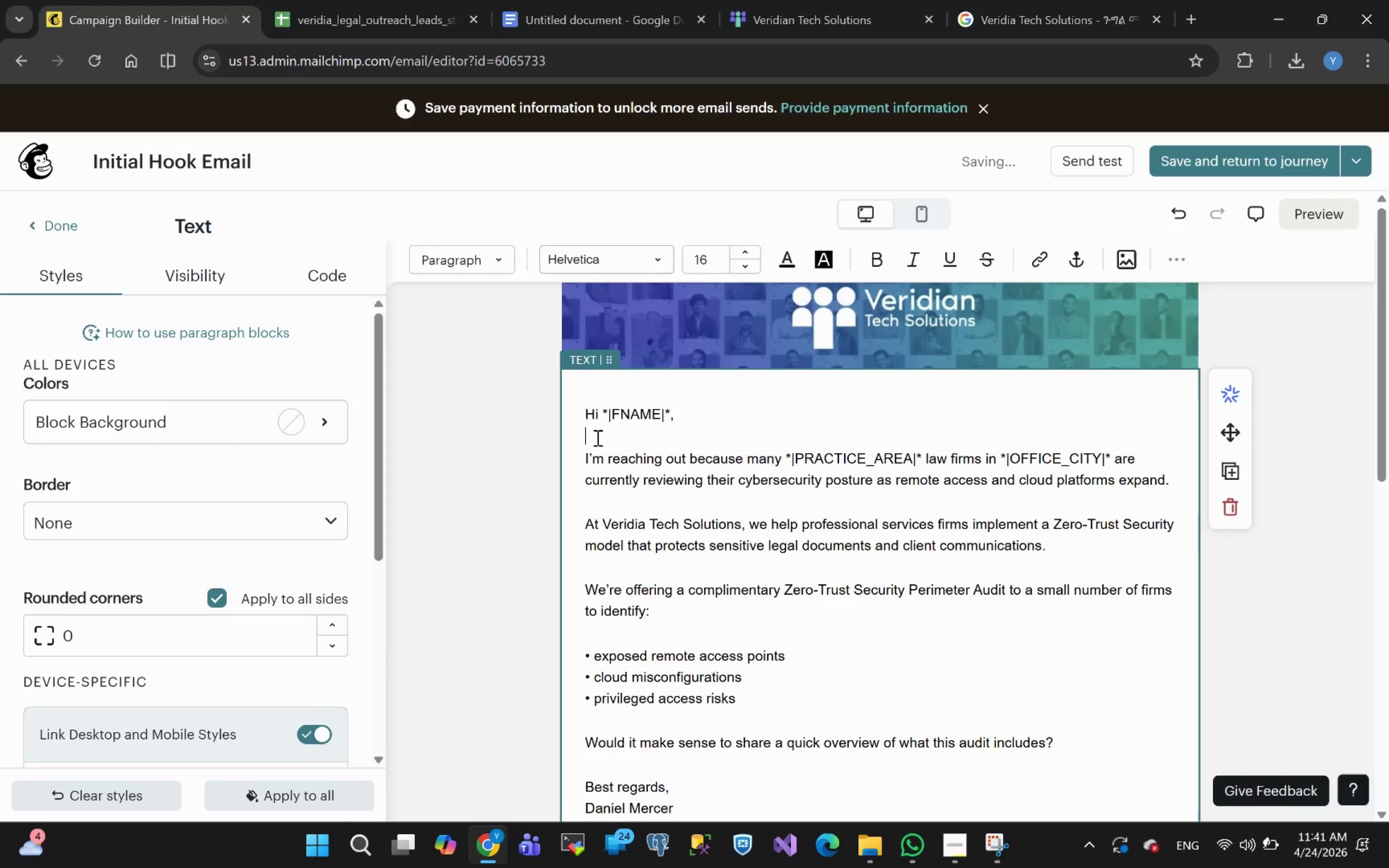 
key(Backspace)
 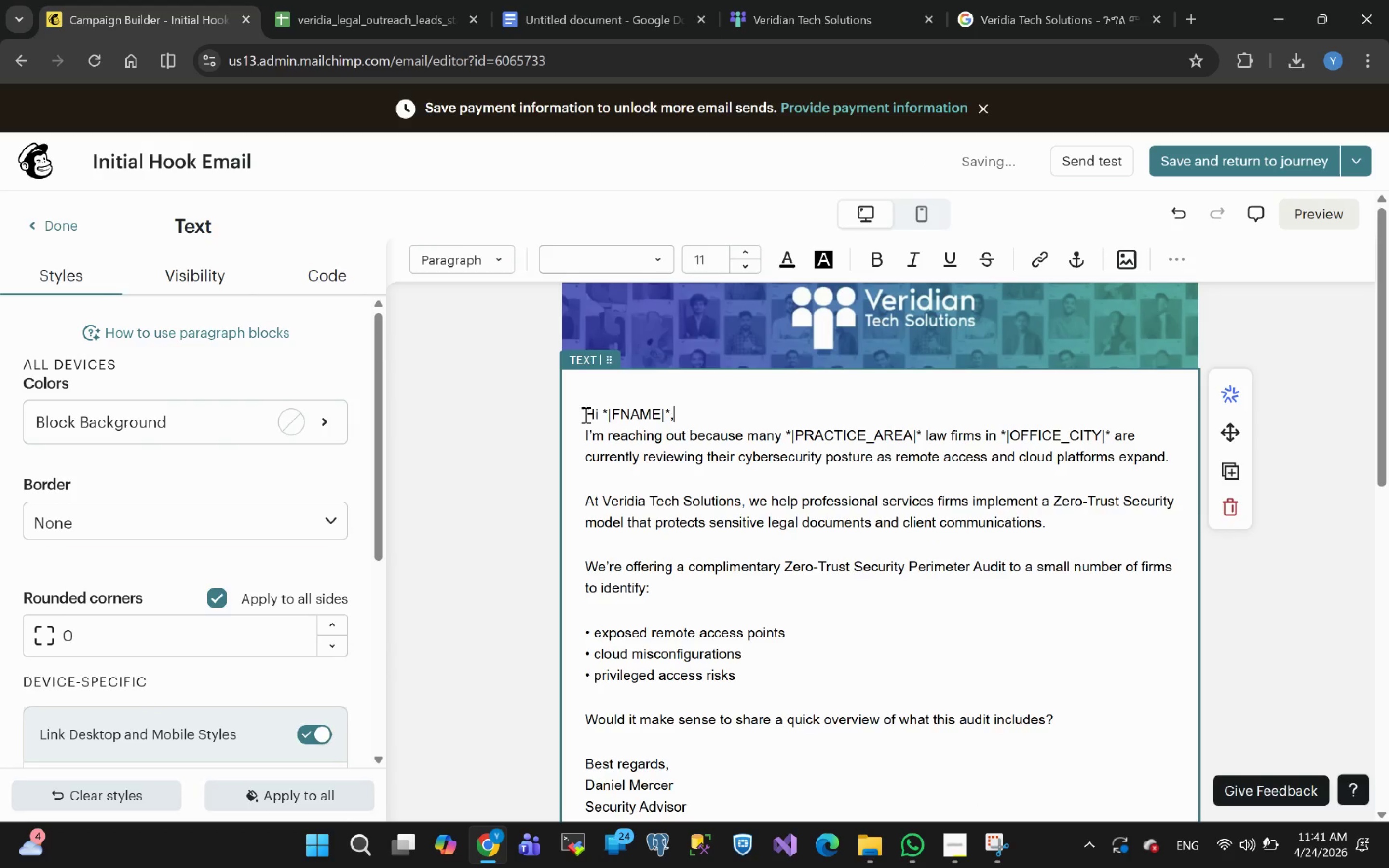 
left_click([584, 415])
 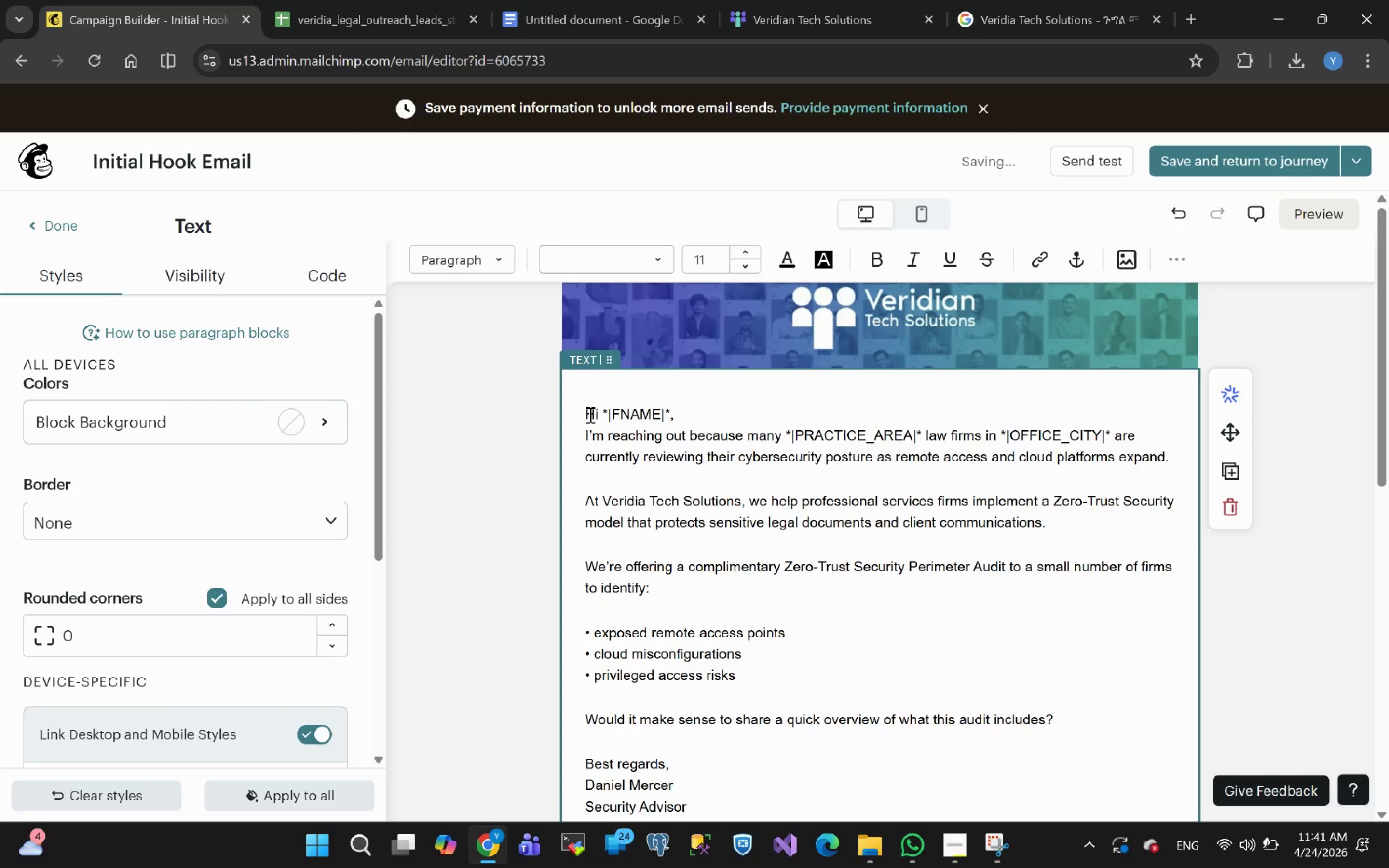 
left_click([589, 415])
 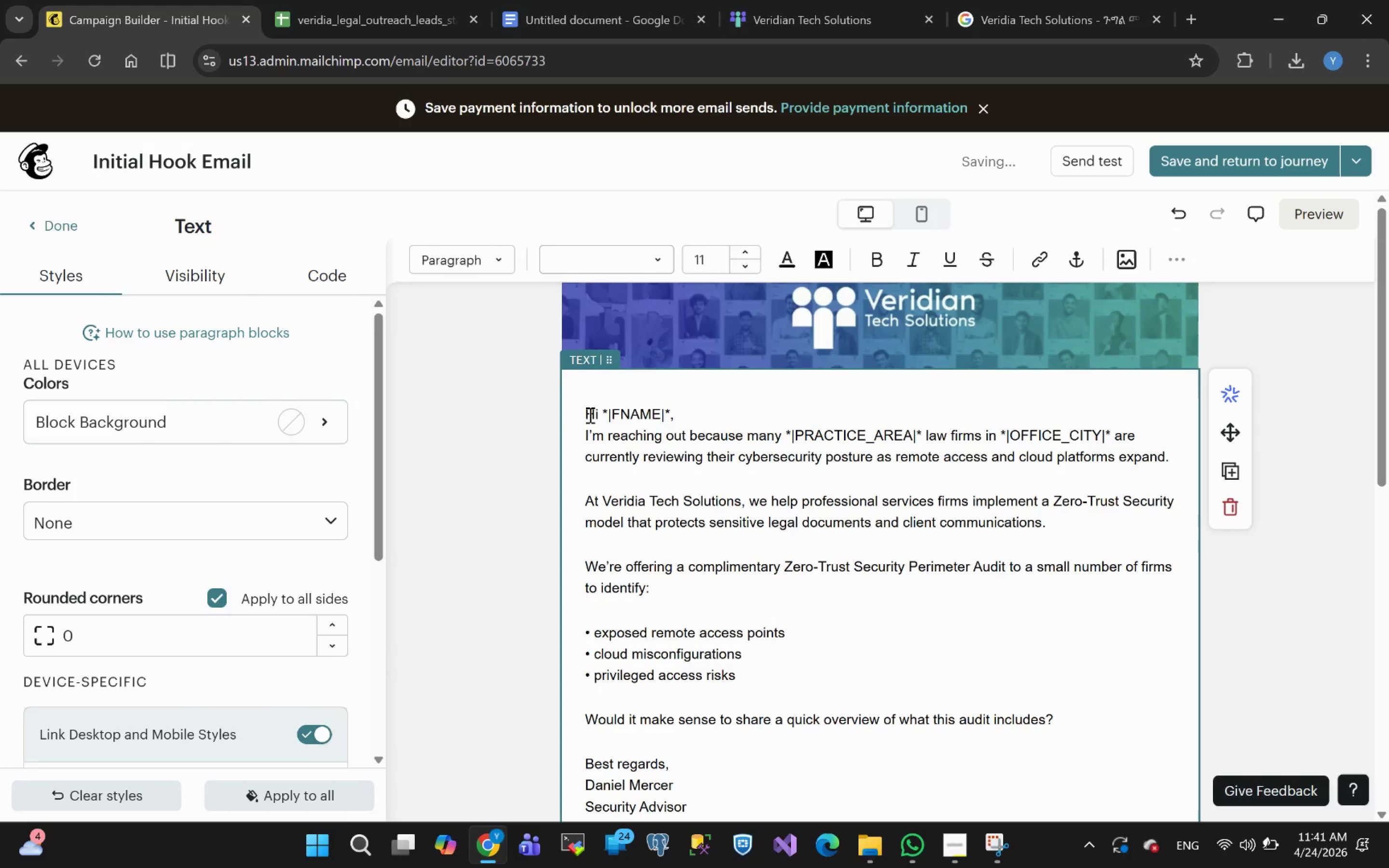 
key(Backspace)
 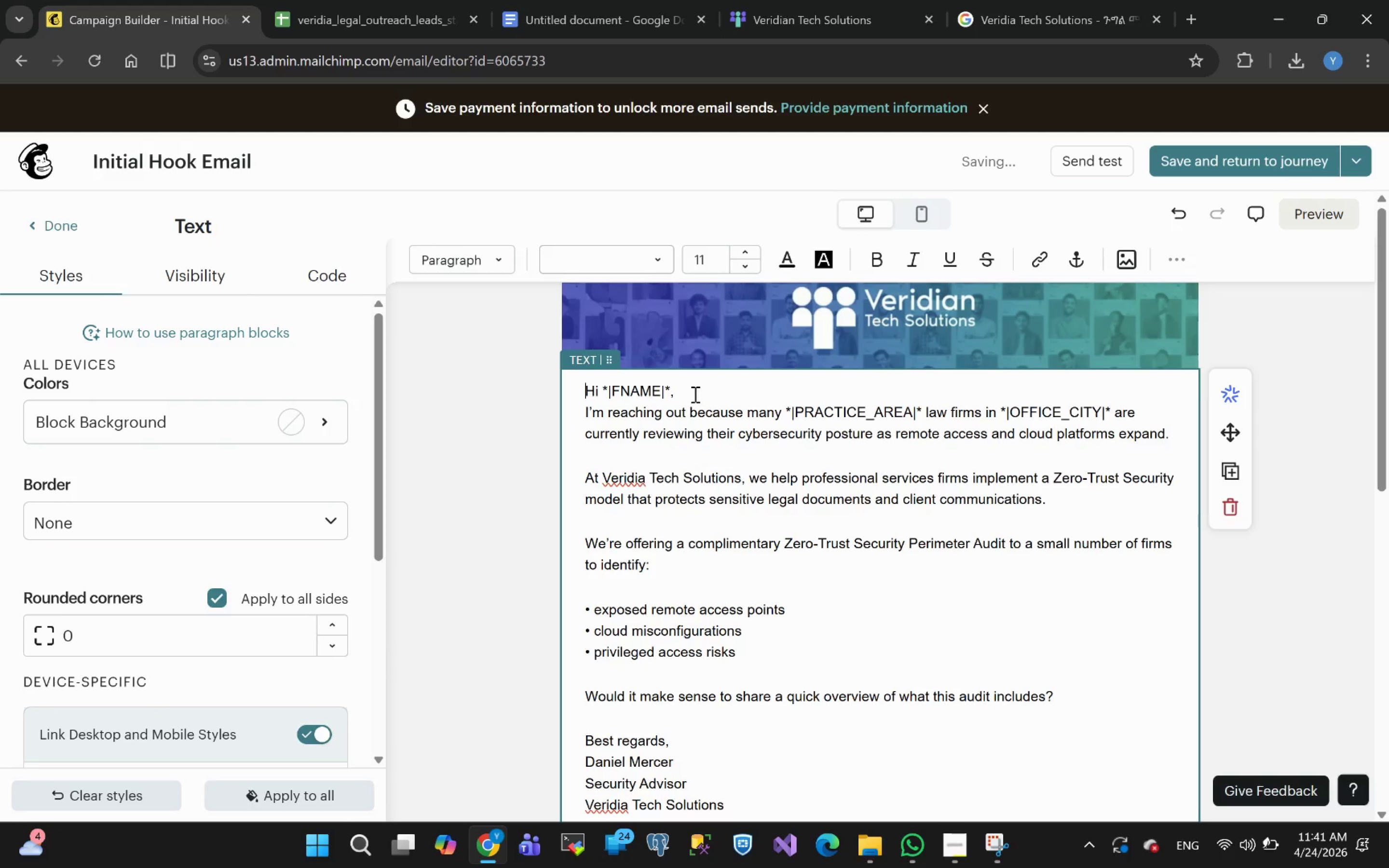 
left_click([694, 394])
 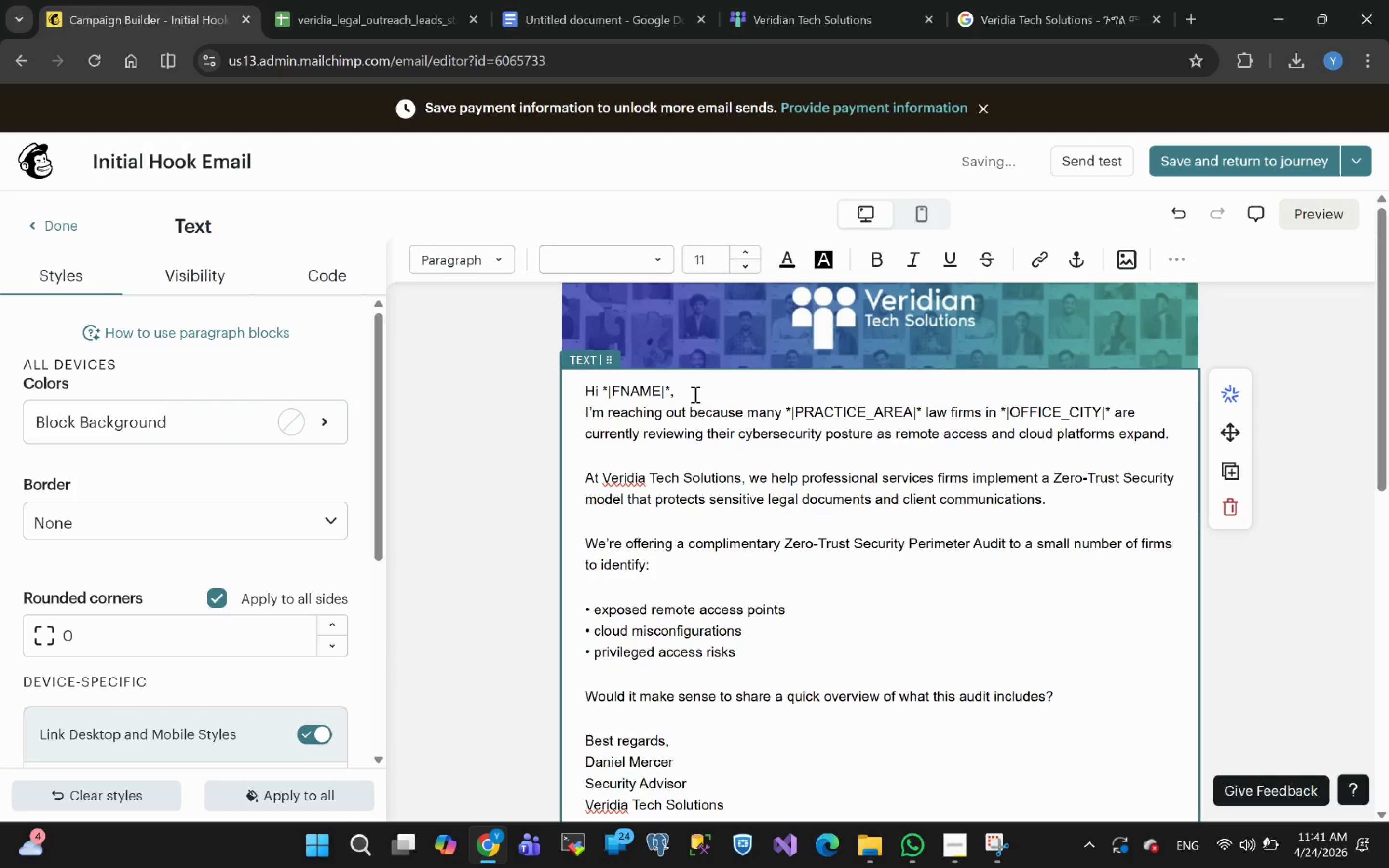 
key(Enter)
 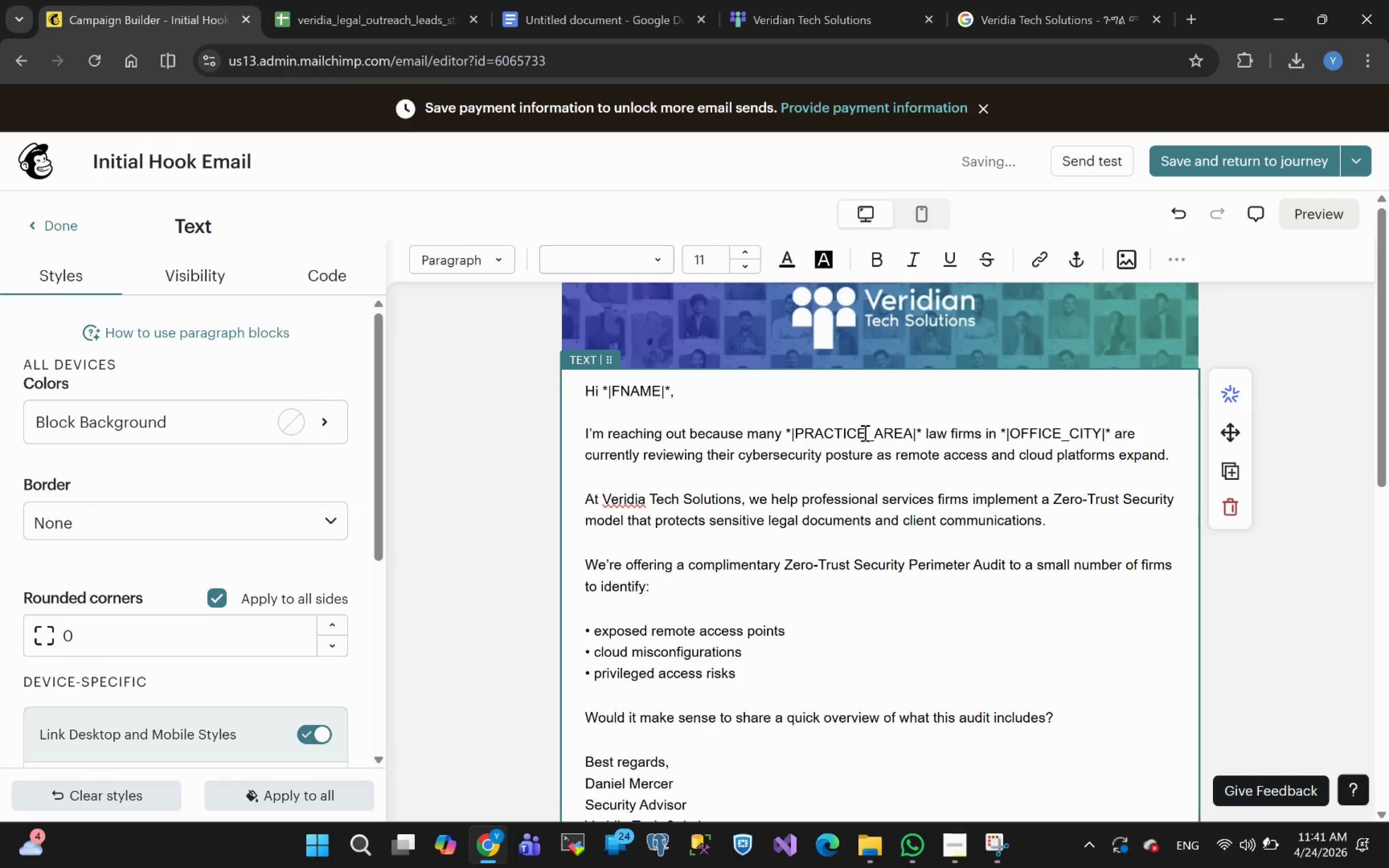 
left_click([865, 436])
 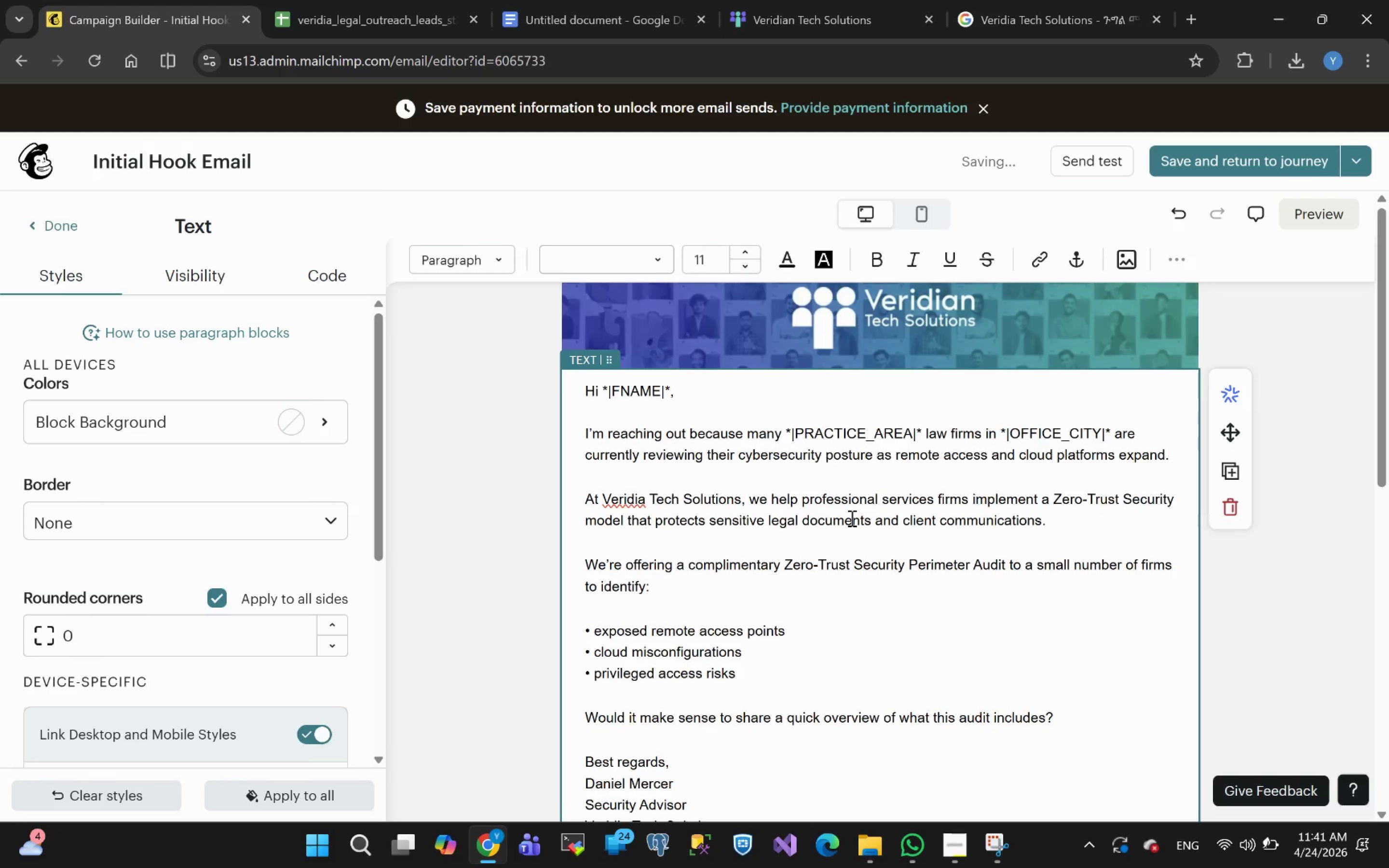 
key(Backspace)
 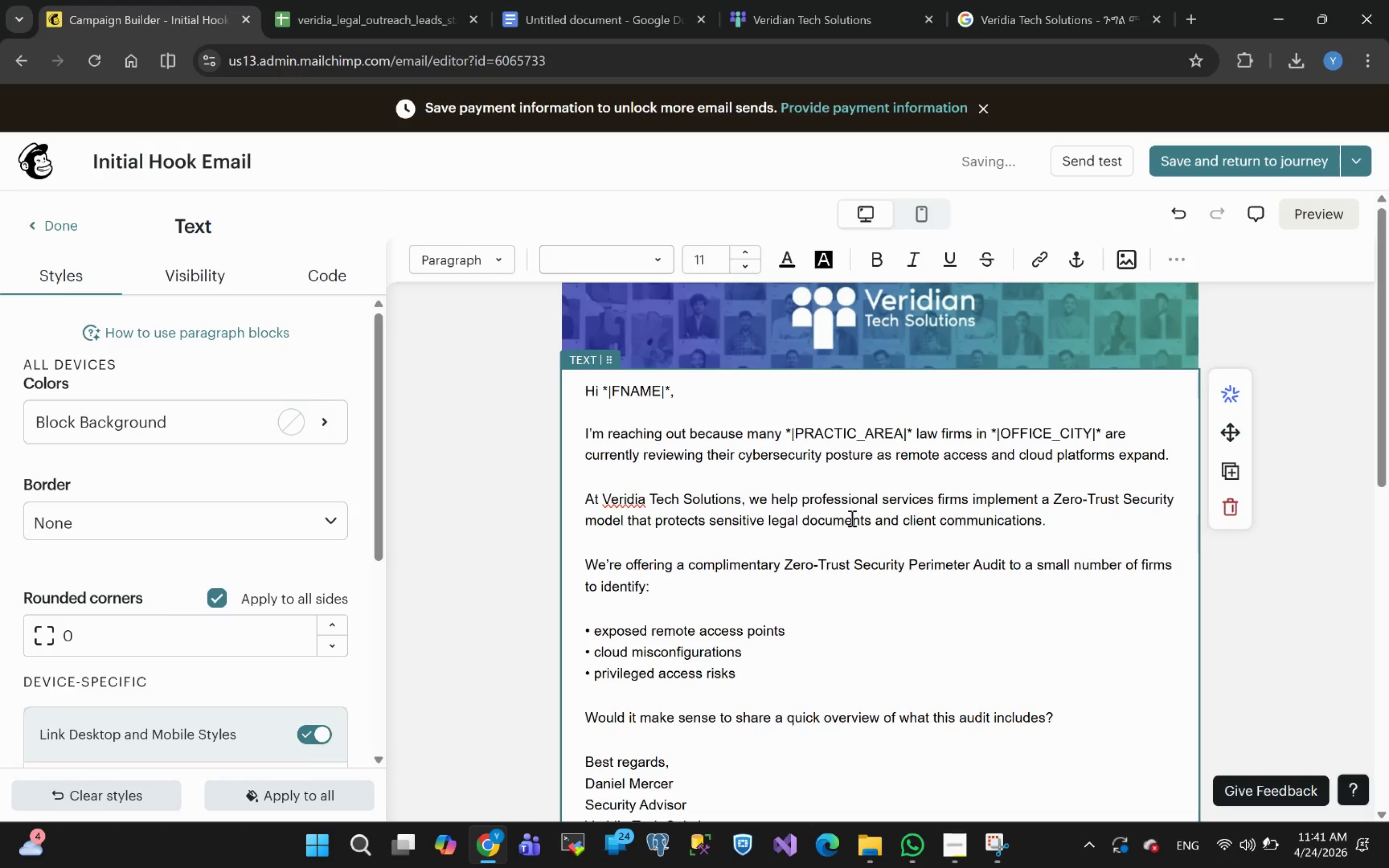 
key(Backspace)
 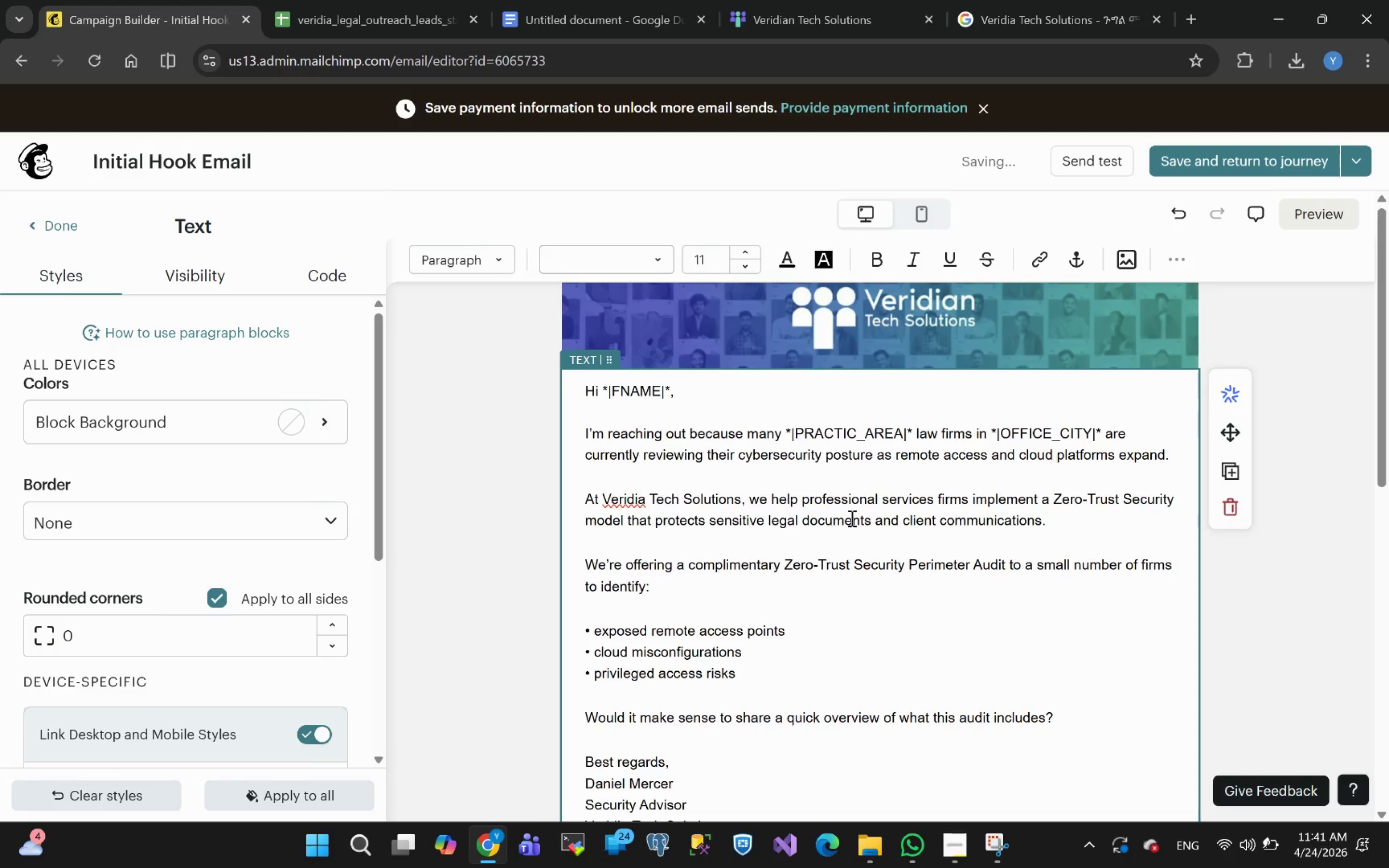 
key(Backspace)
 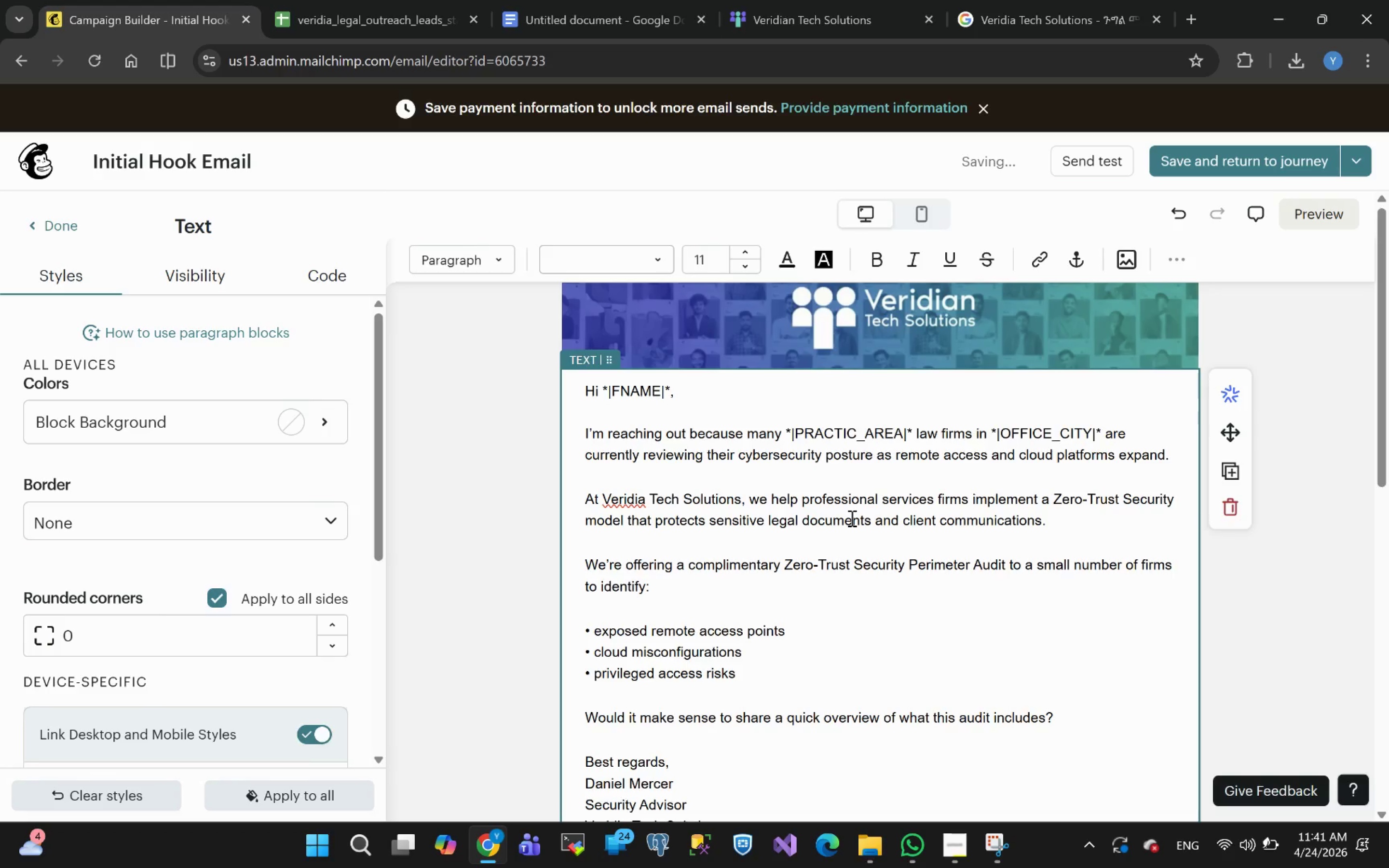 
key(Backspace)
 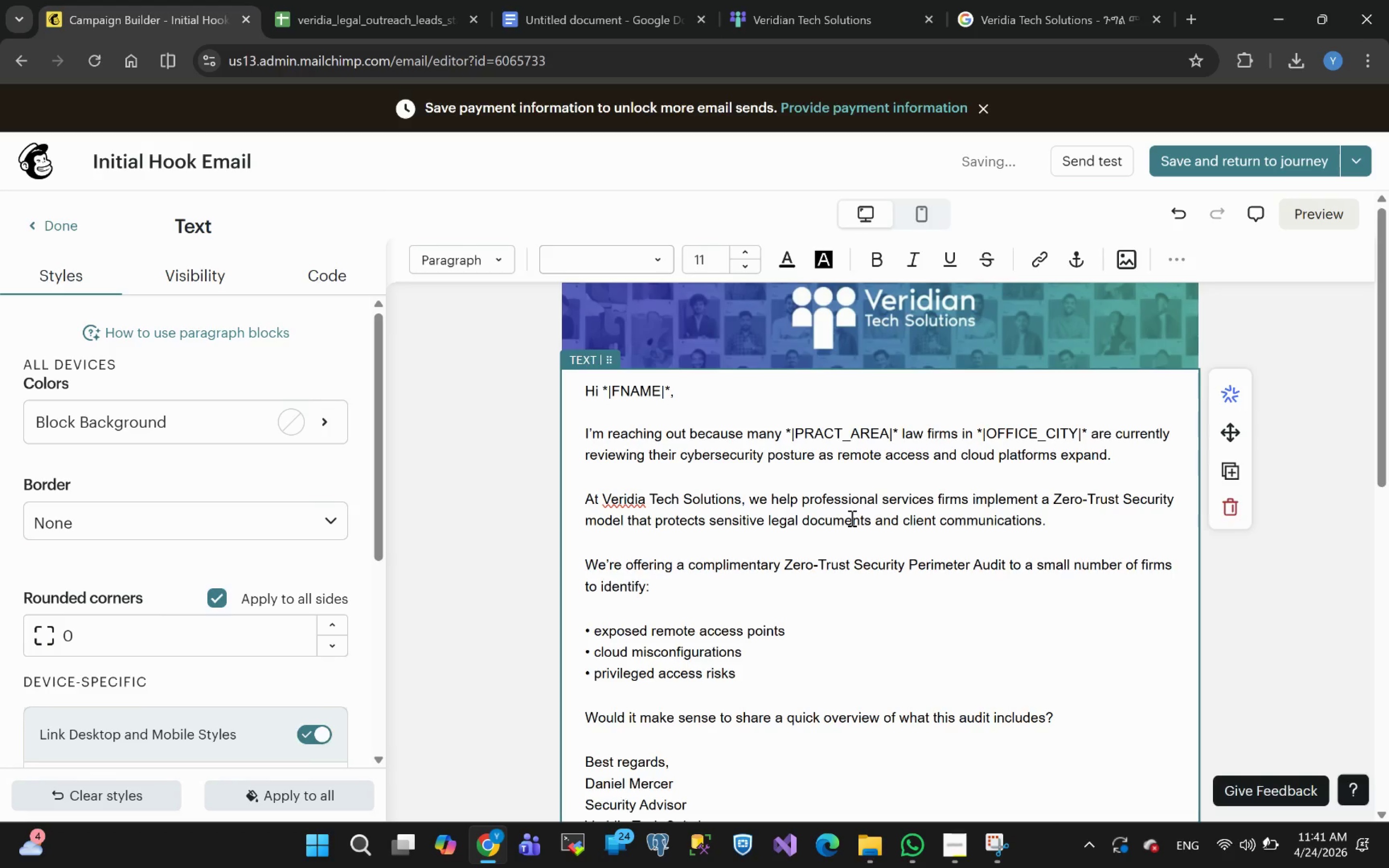 
key(Backspace)
 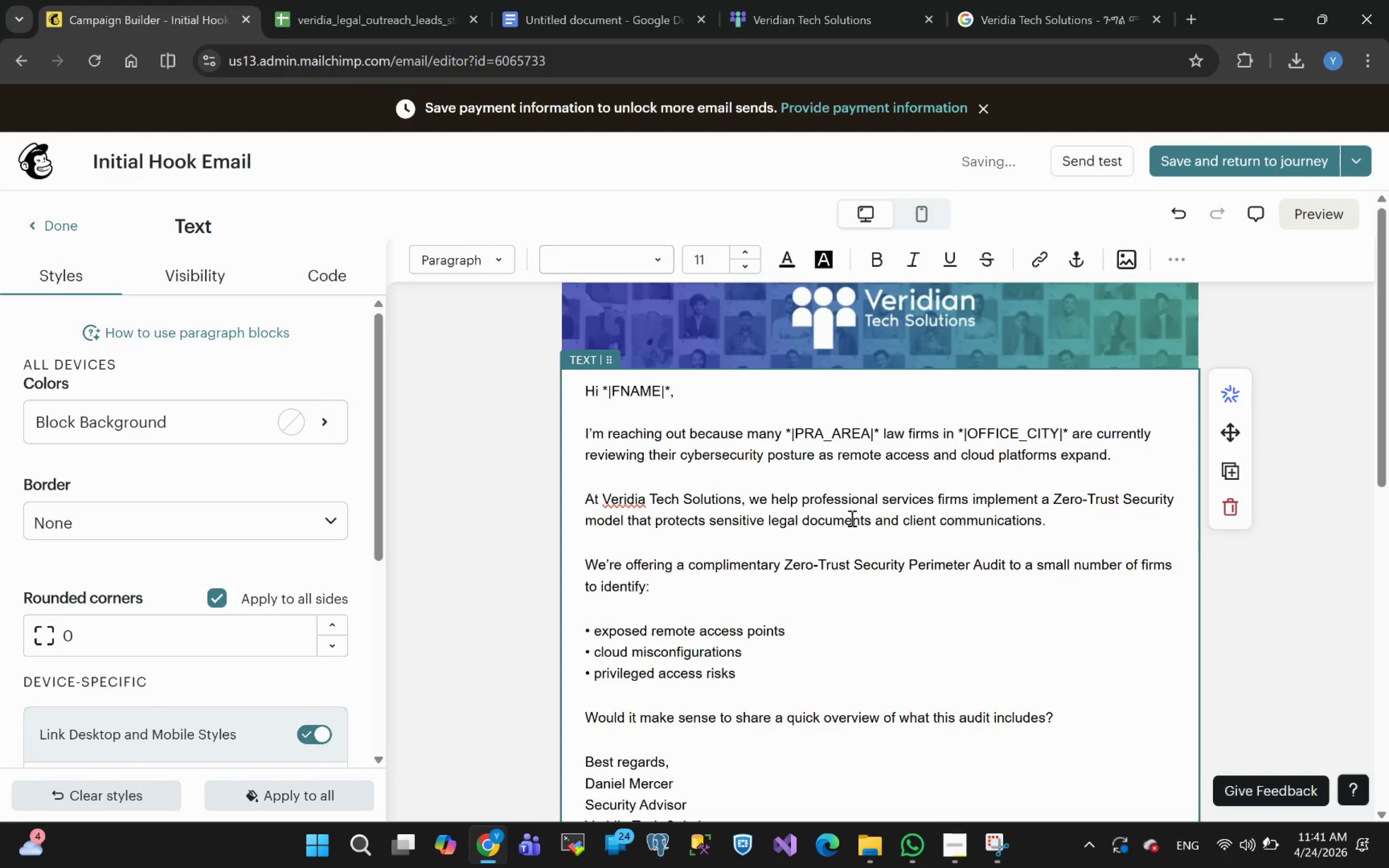 
key(Backspace)
 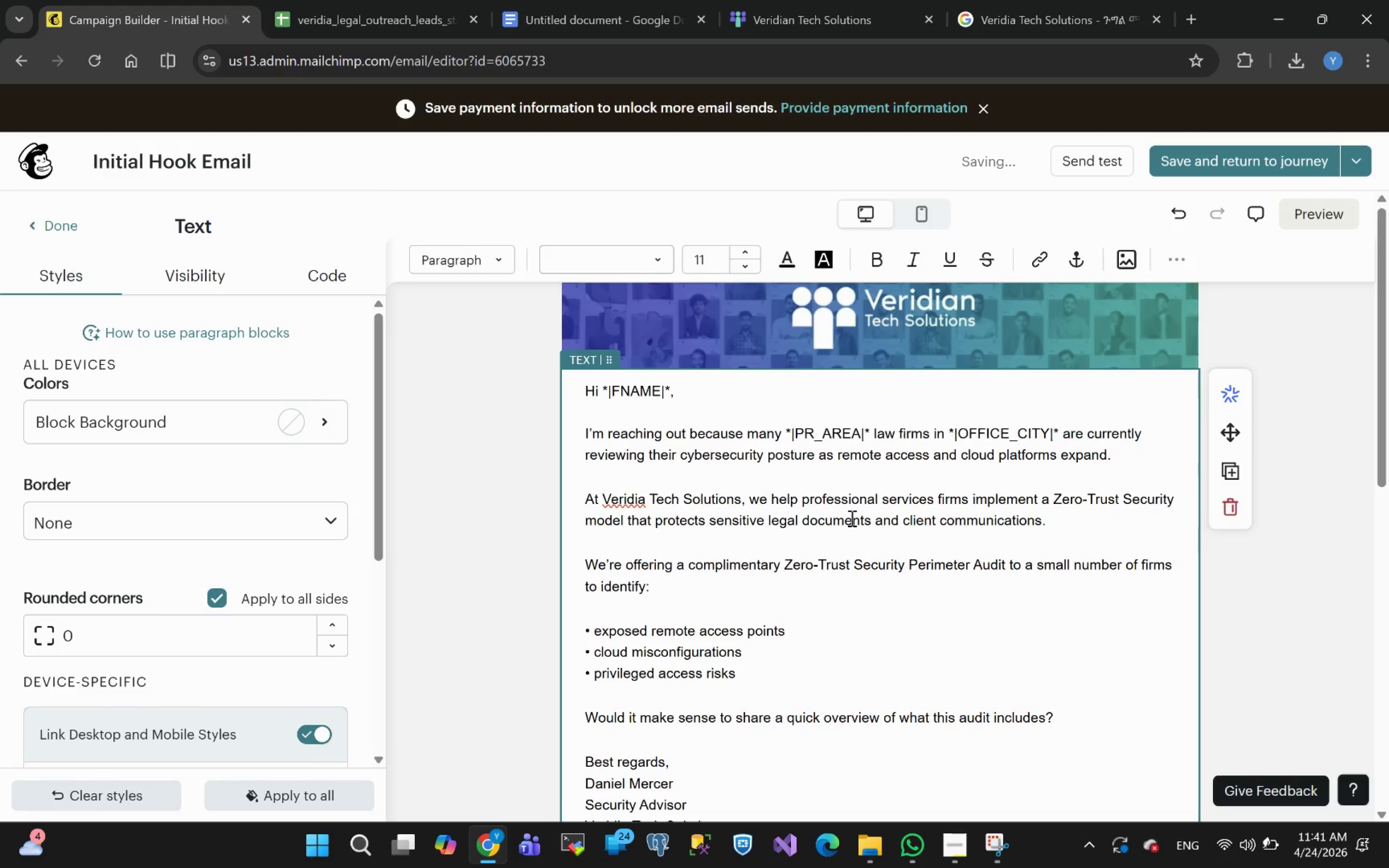 
key(Backspace)
 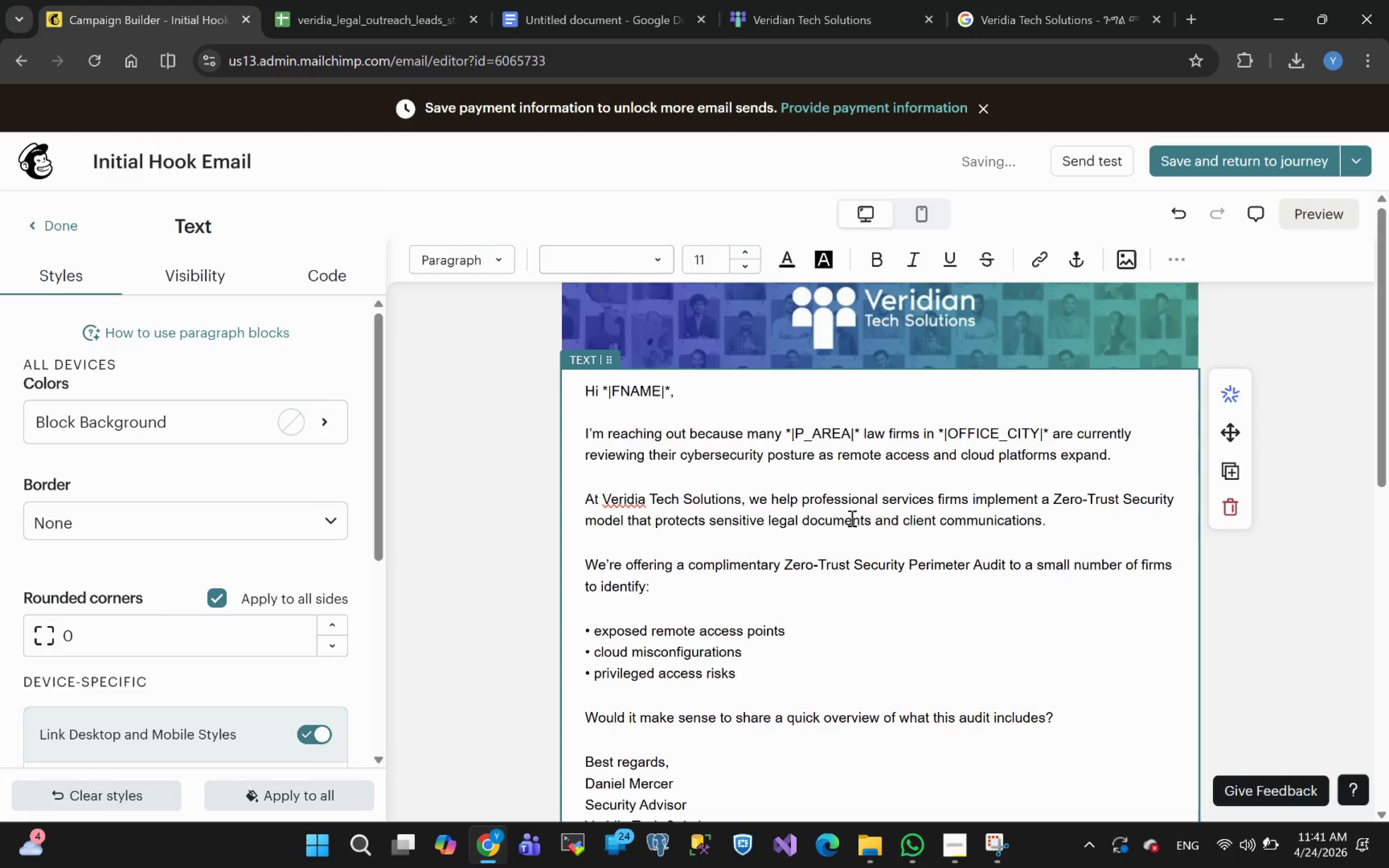 
key(Backspace)
 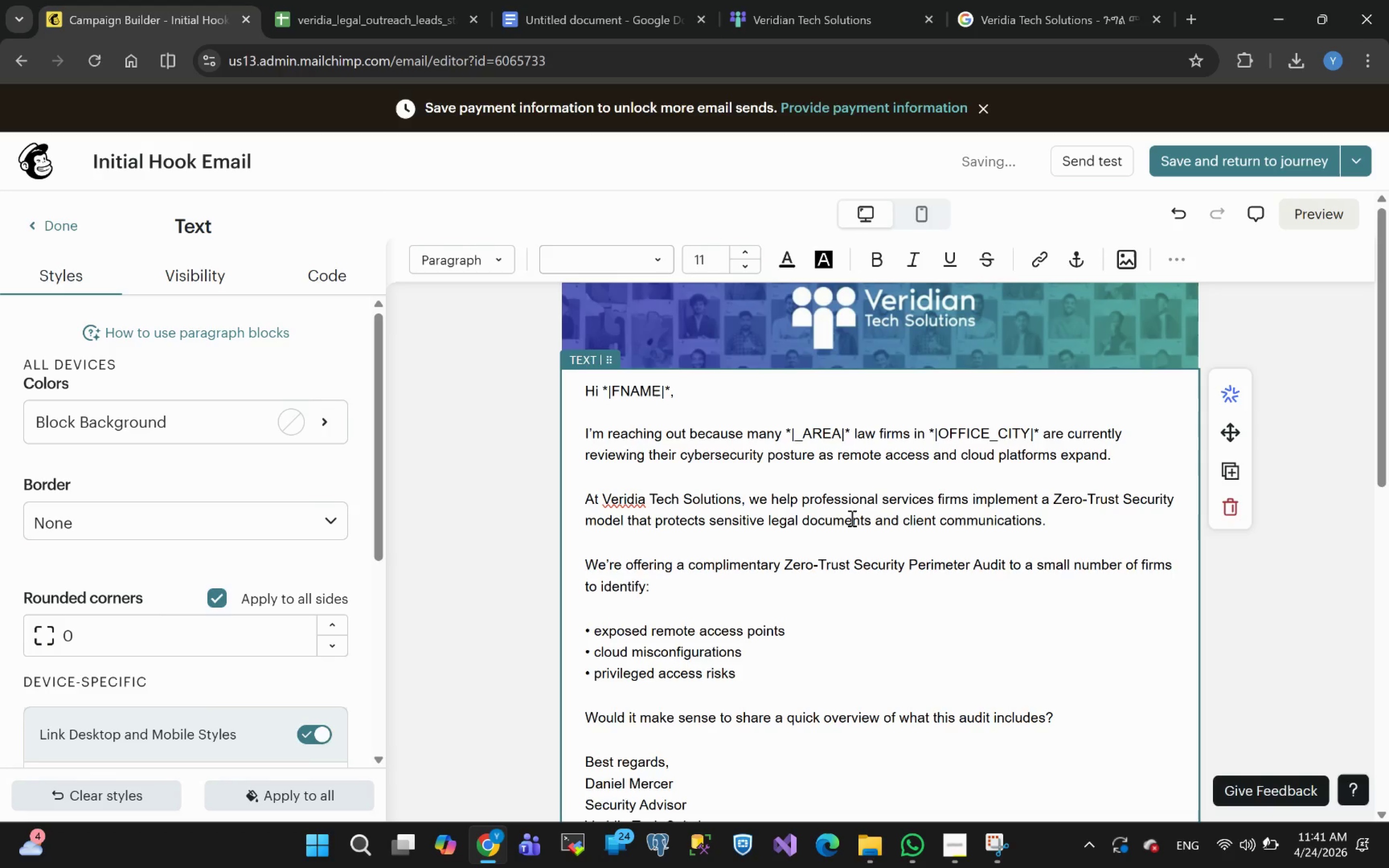 
key(Delete)
 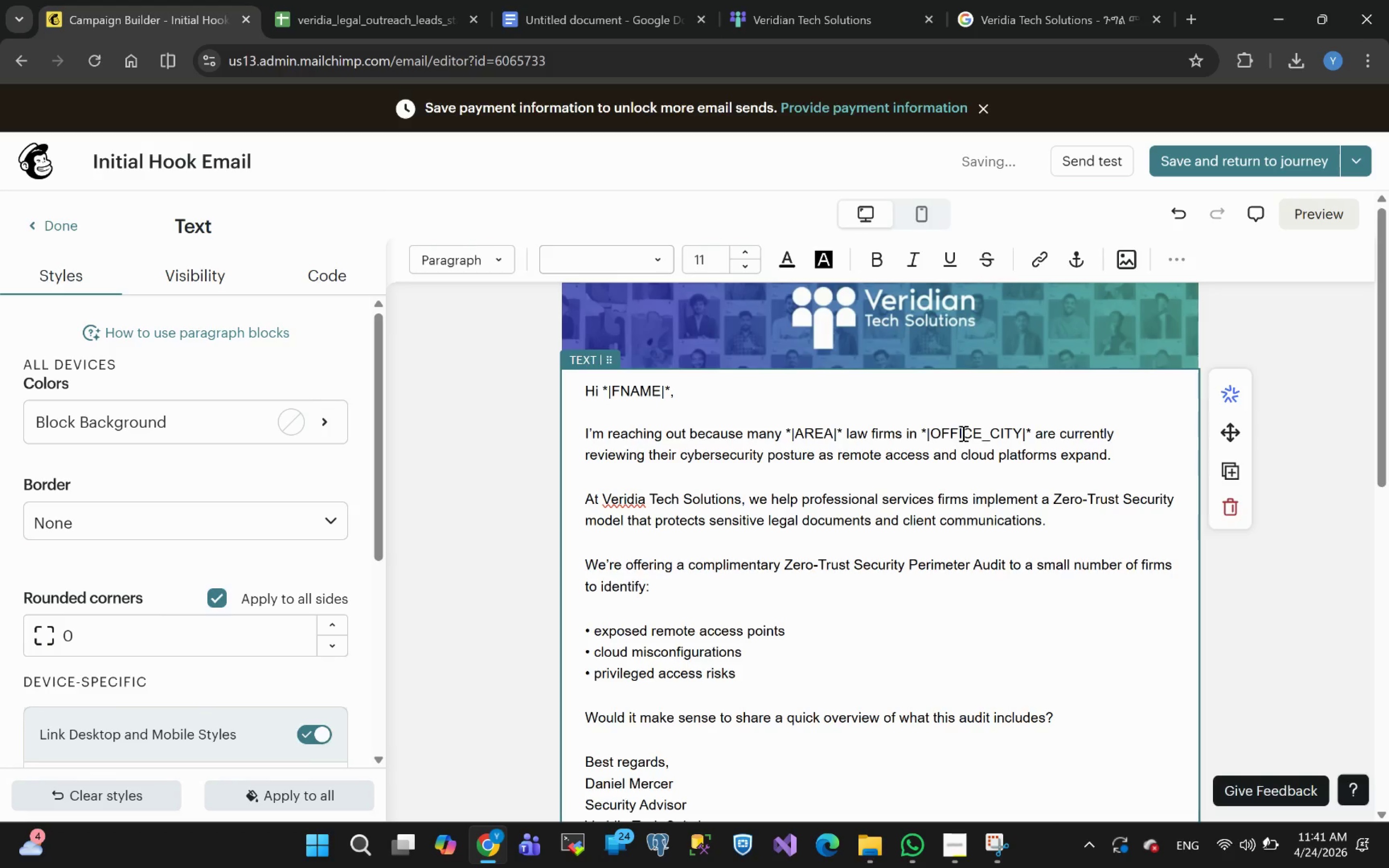 
left_click([994, 439])
 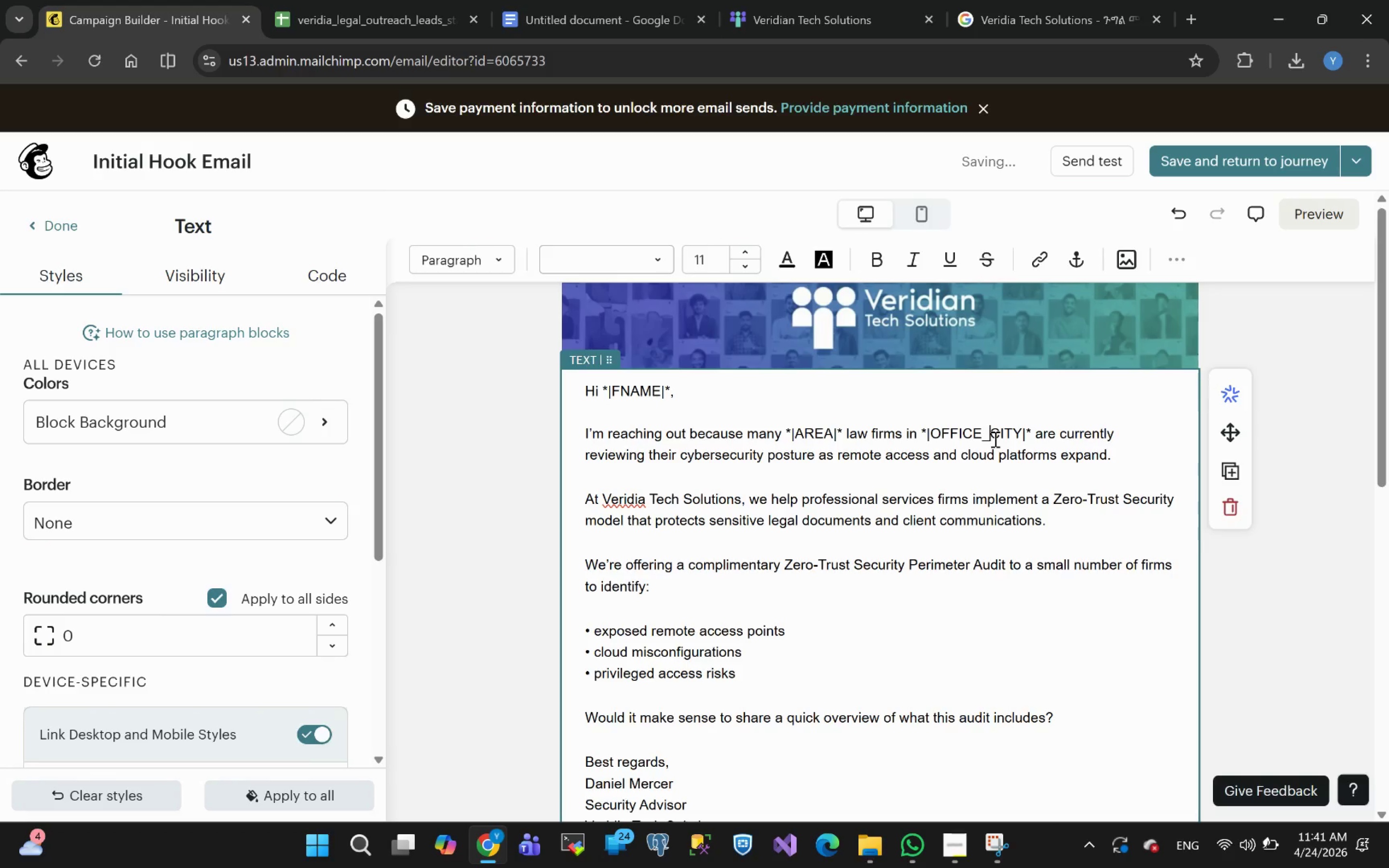 
key(Backspace)
 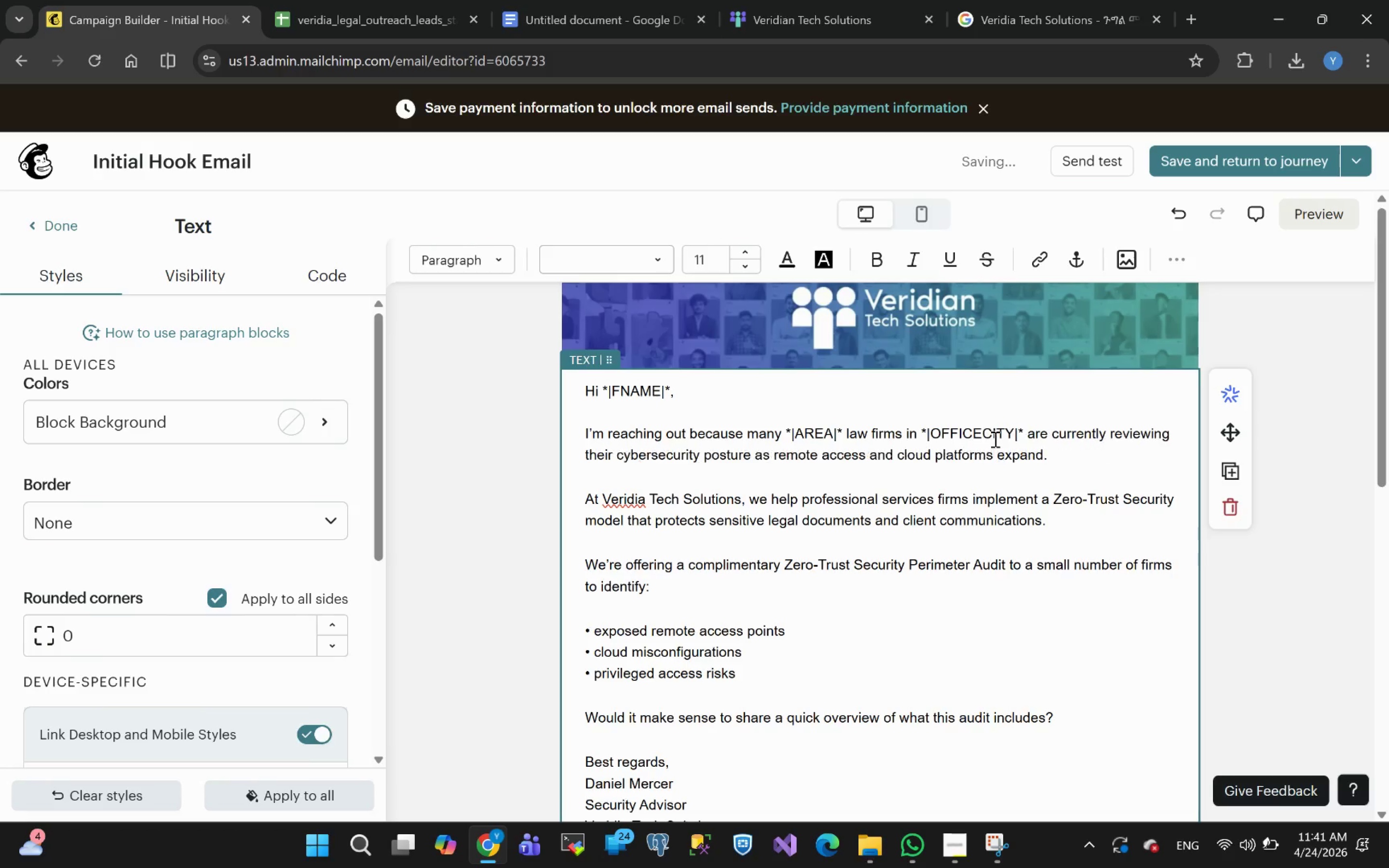 
key(Backspace)
 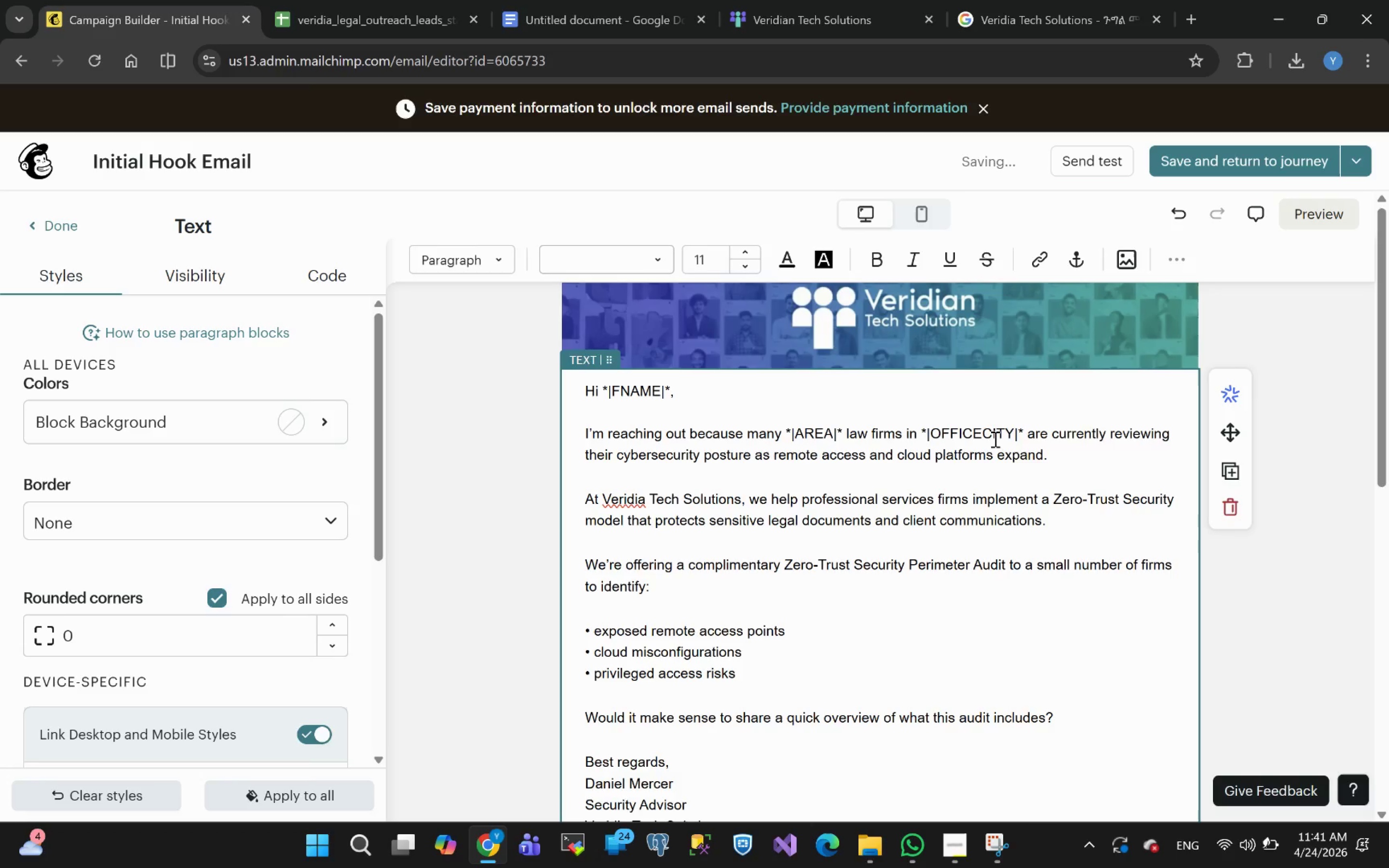 
key(Backspace)
 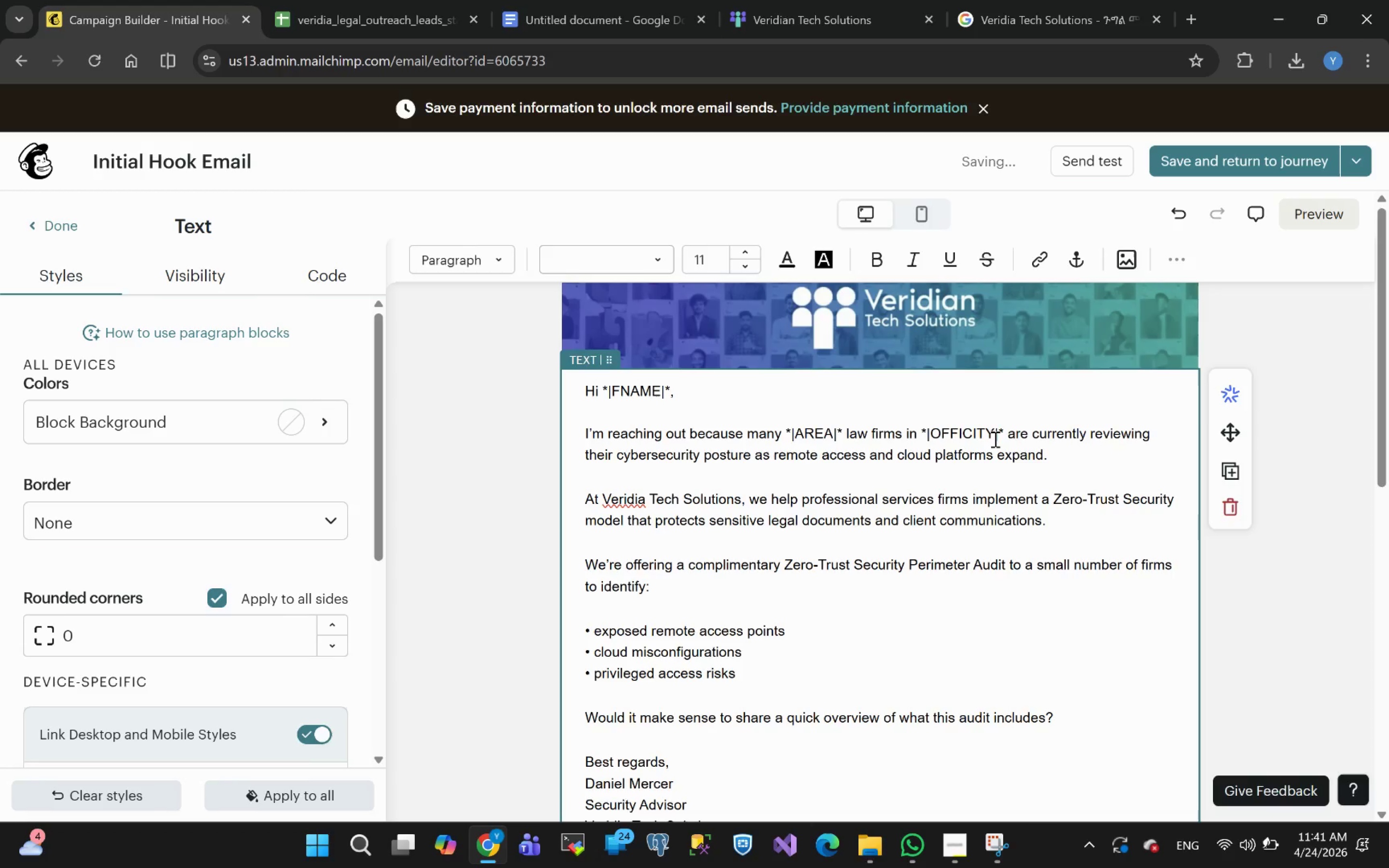 
key(Backspace)
 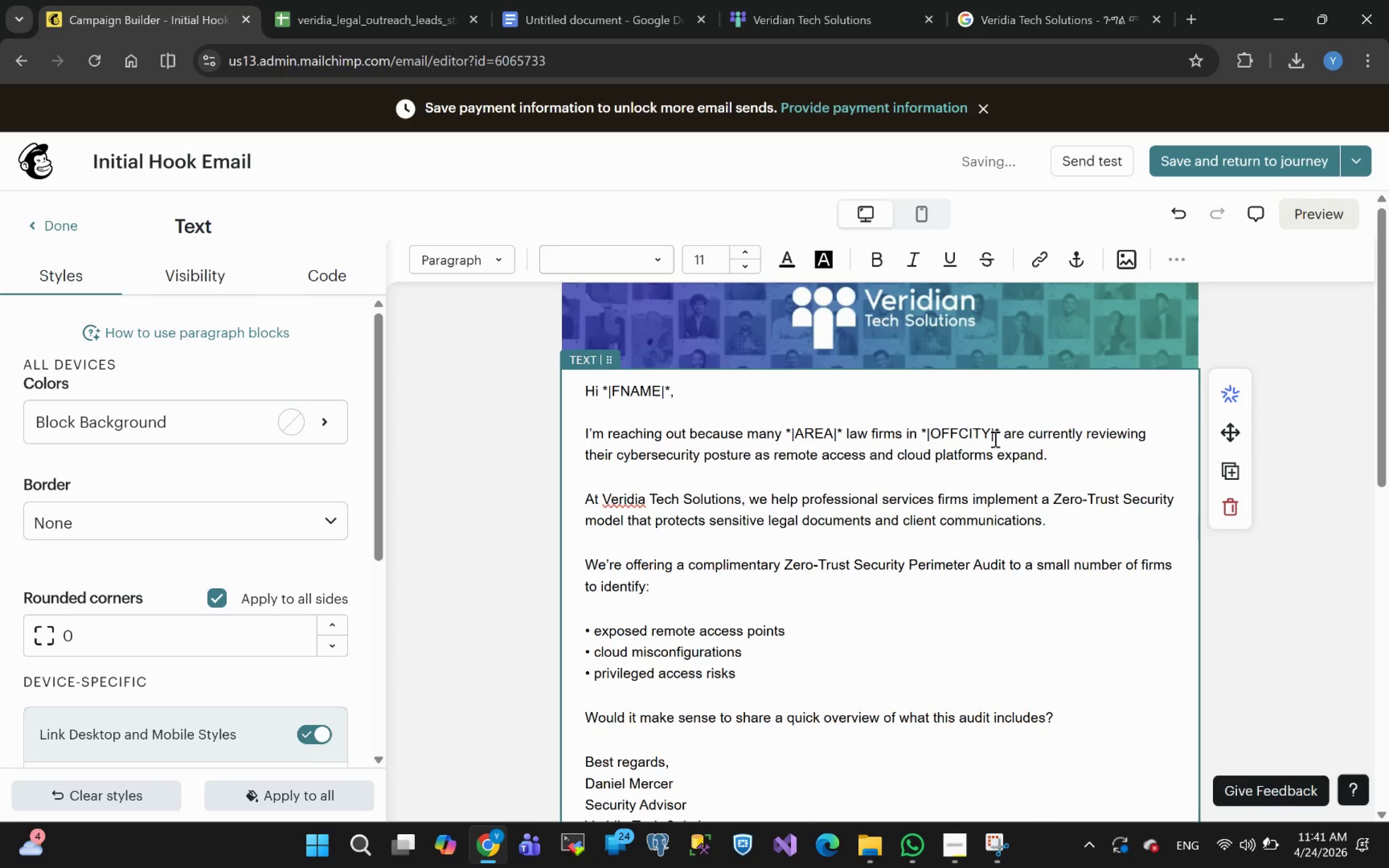 
key(Backspace)
 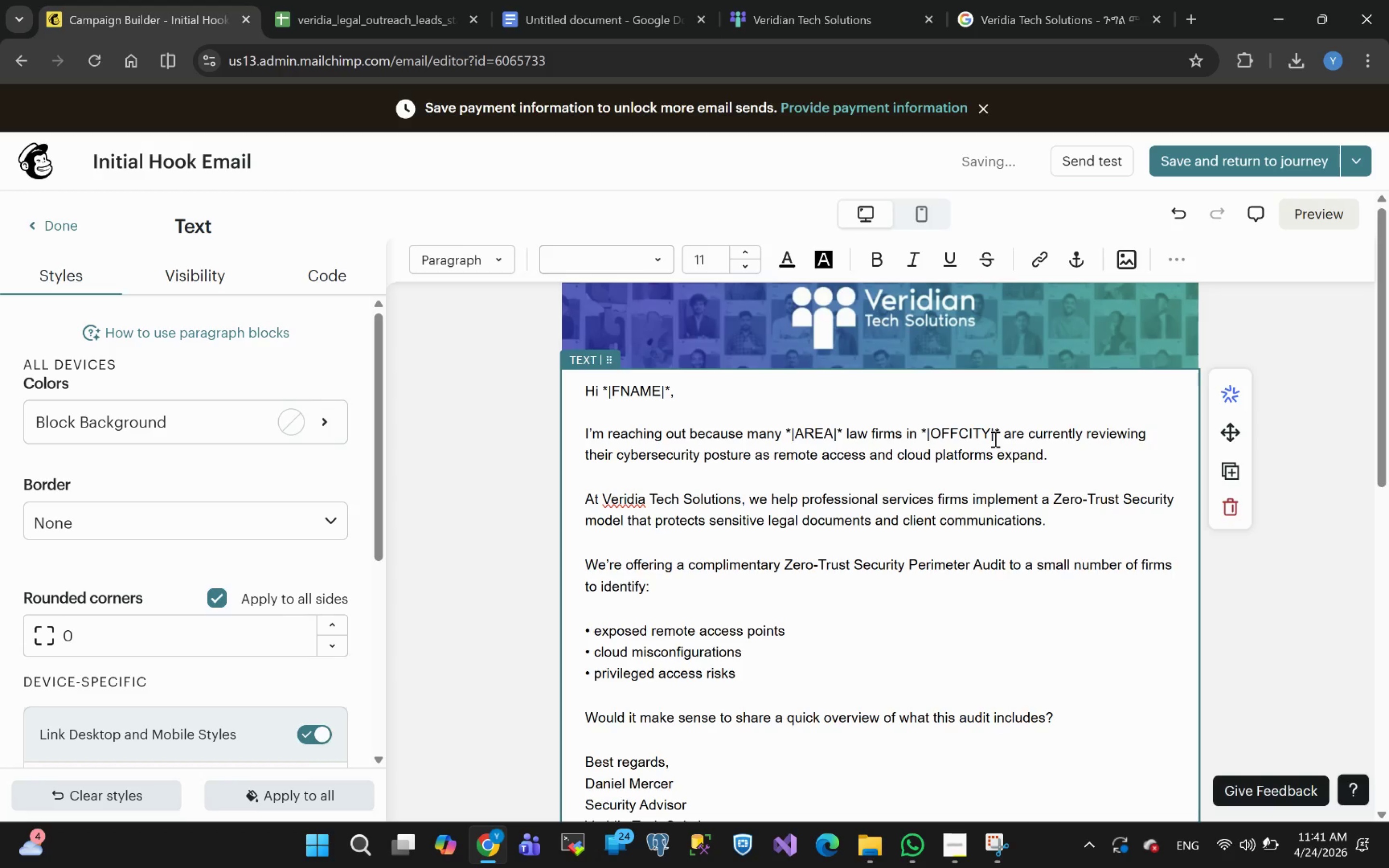 
key(Backspace)
 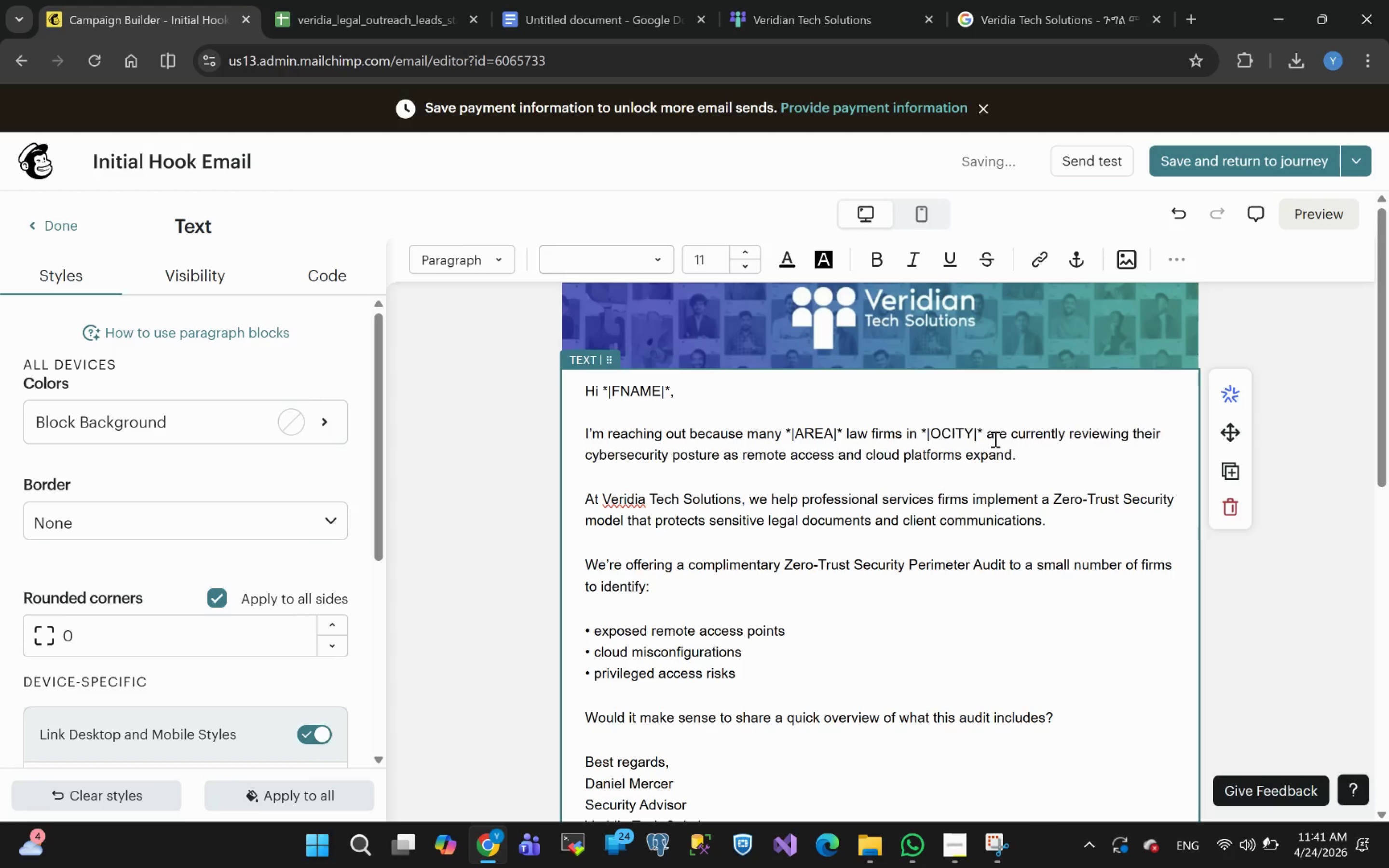 
key(Backspace)
 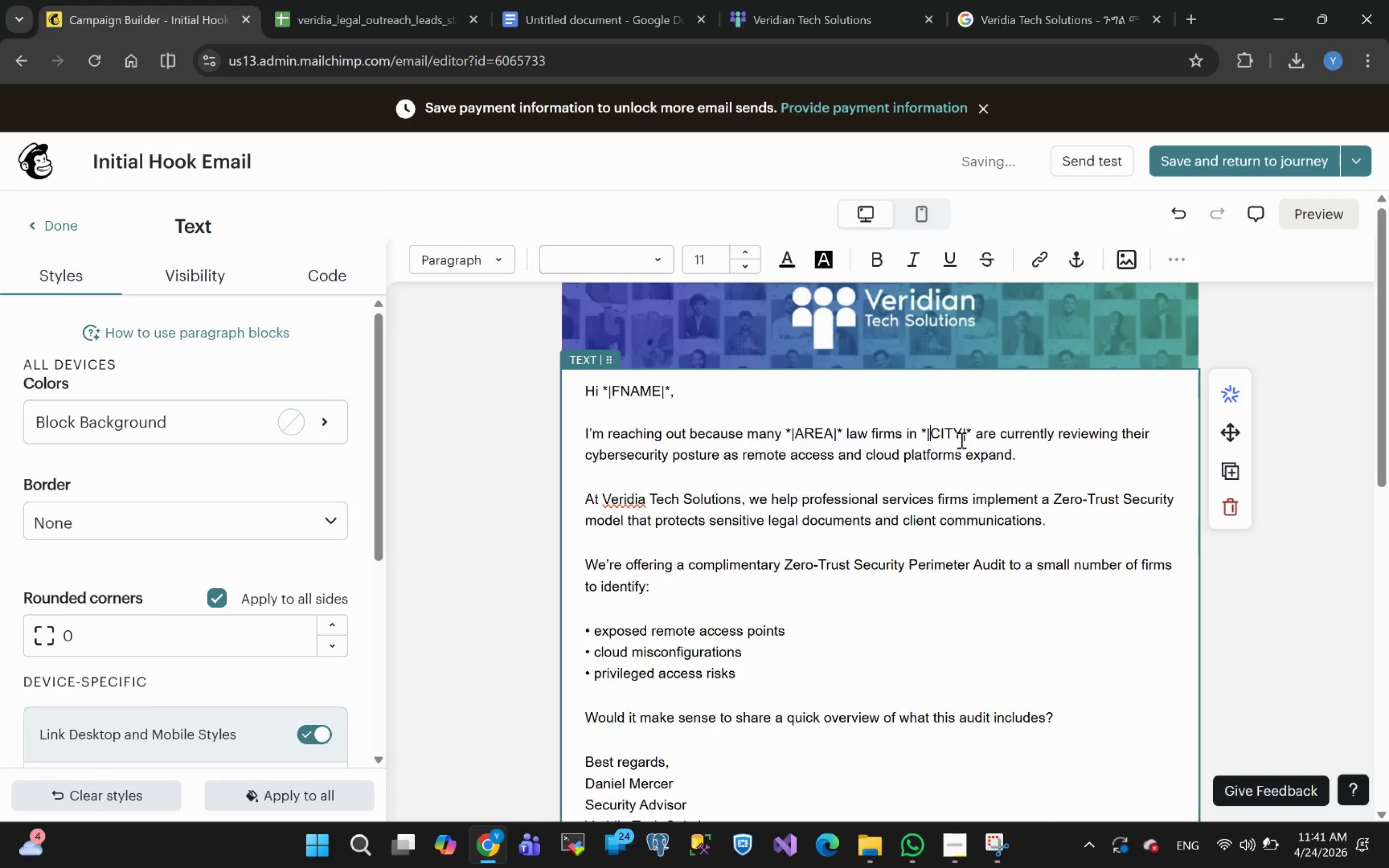 
left_click_drag(start_coordinate=[971, 431], to_coordinate=[922, 432])
 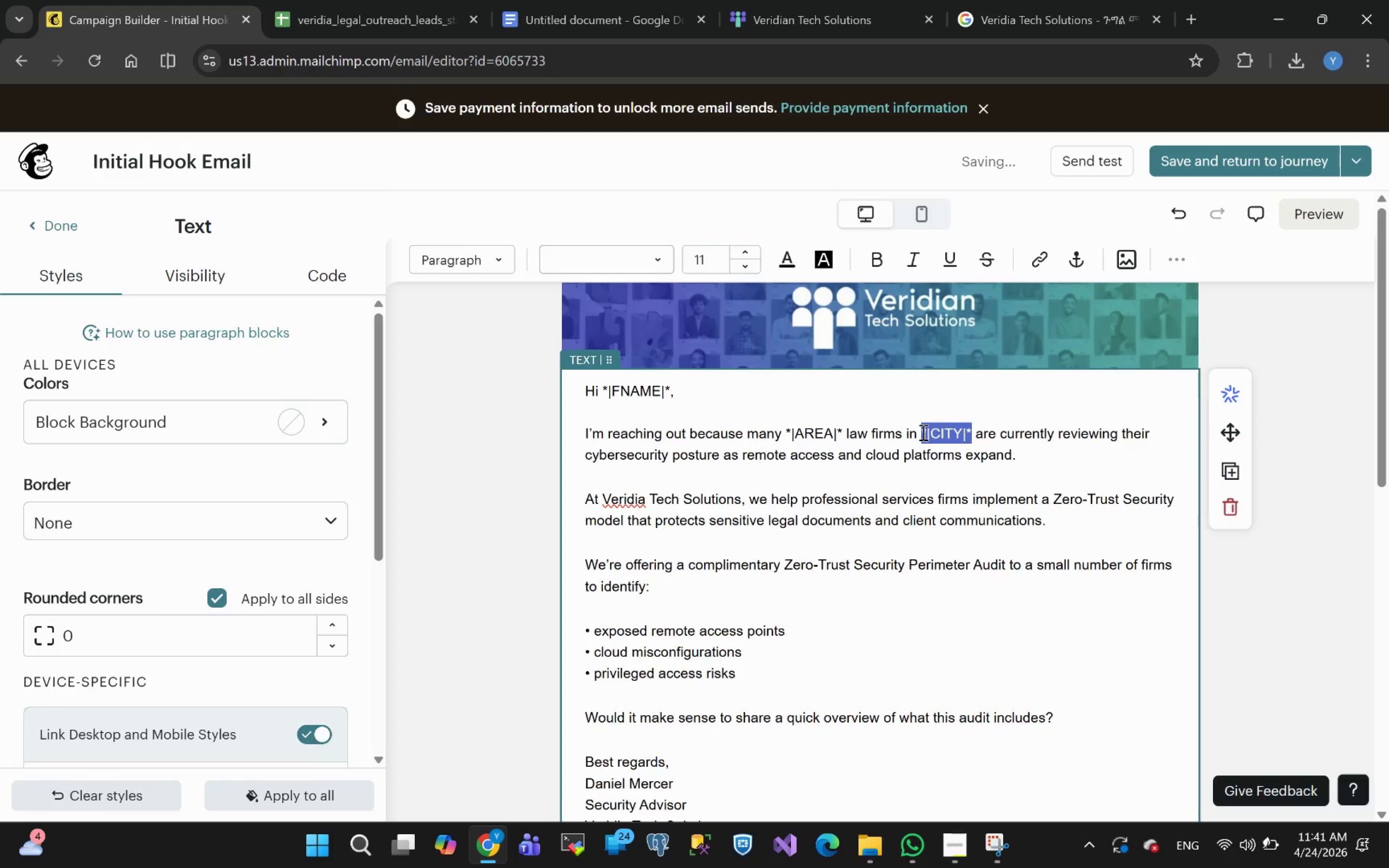 
key(Control+B)
 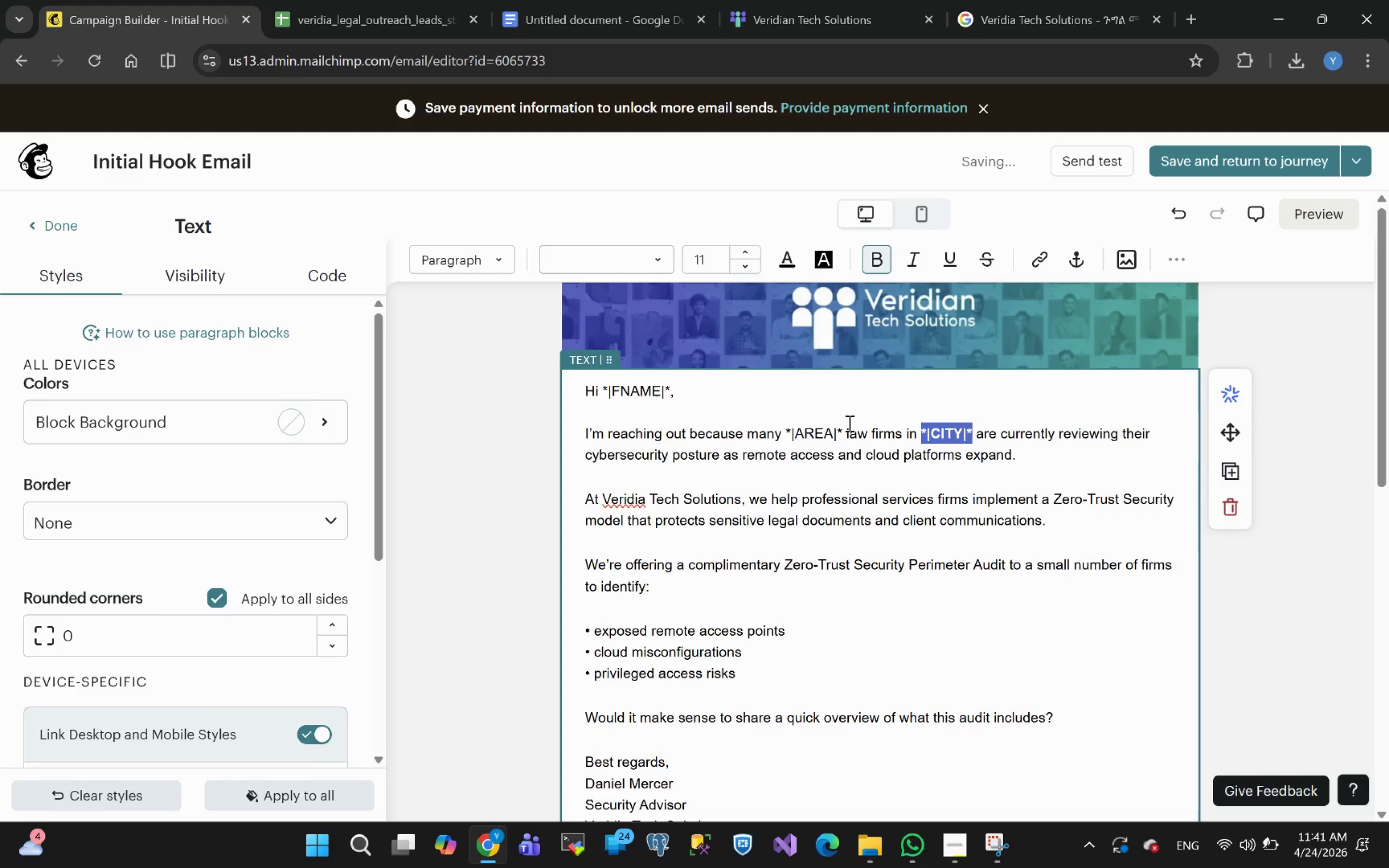 
left_click([843, 434])
 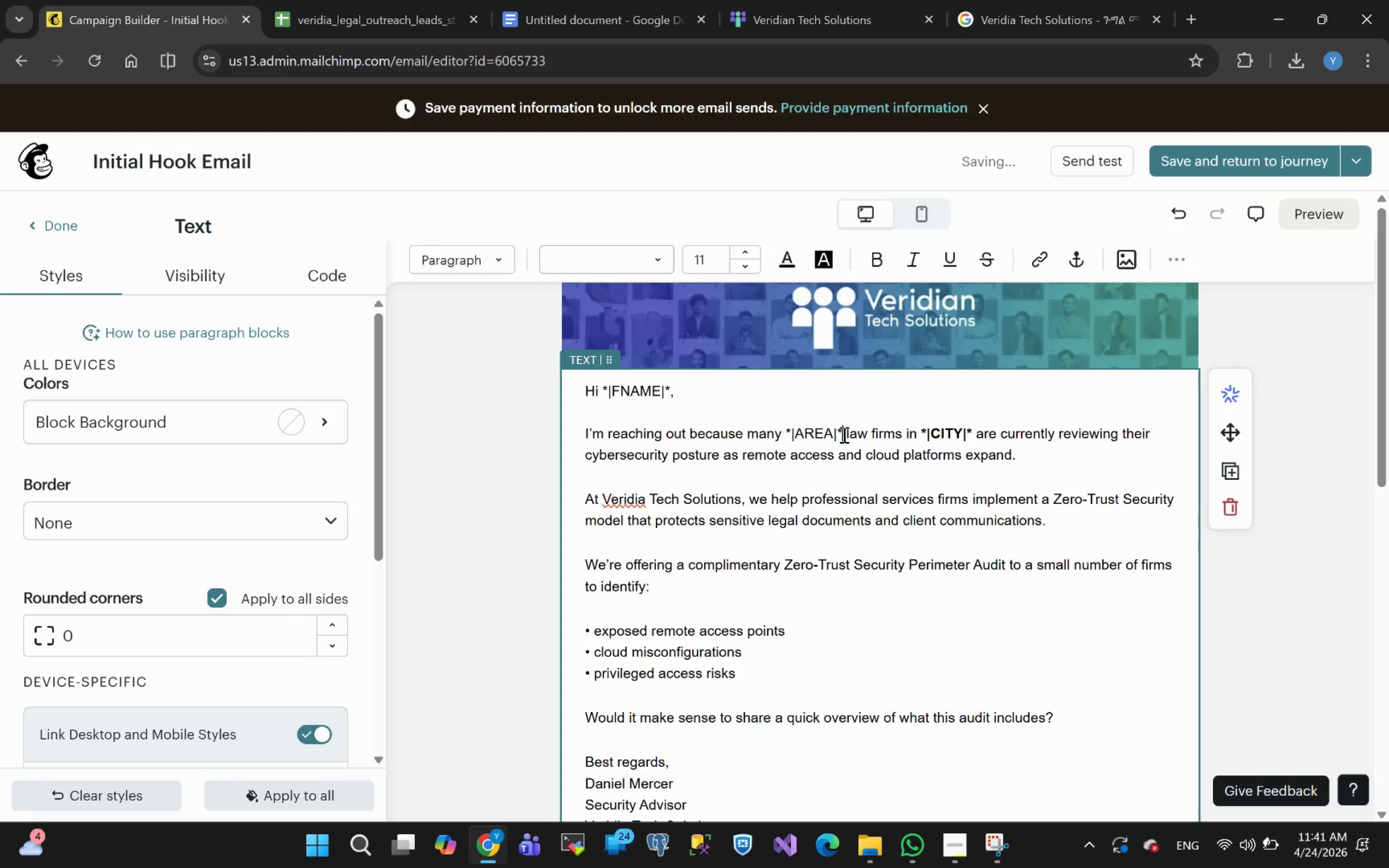 
left_click_drag(start_coordinate=[843, 434], to_coordinate=[785, 425])
 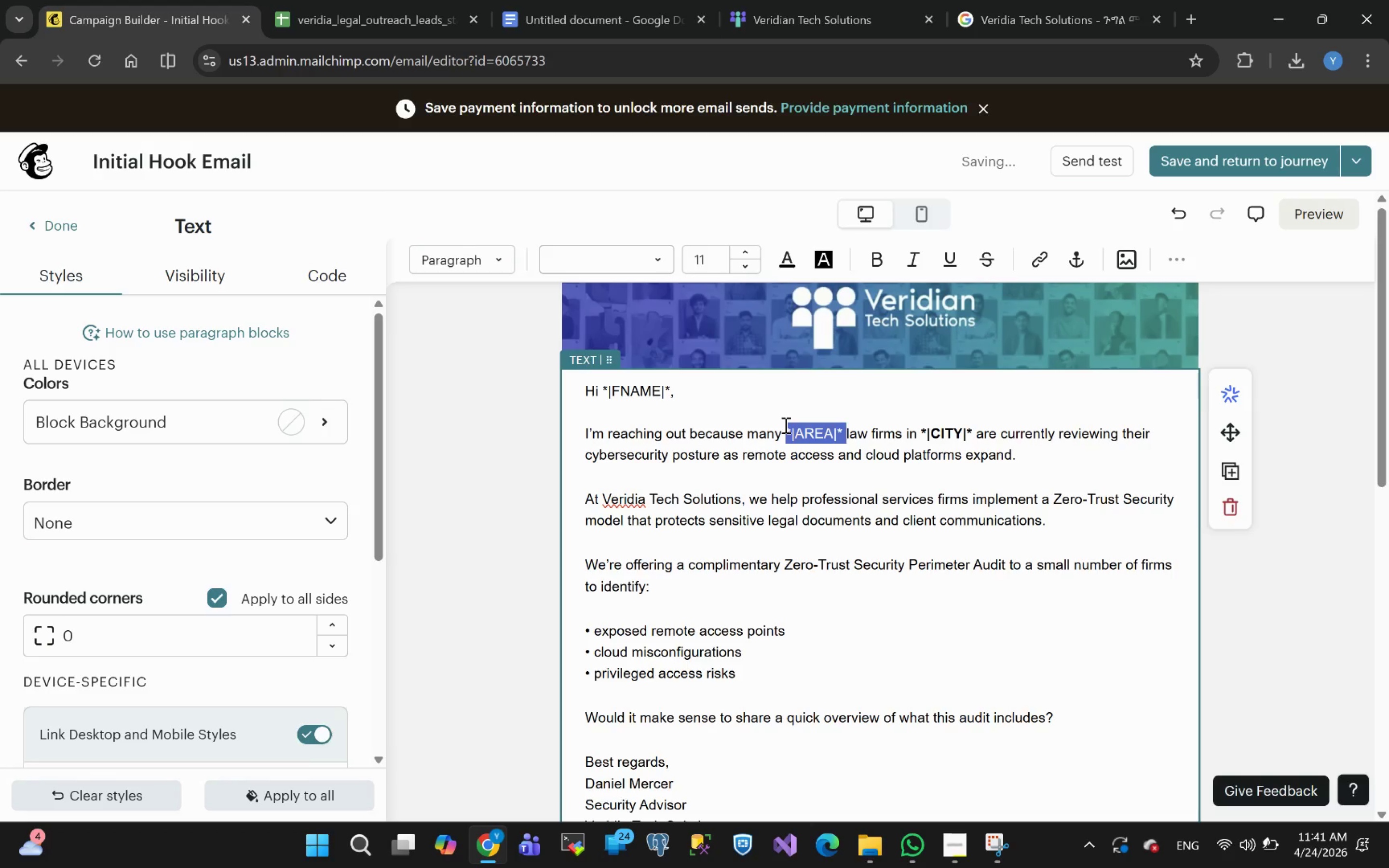 
key(Control+B)
 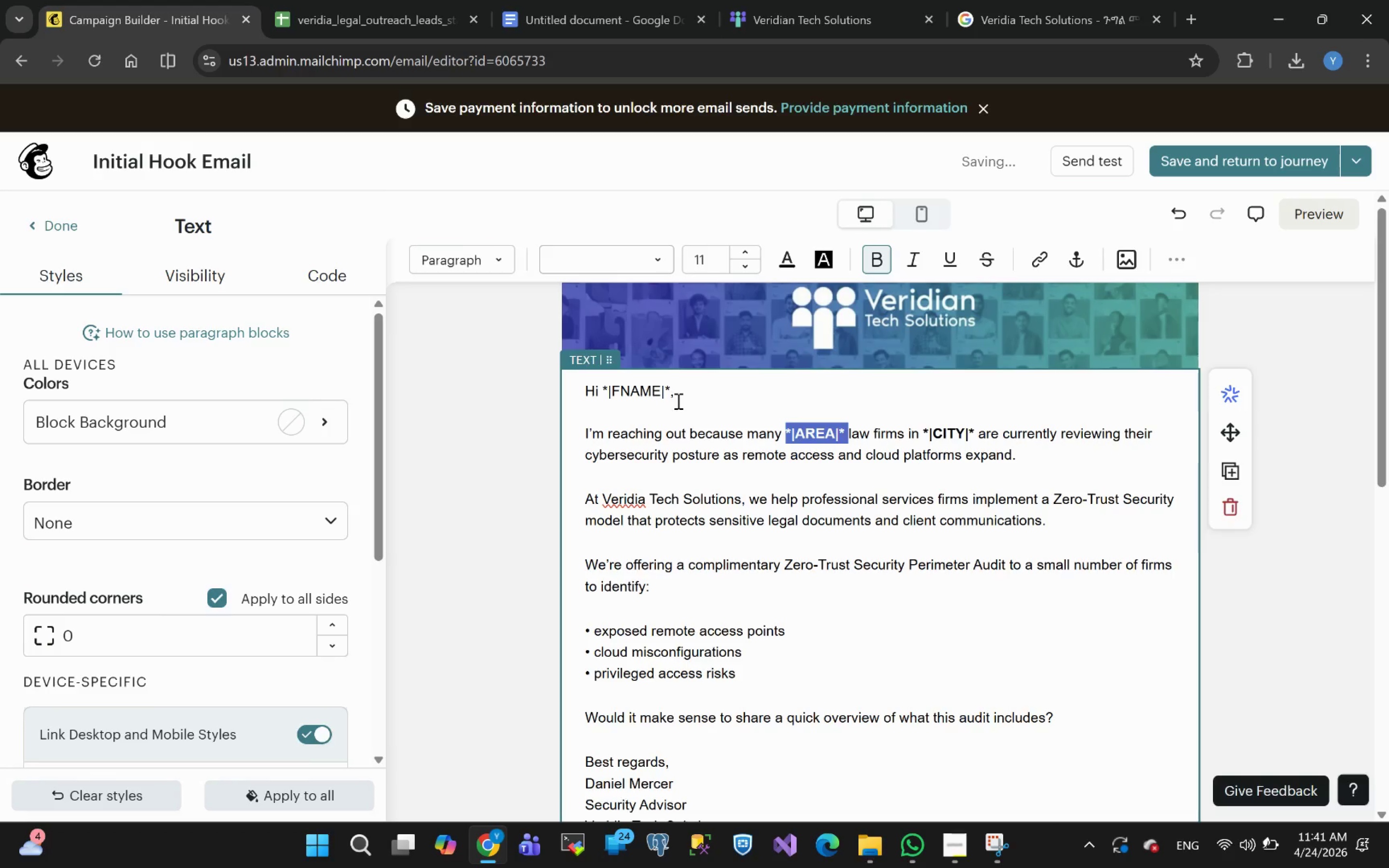 
left_click([672, 393])
 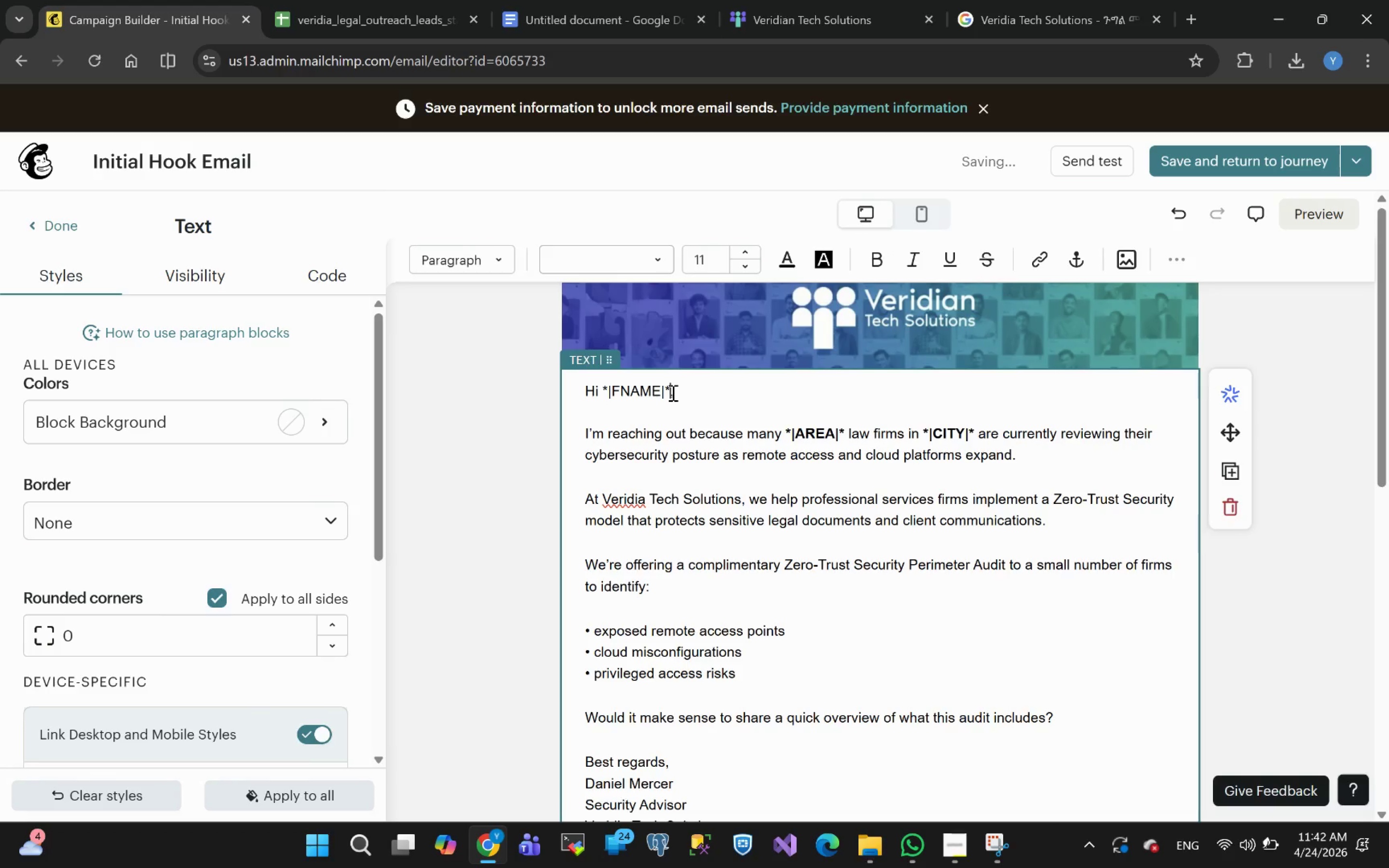 
left_click_drag(start_coordinate=[672, 393], to_coordinate=[601, 388])
 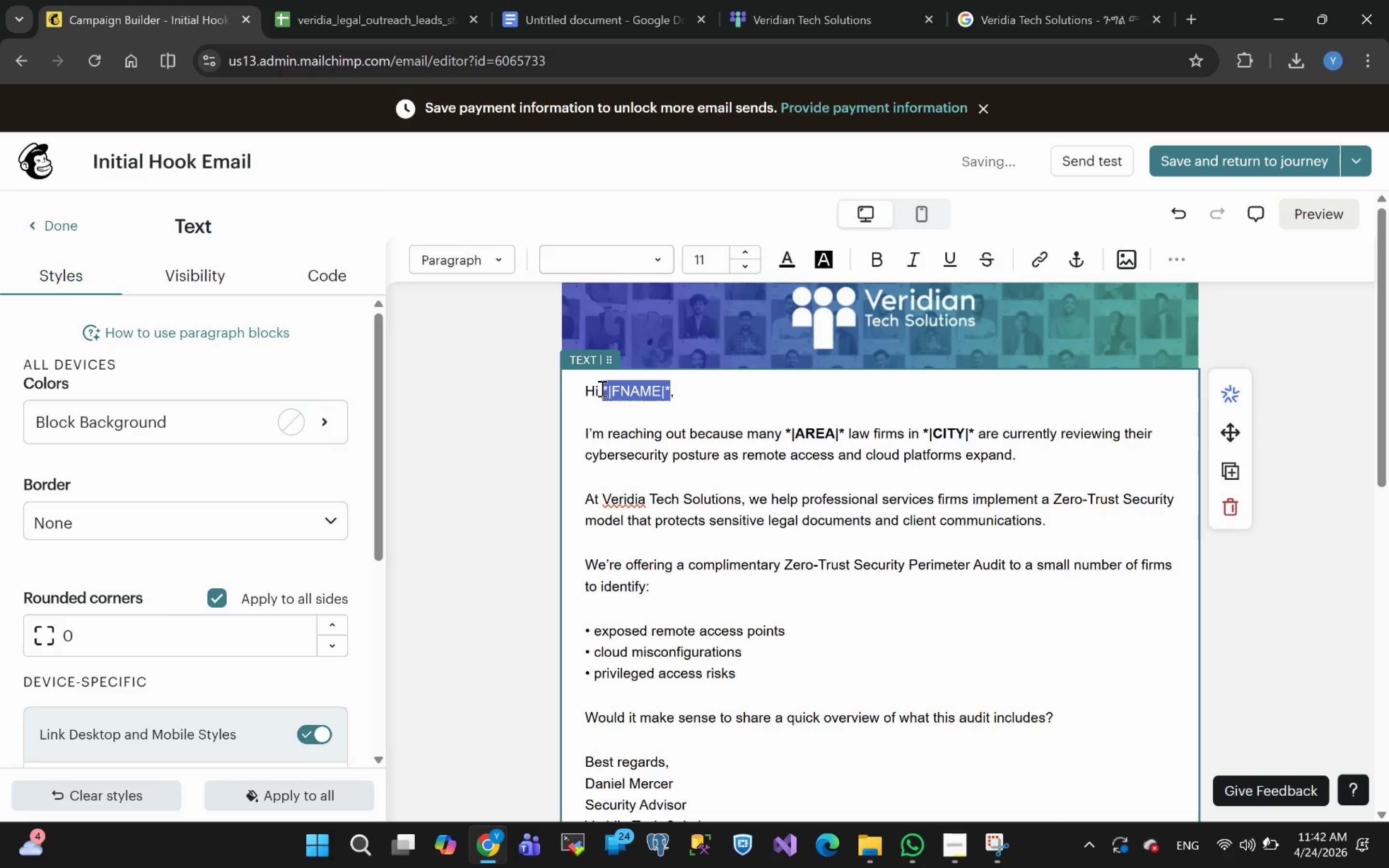 
key(Control+B)
 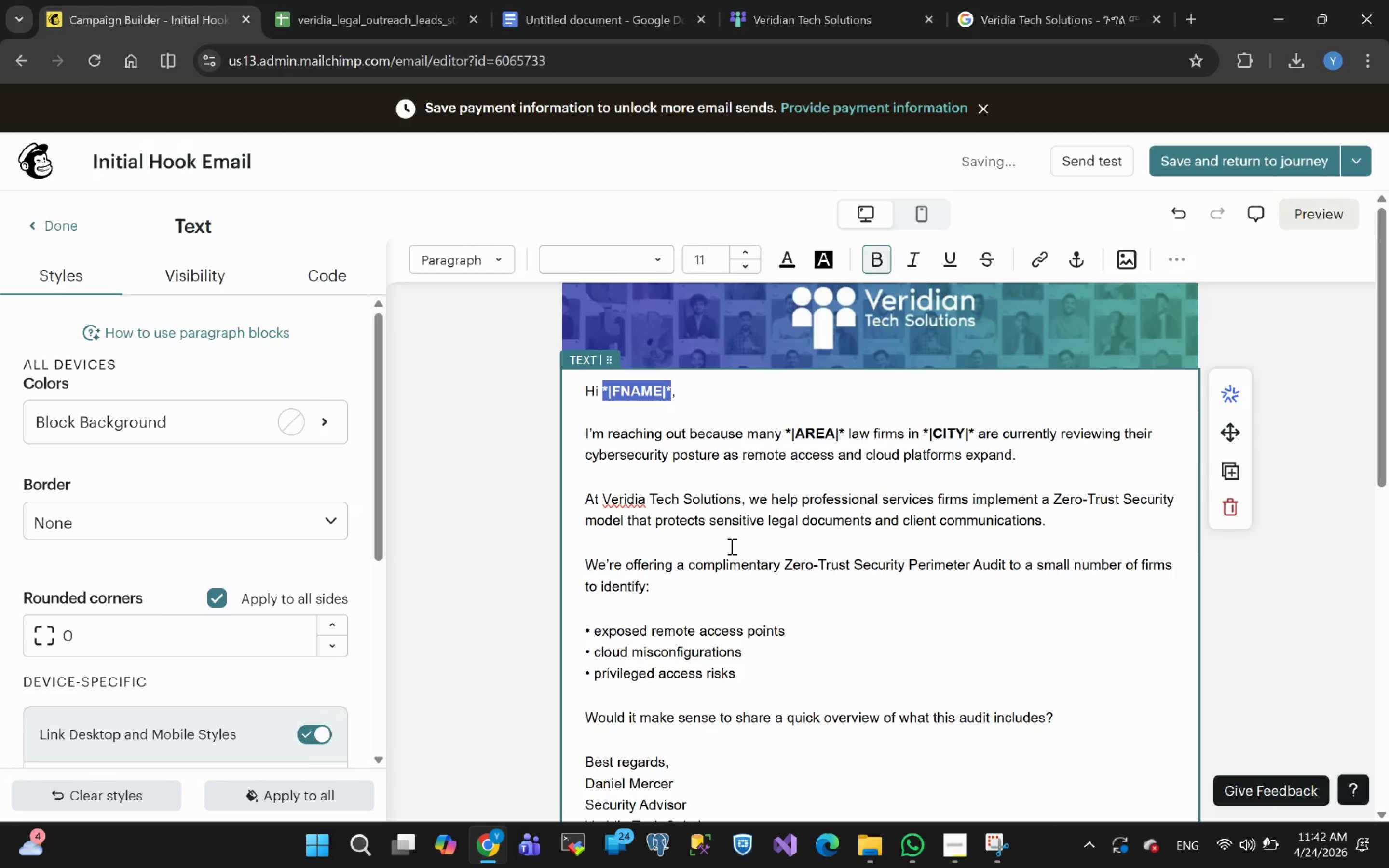 
left_click([737, 549])
 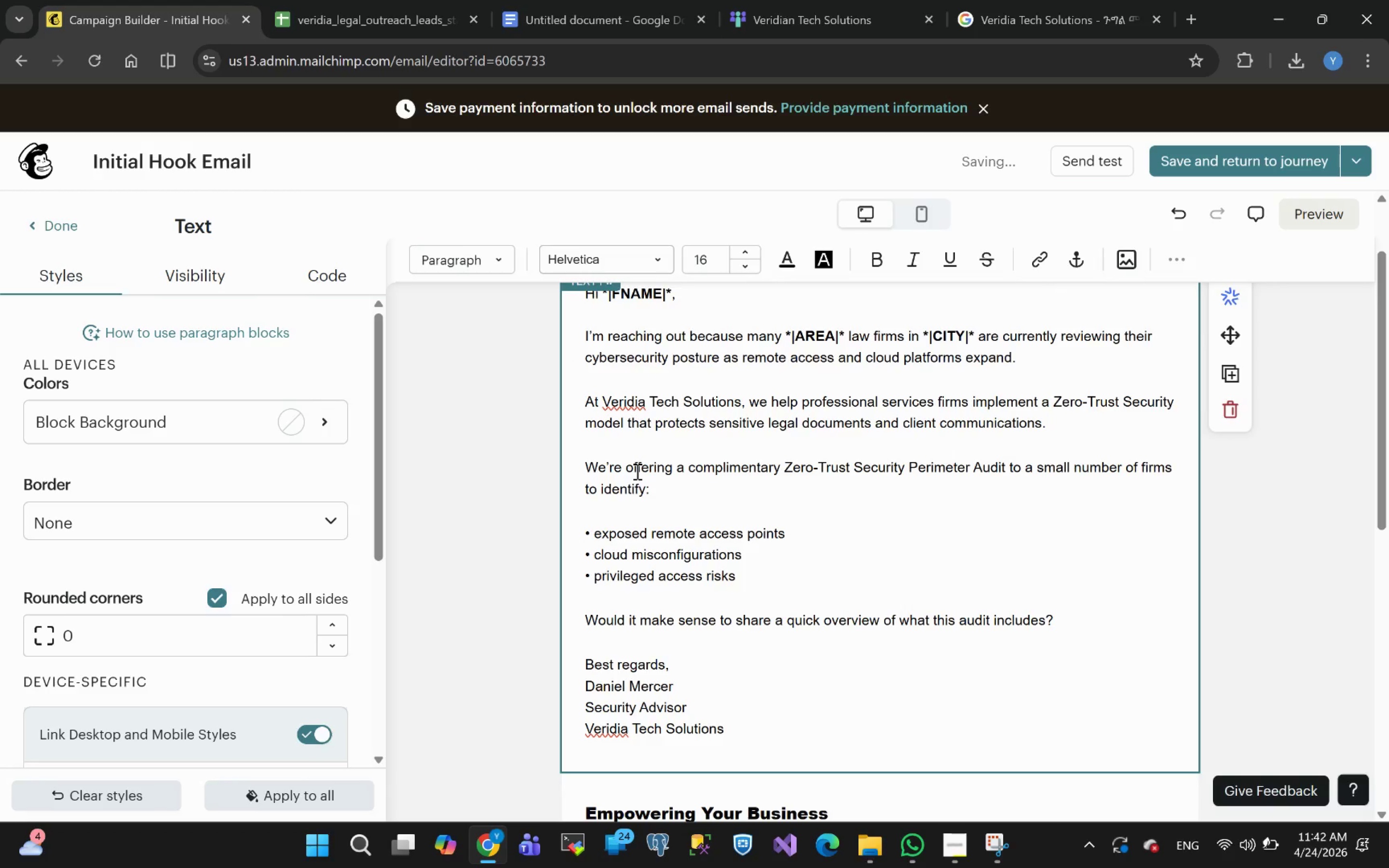 
key(Backspace)
 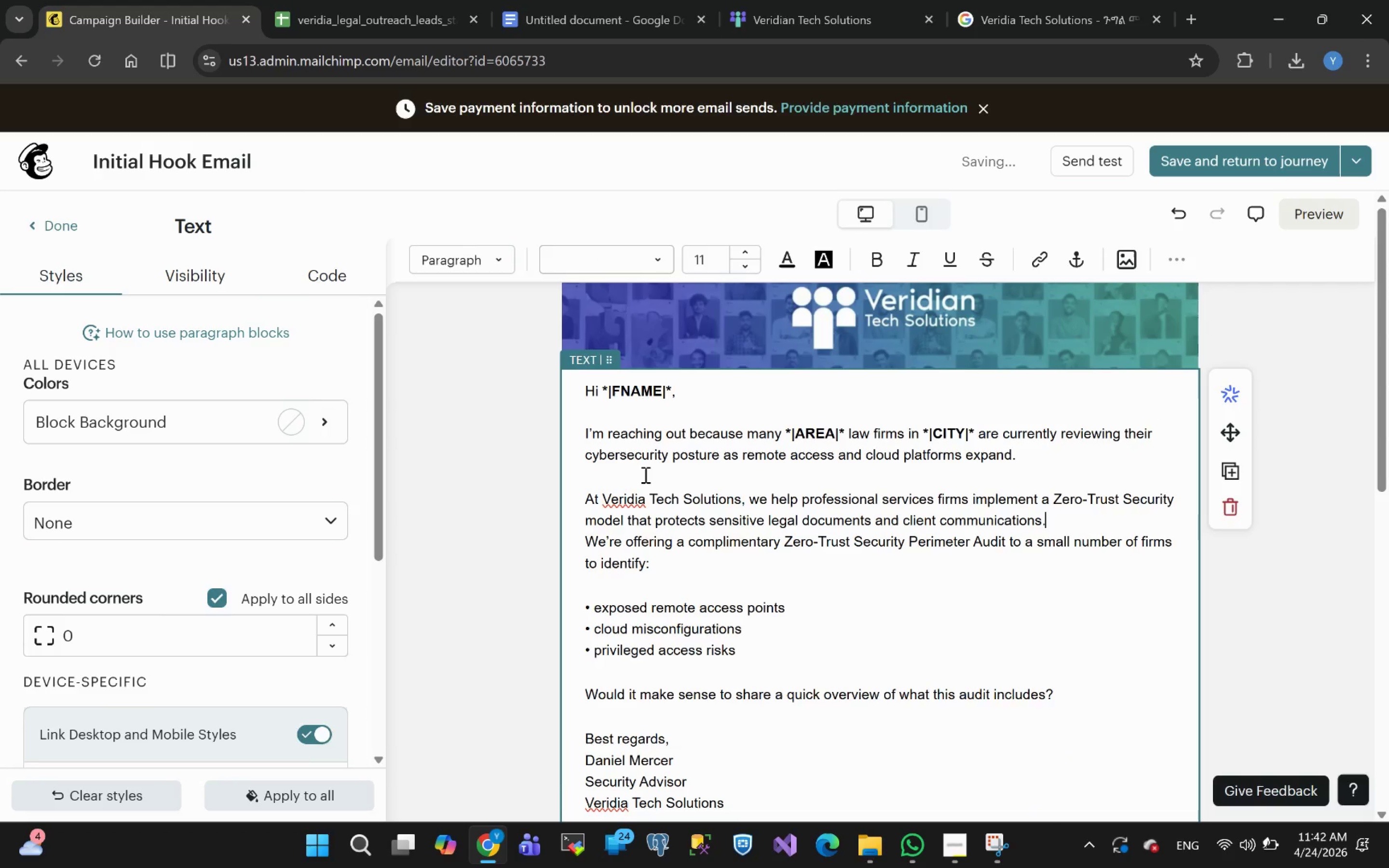 
left_click([623, 479])
 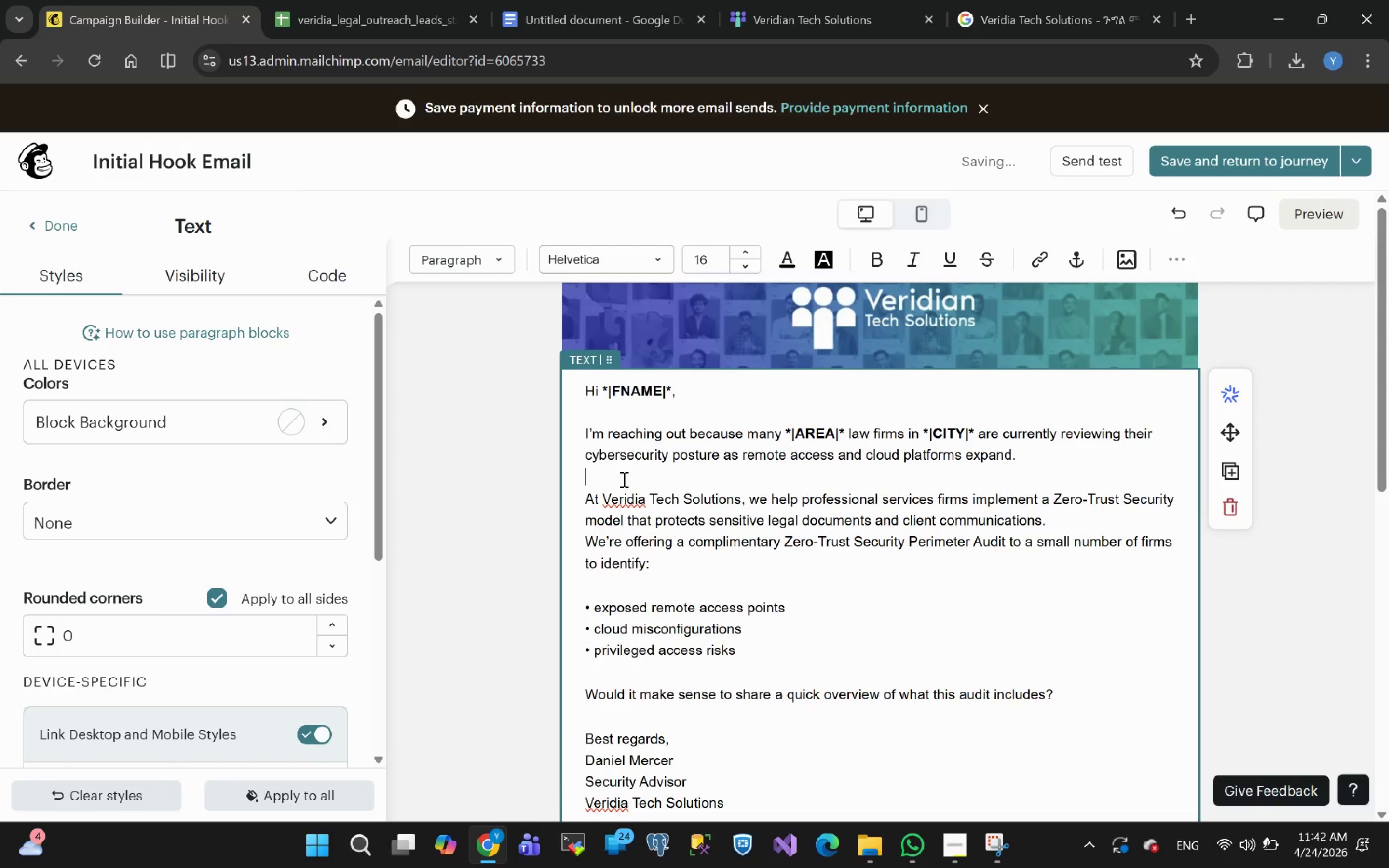 
key(Backspace)
 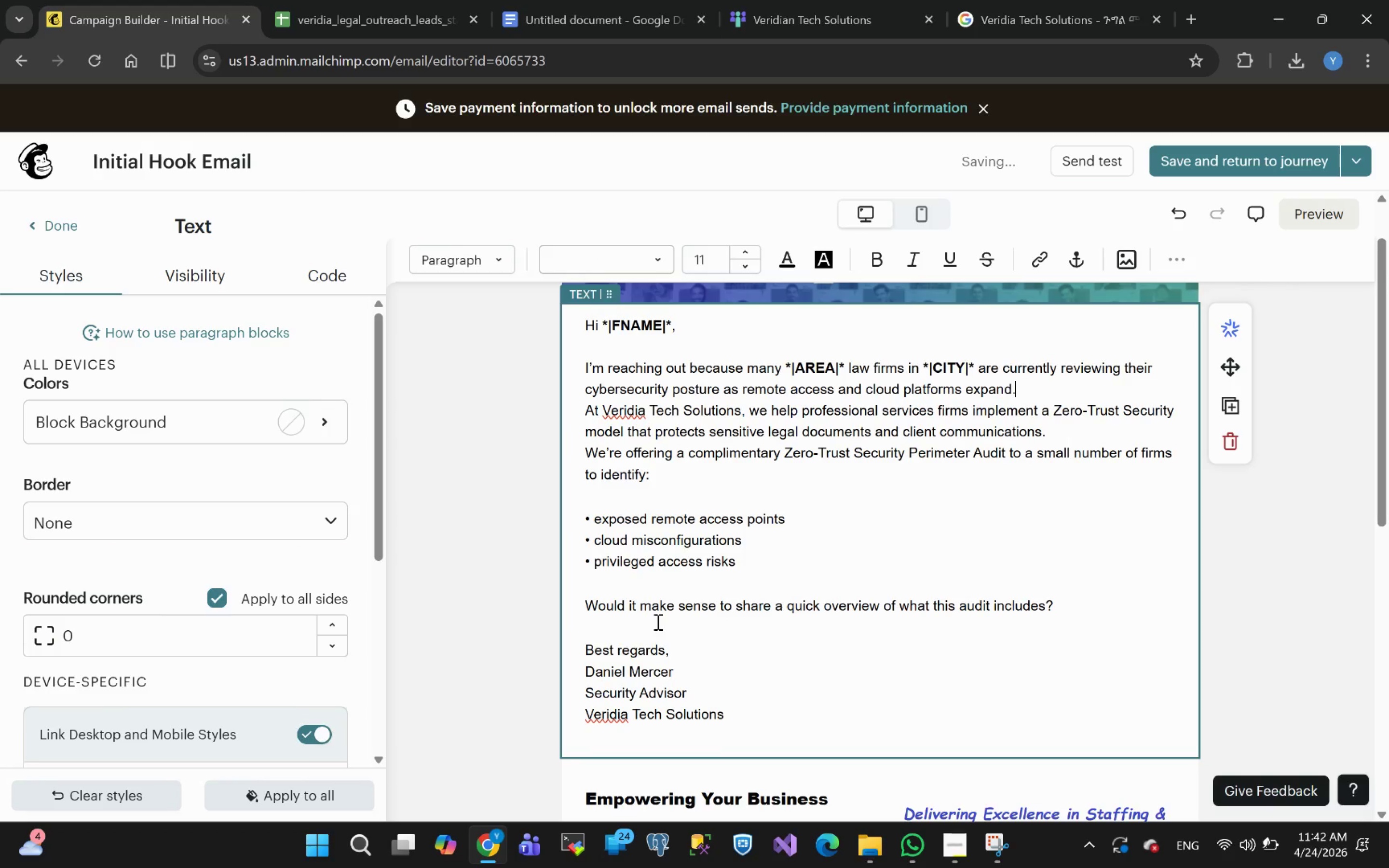 
left_click([628, 632])
 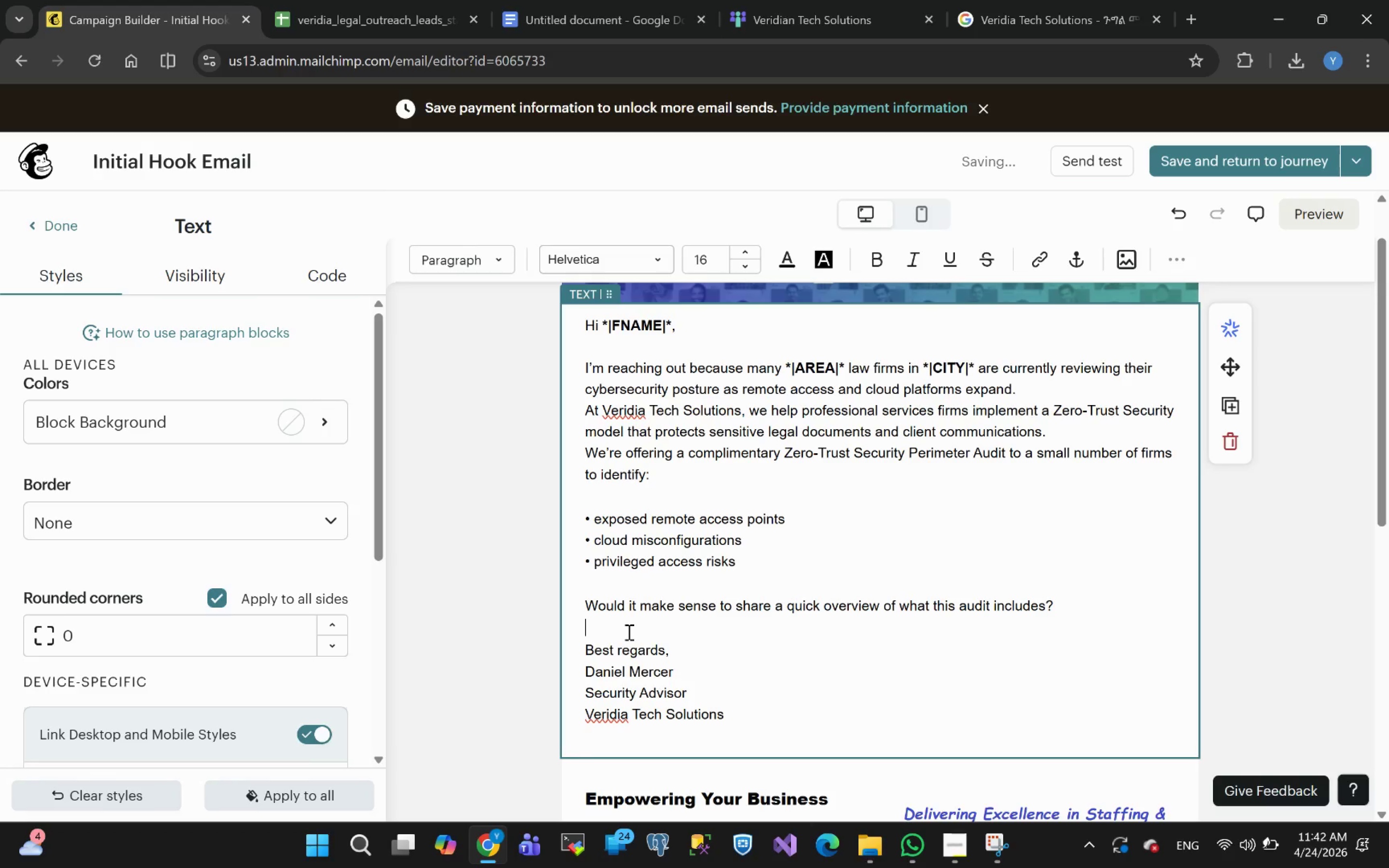 
key(Backspace)
 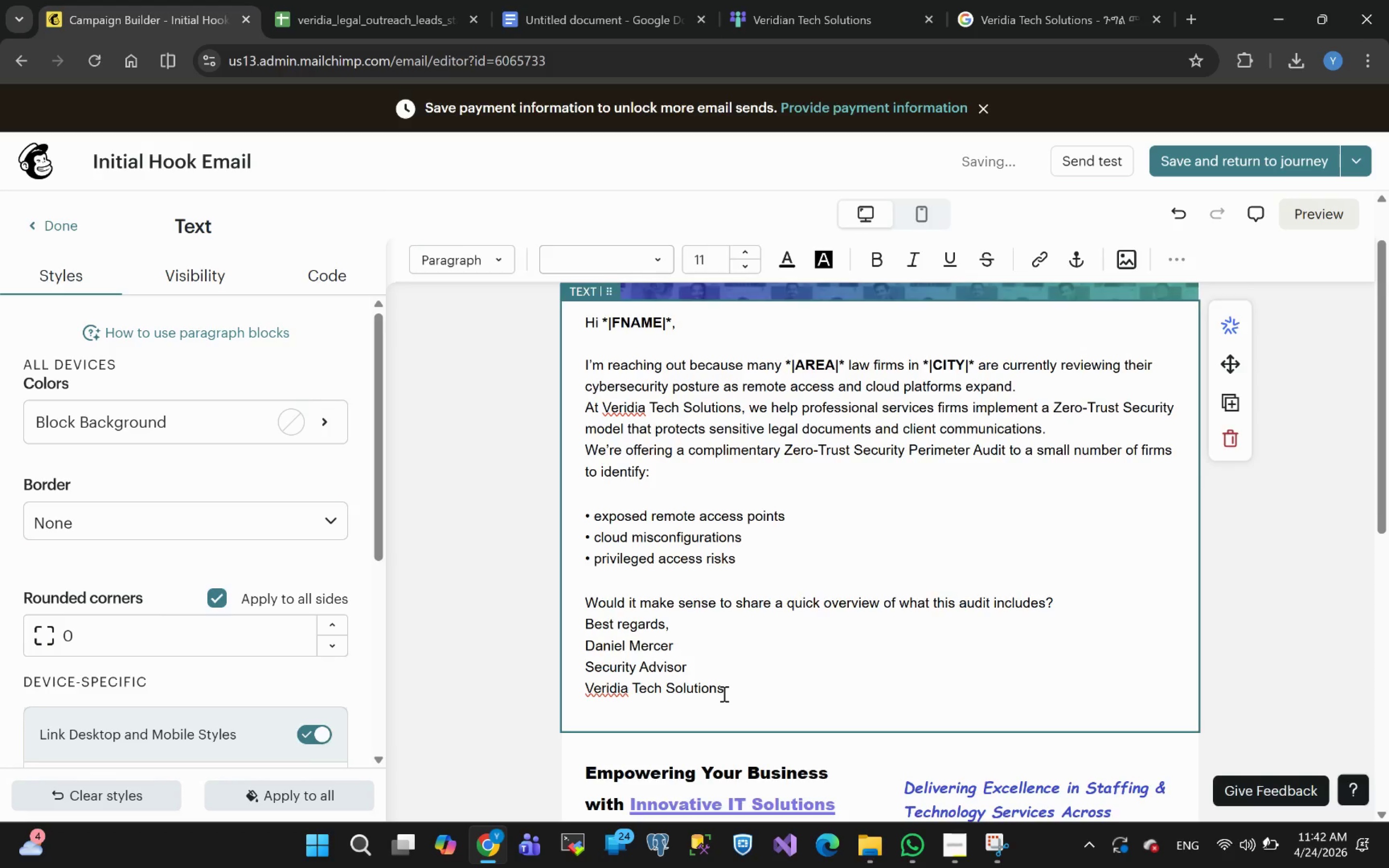 
left_click([683, 699])
 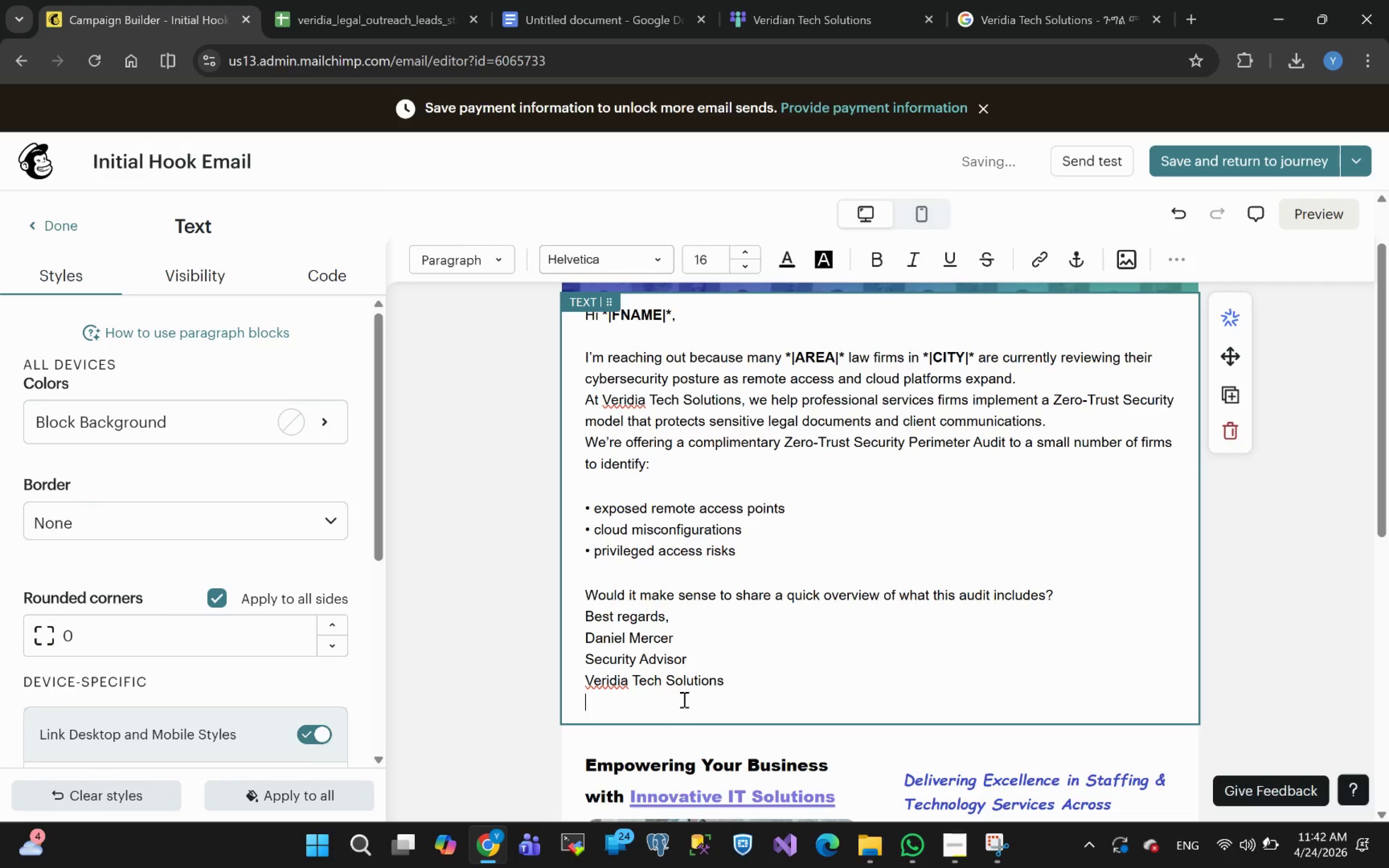 
key(Backspace)
 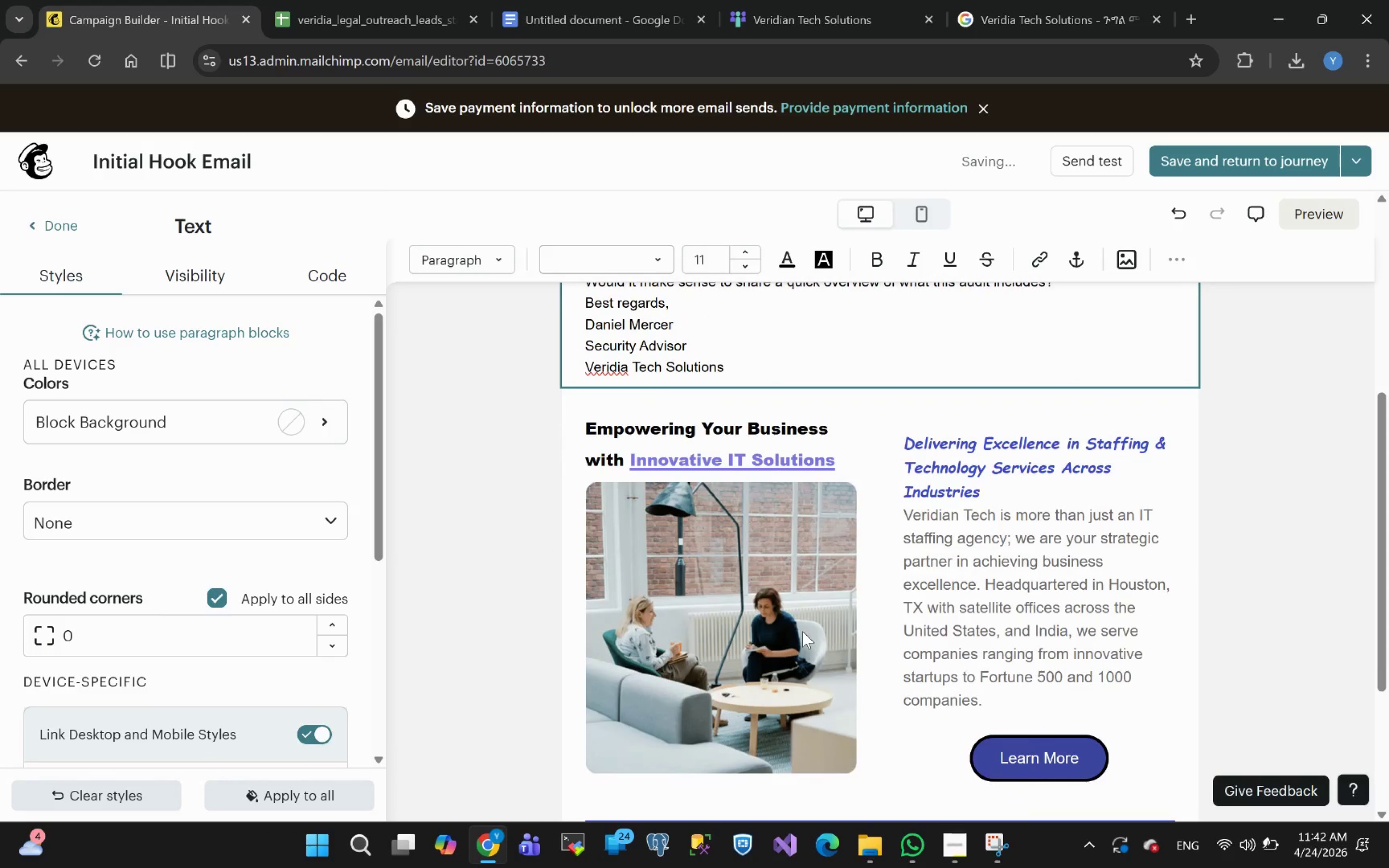 
wait(5.2)
 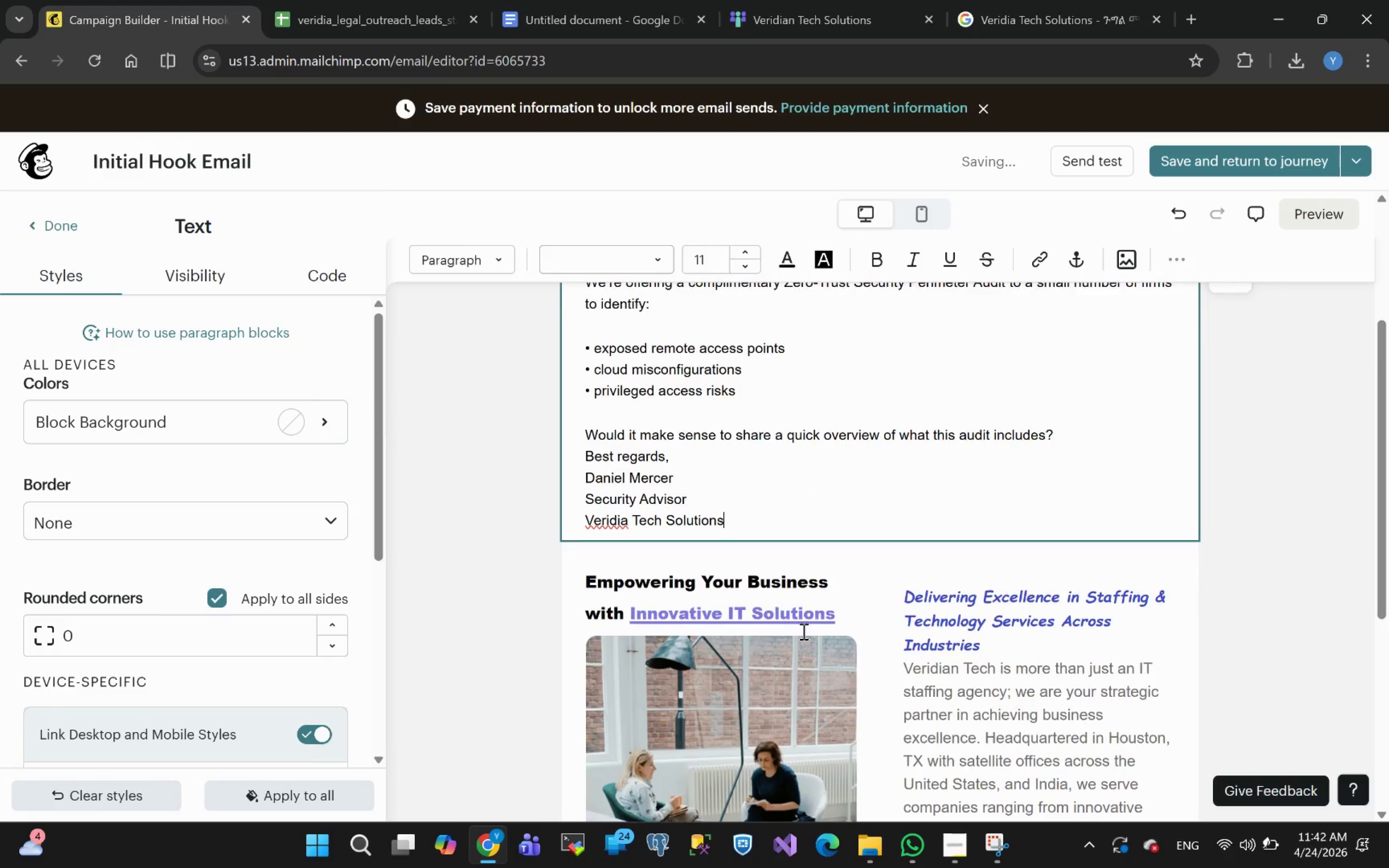 
left_click([589, 13])
 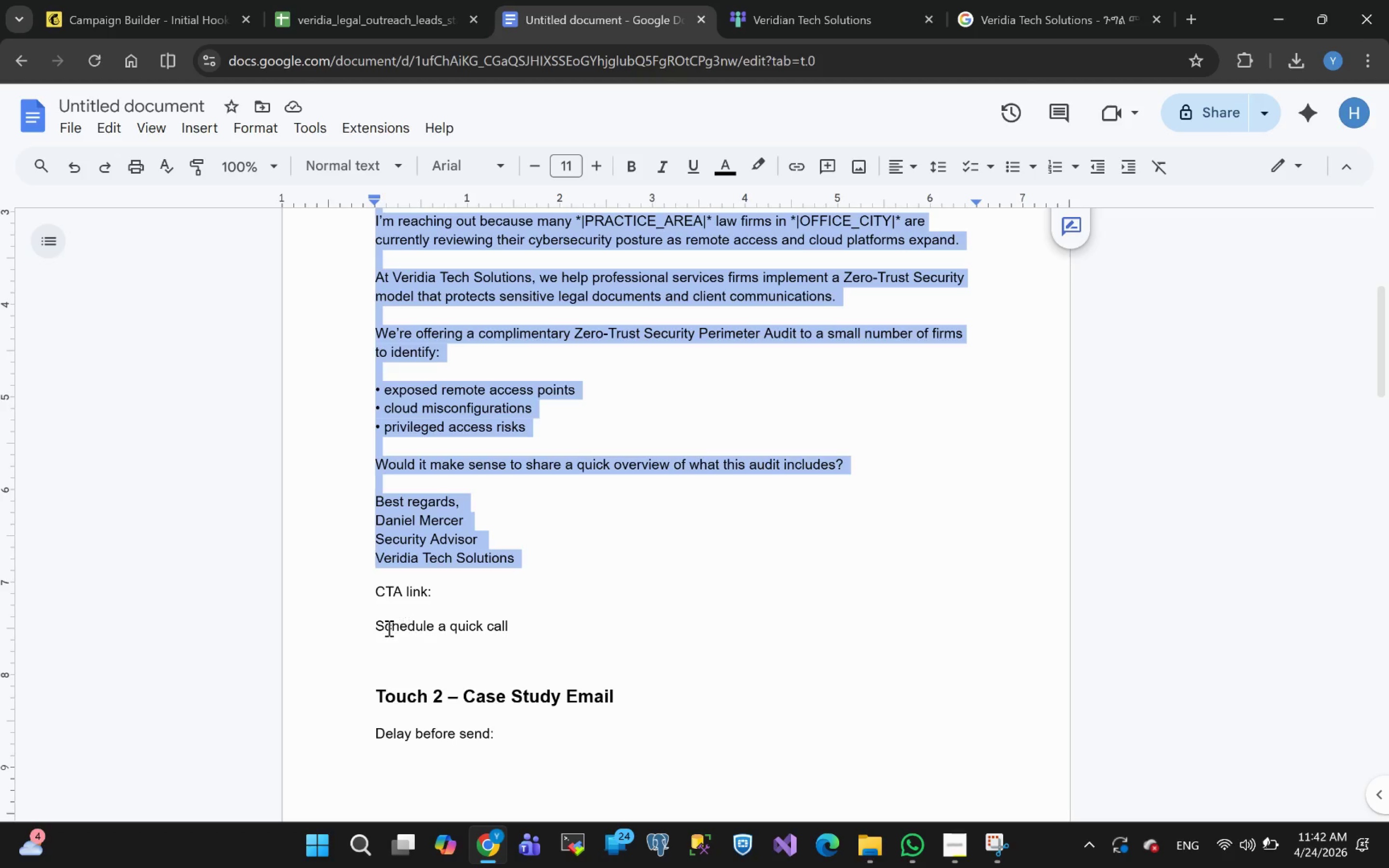 
left_click_drag(start_coordinate=[378, 624], to_coordinate=[507, 627])
 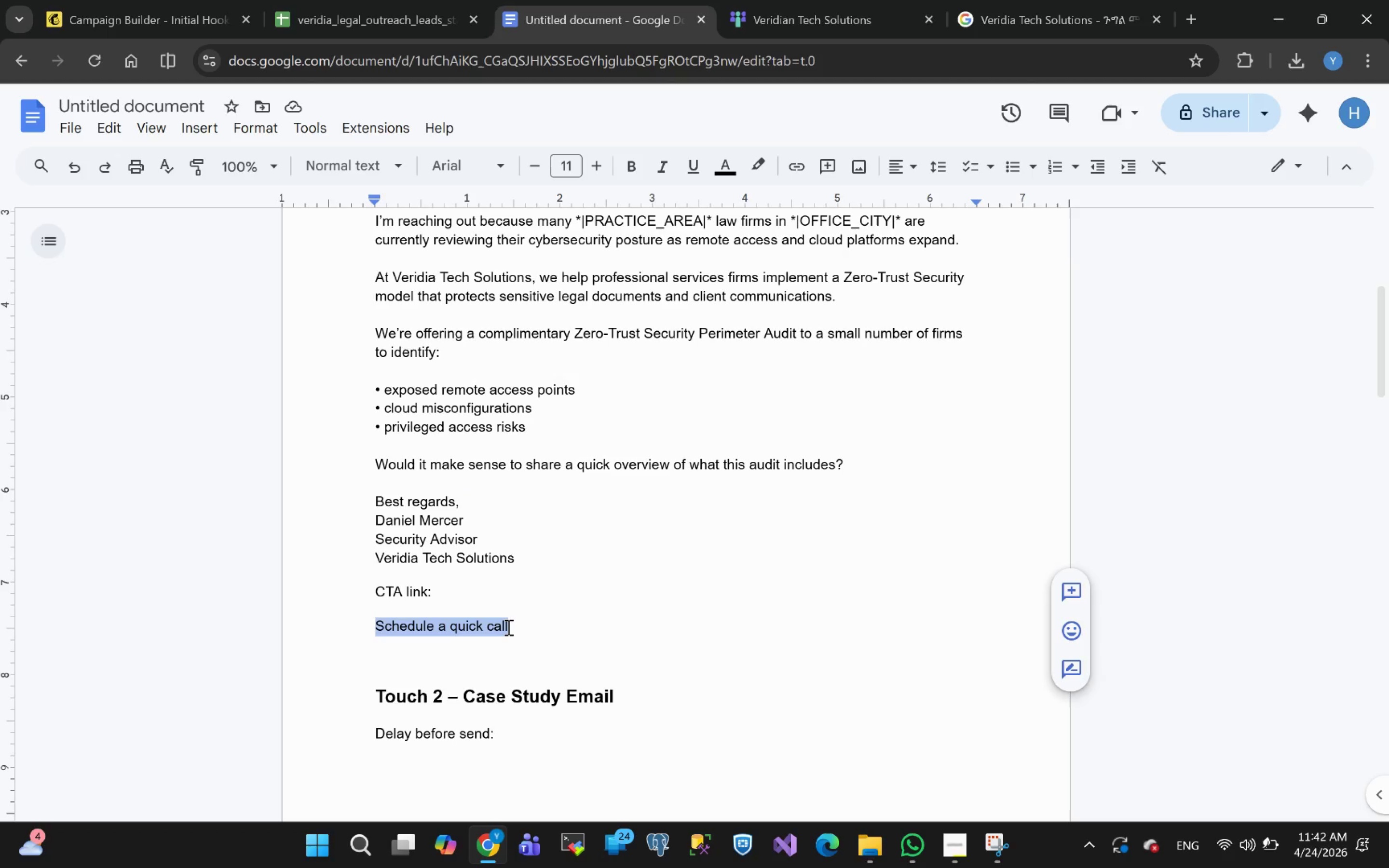 
key(Control+C)
 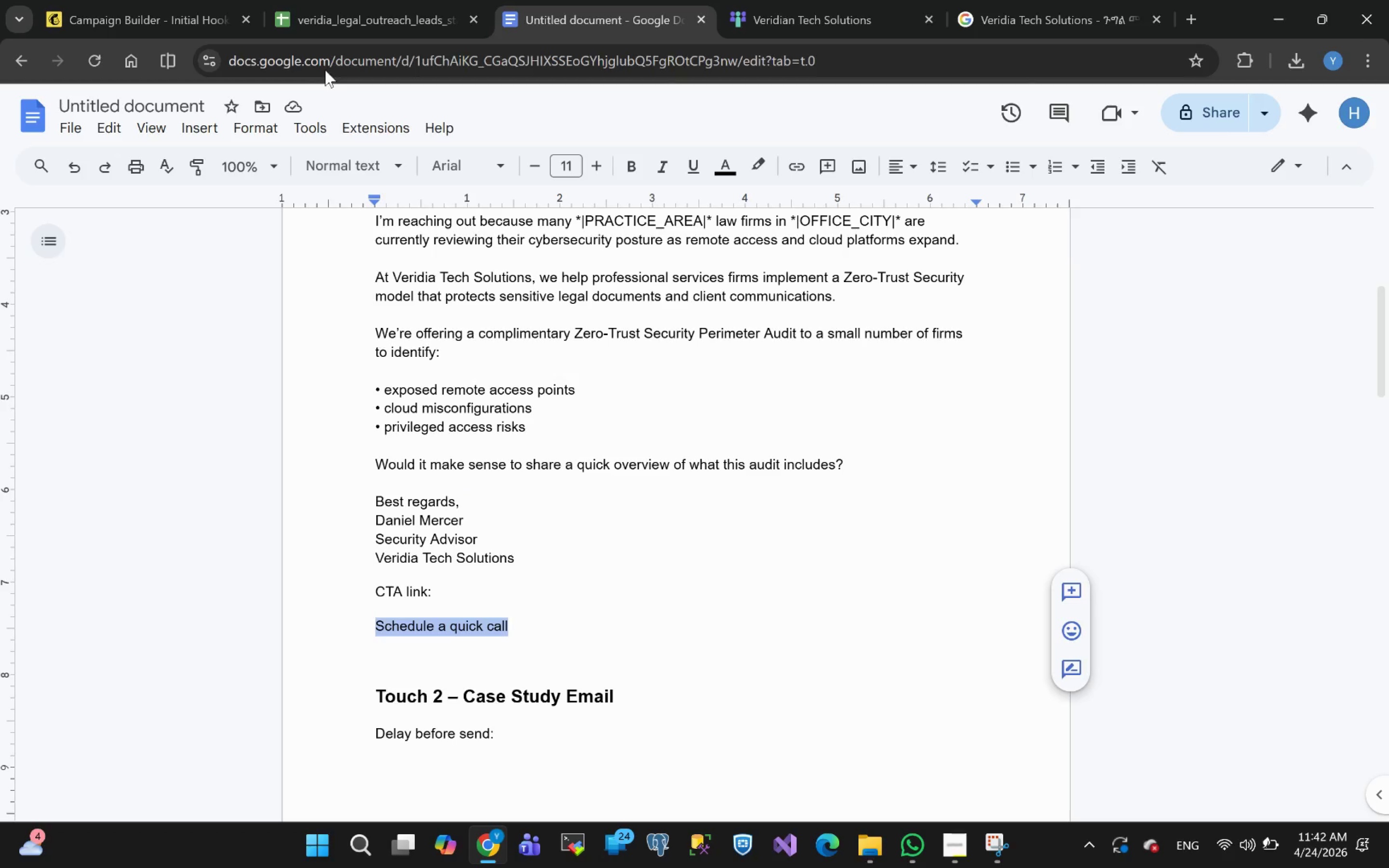 
left_click([175, 21])
 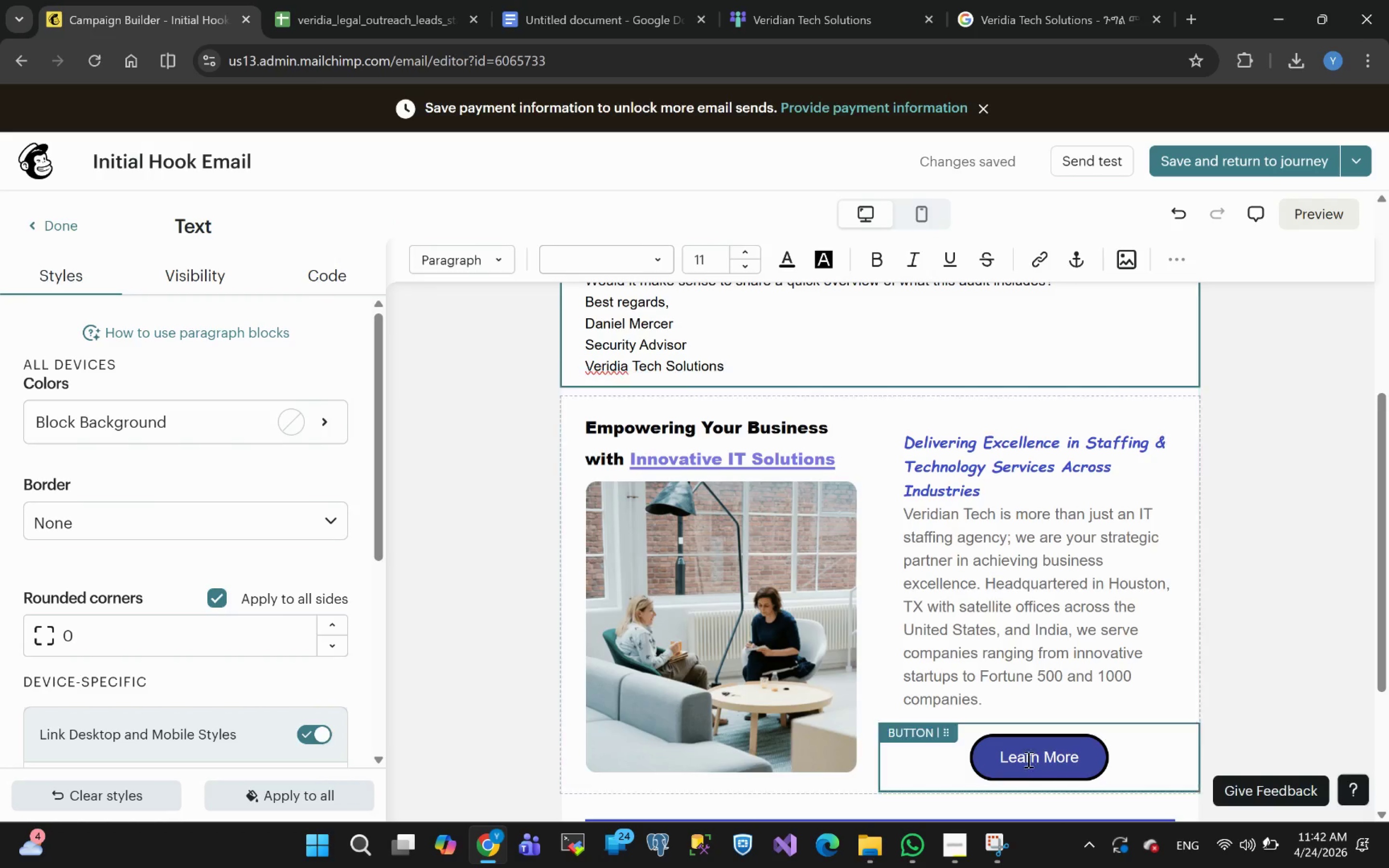 
double_click([1027, 761])
 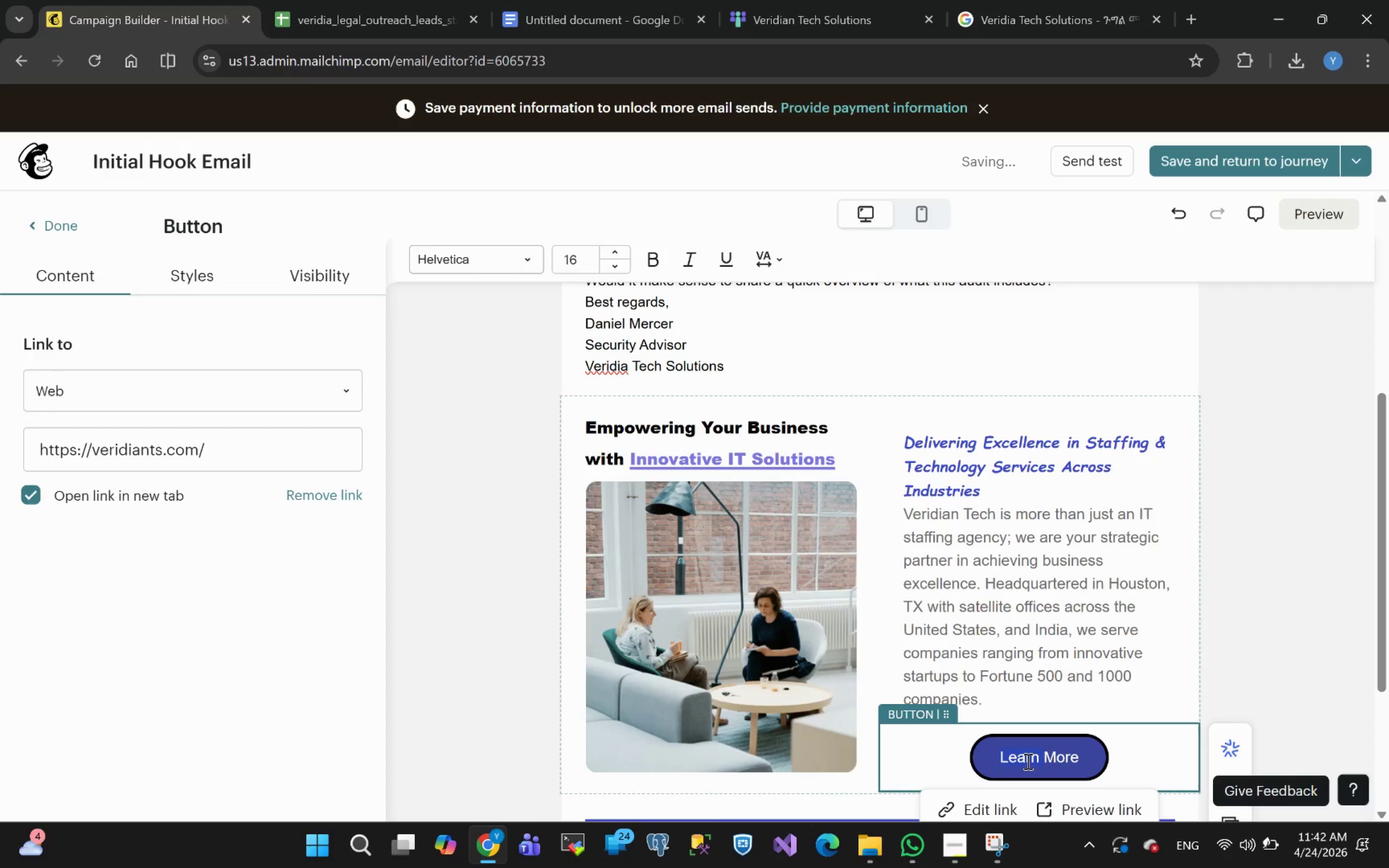 
double_click([1027, 761])
 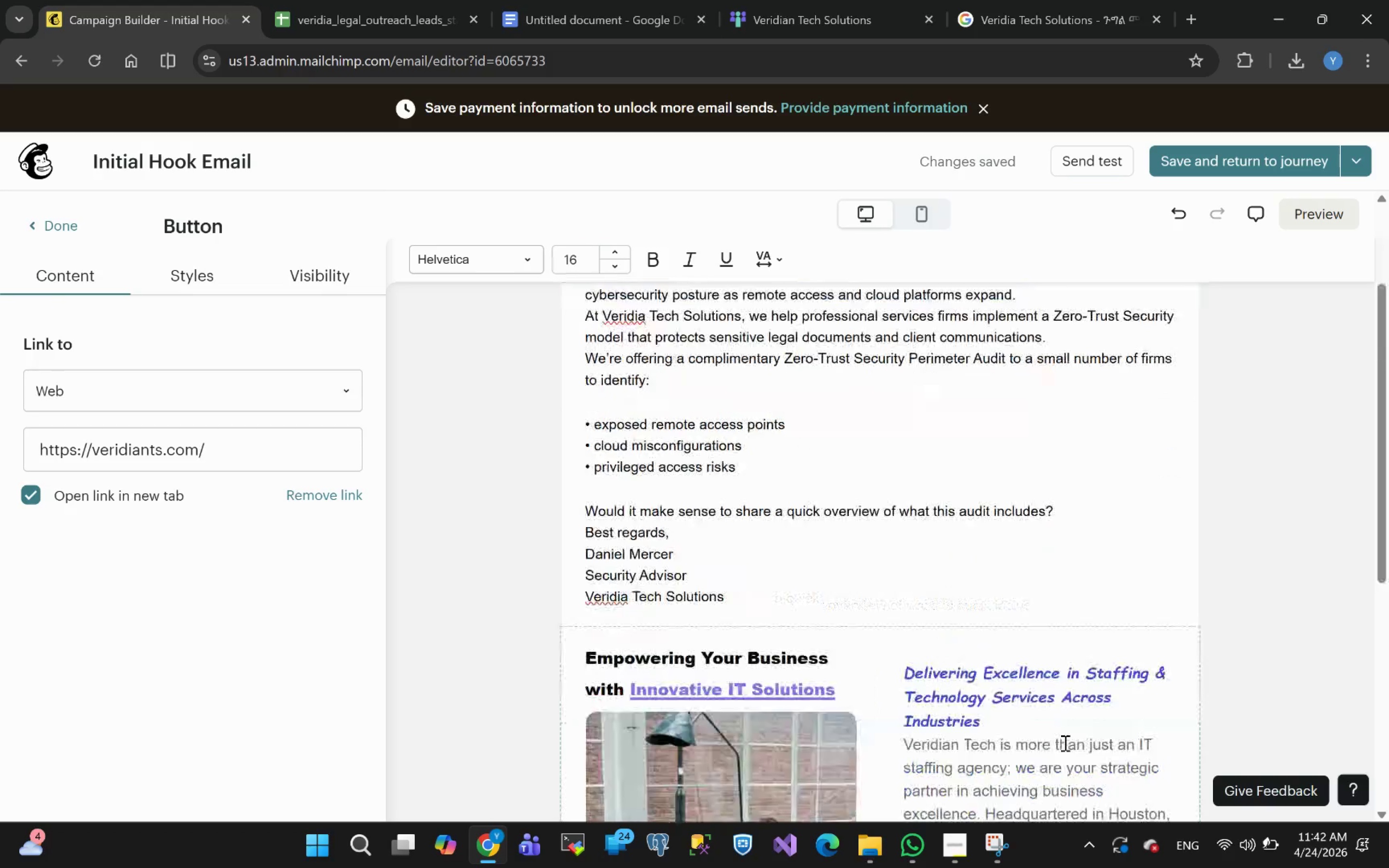 
wait(7.21)
 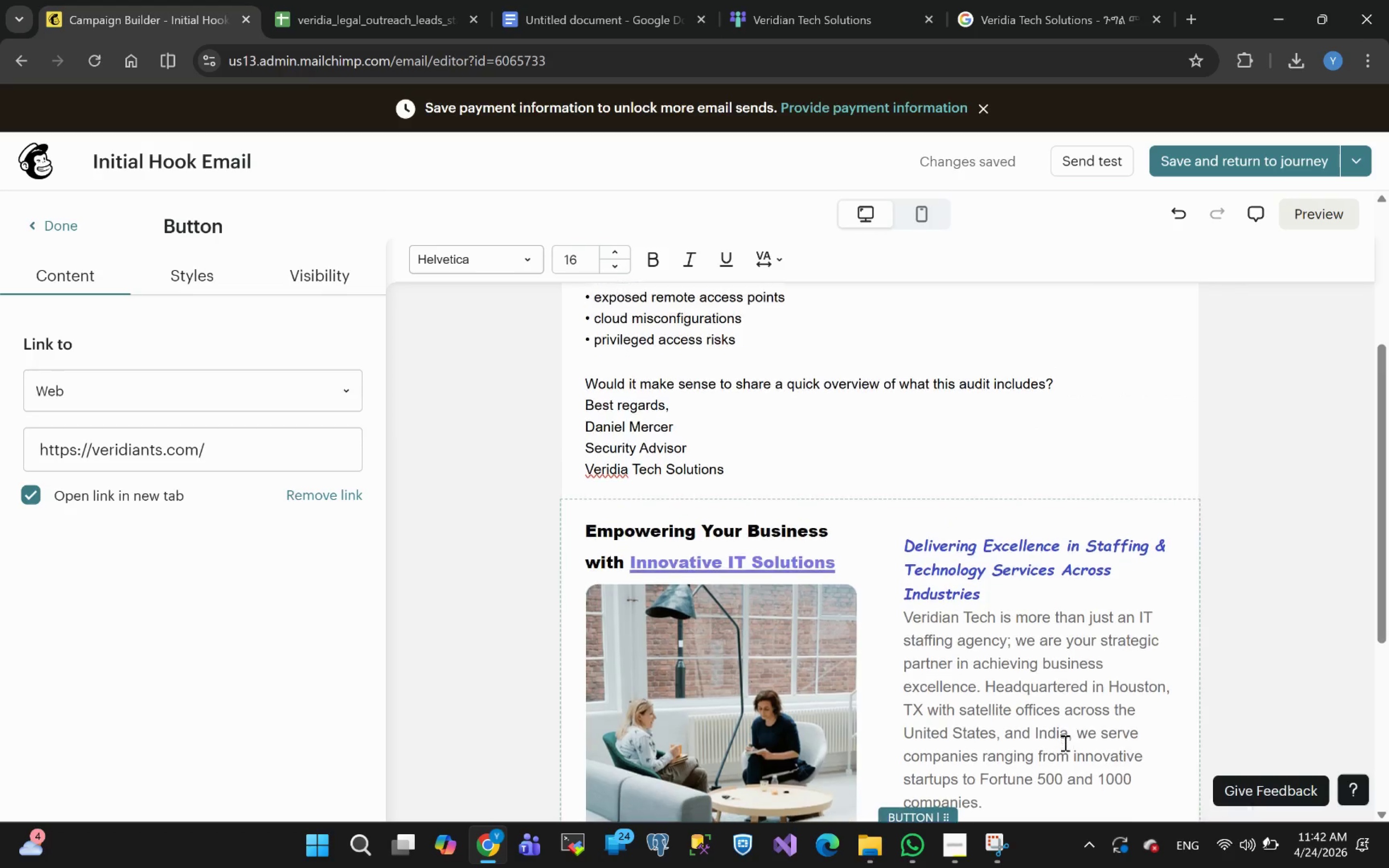 
left_click([1255, 495])
 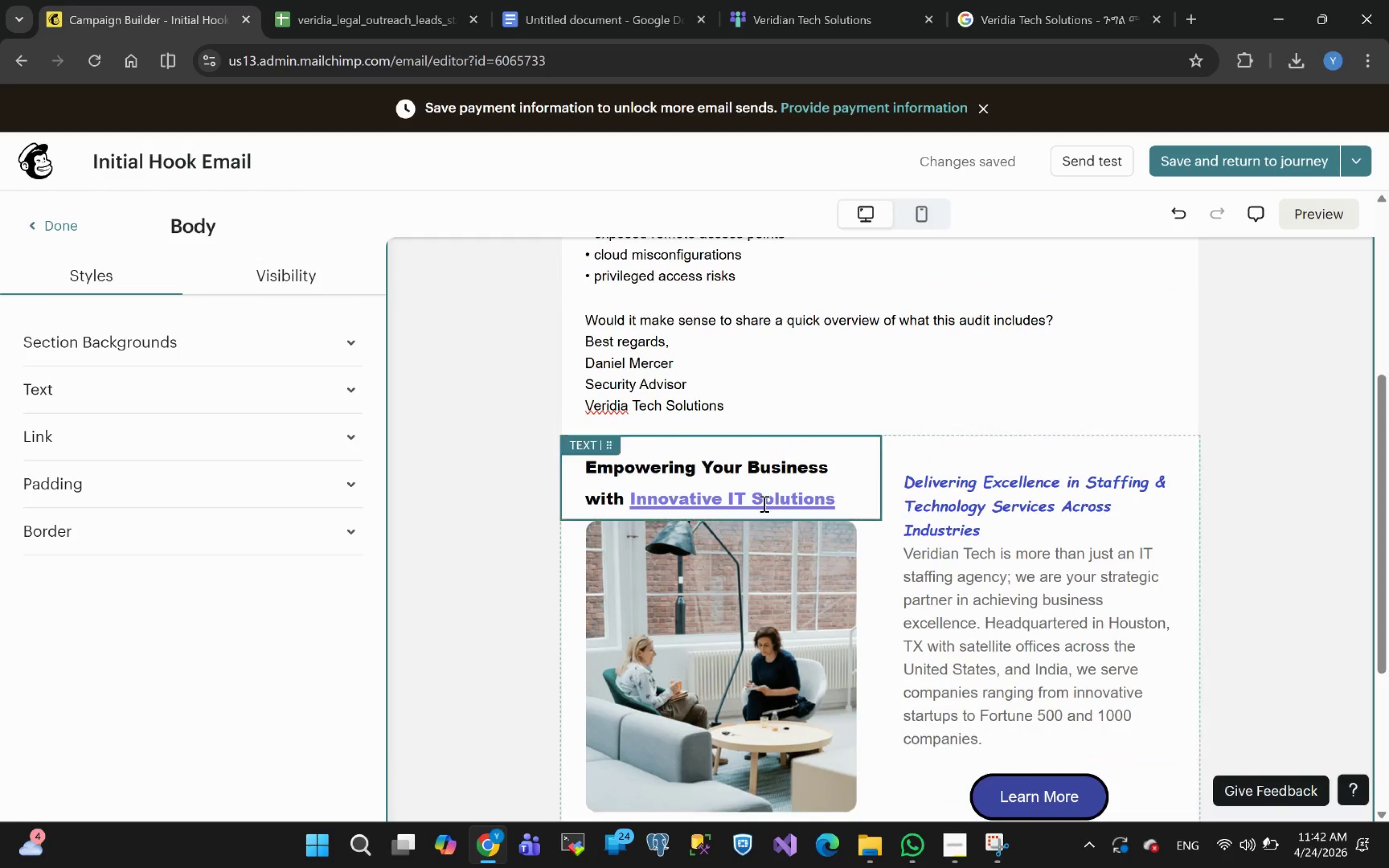 
wait(6.15)
 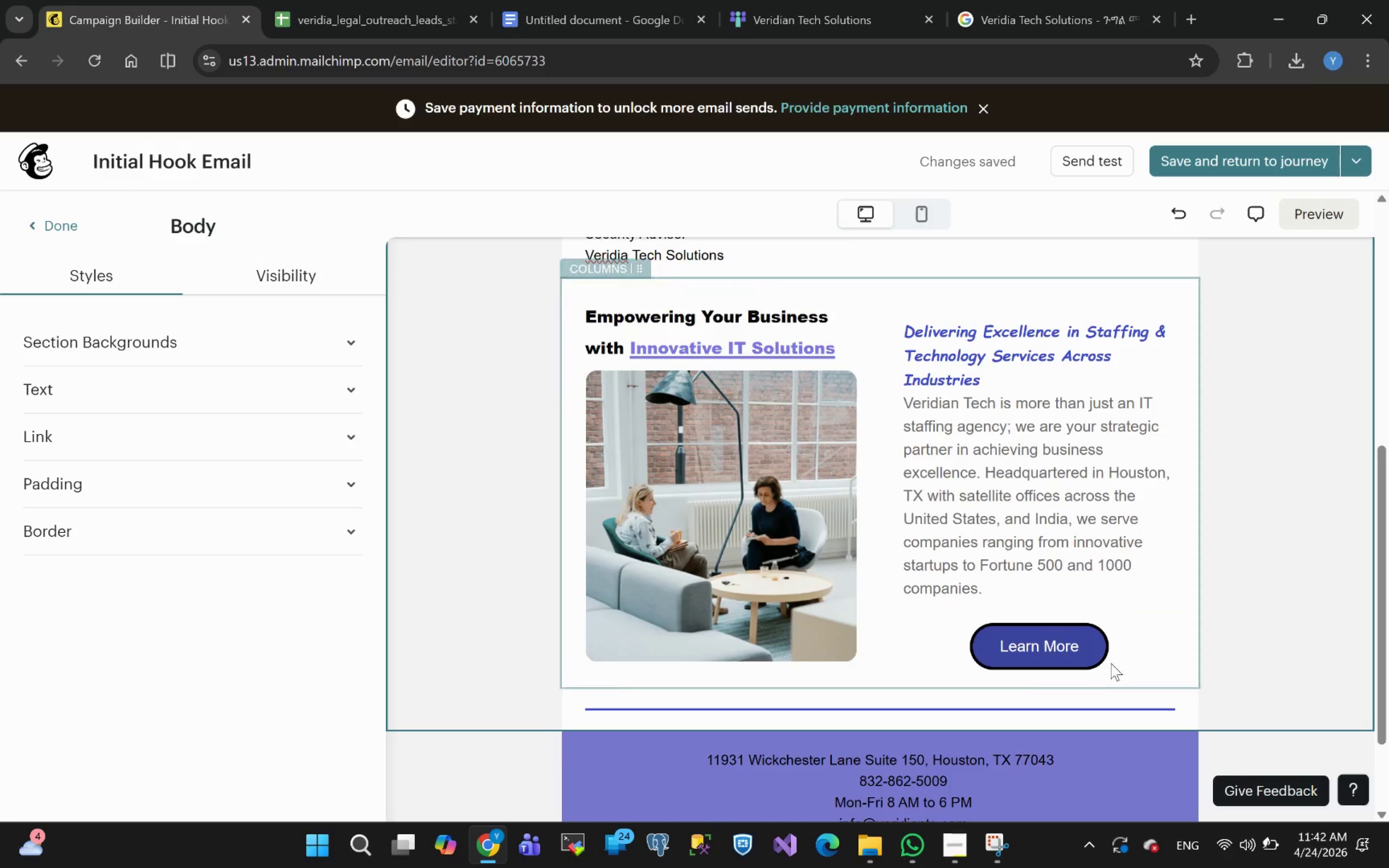 
left_click([51, 218])
 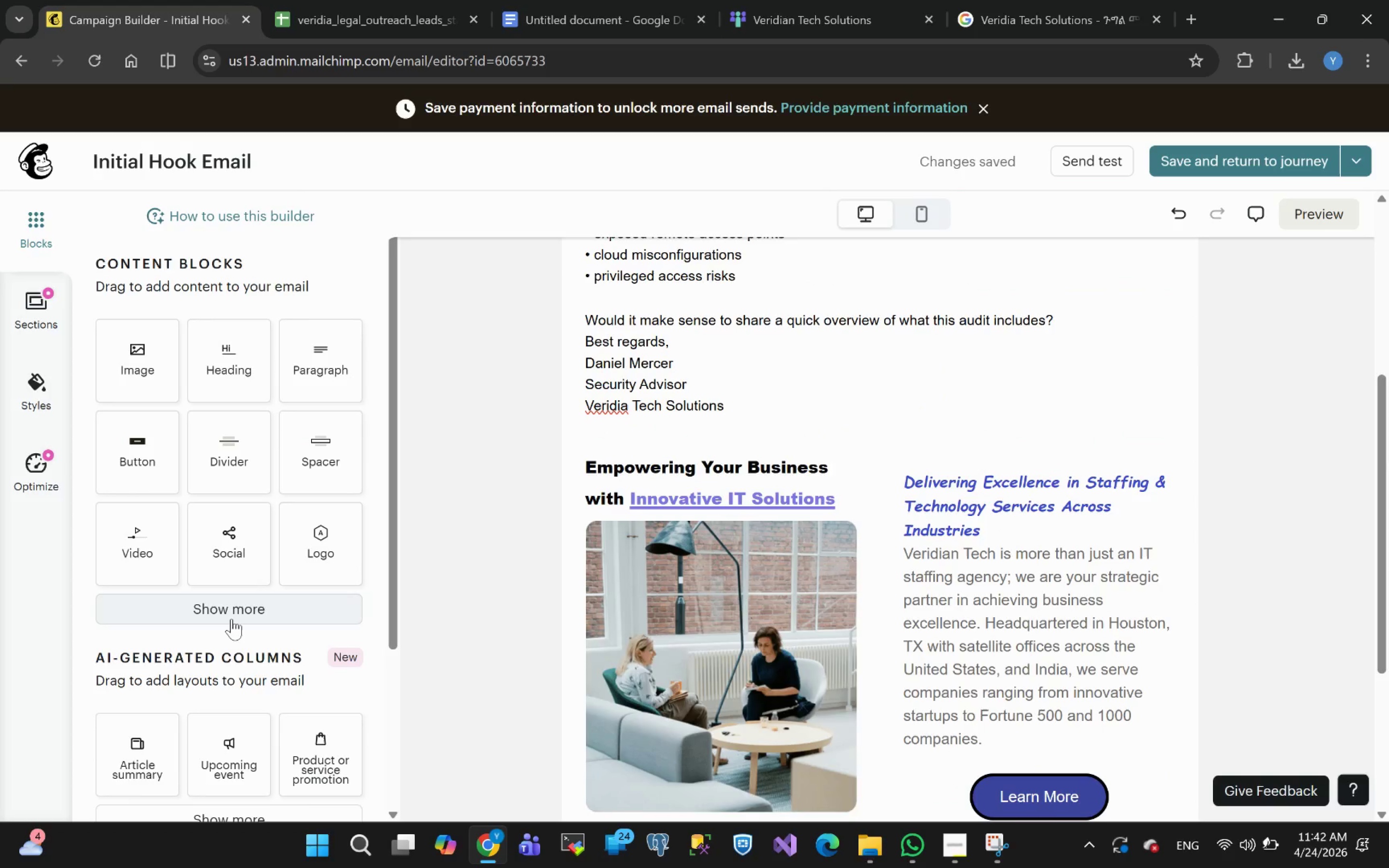 
left_click_drag(start_coordinate=[231, 616], to_coordinate=[300, 524])
 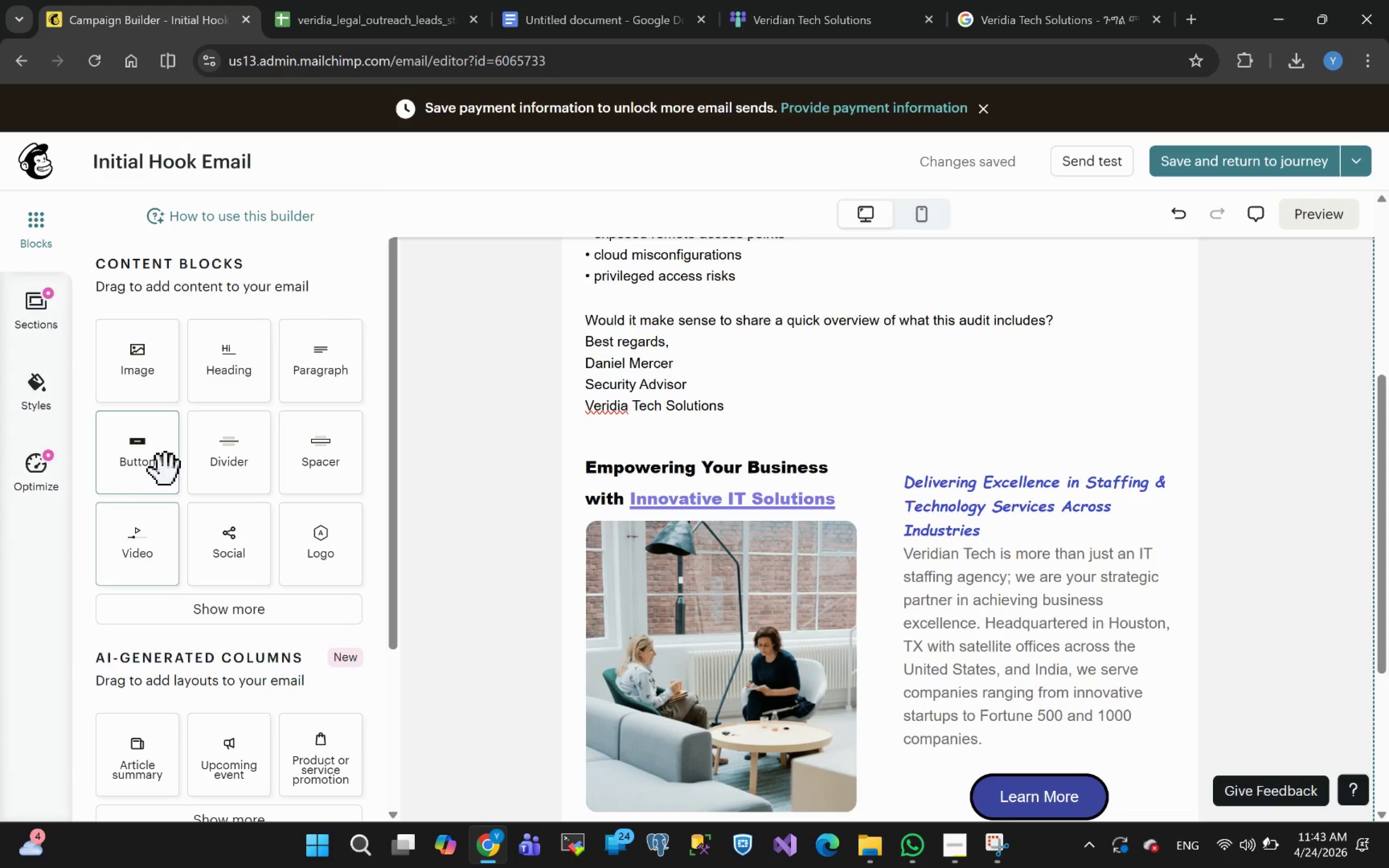 
left_click_drag(start_coordinate=[136, 454], to_coordinate=[753, 419])
 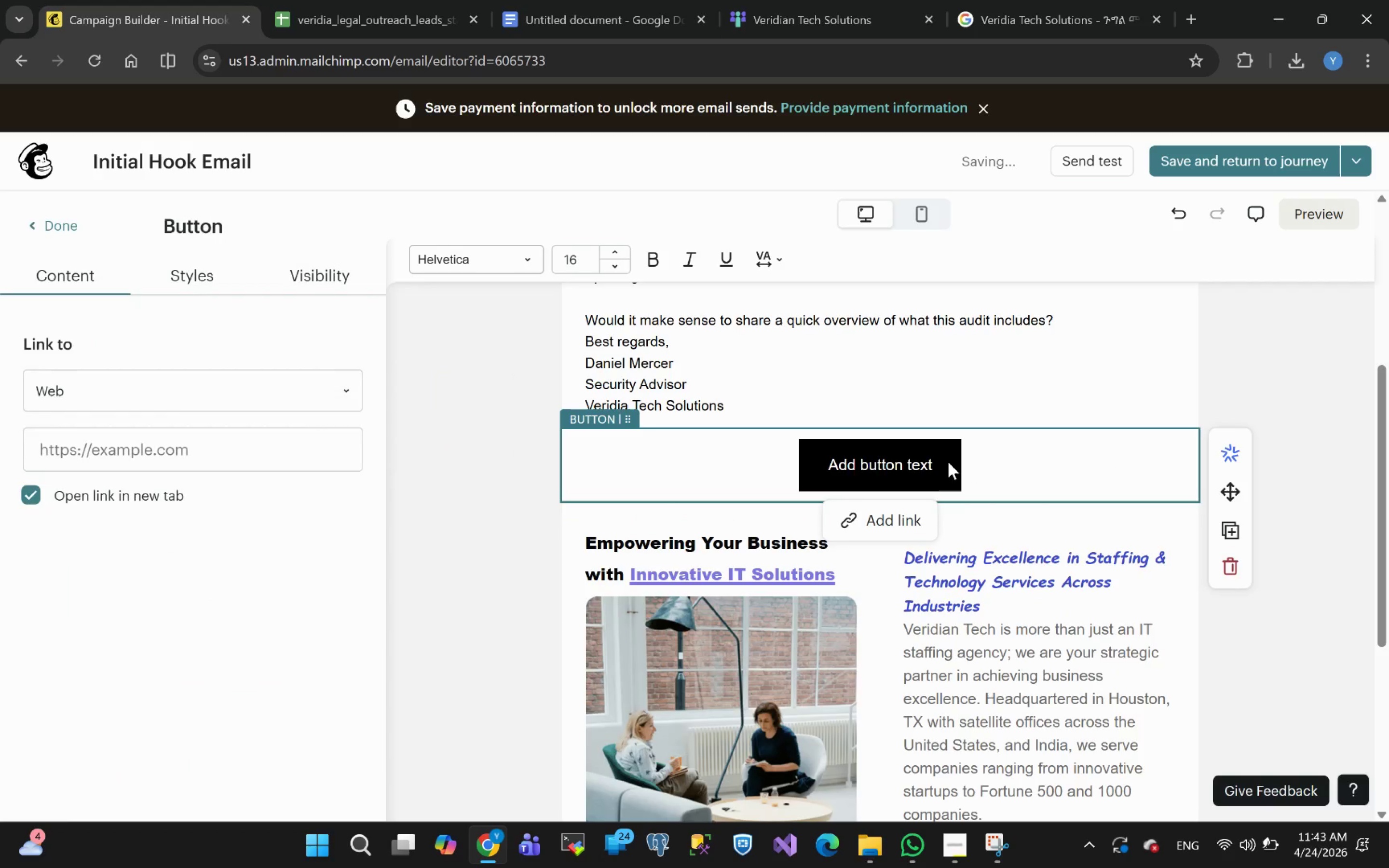 
left_click([945, 454])
 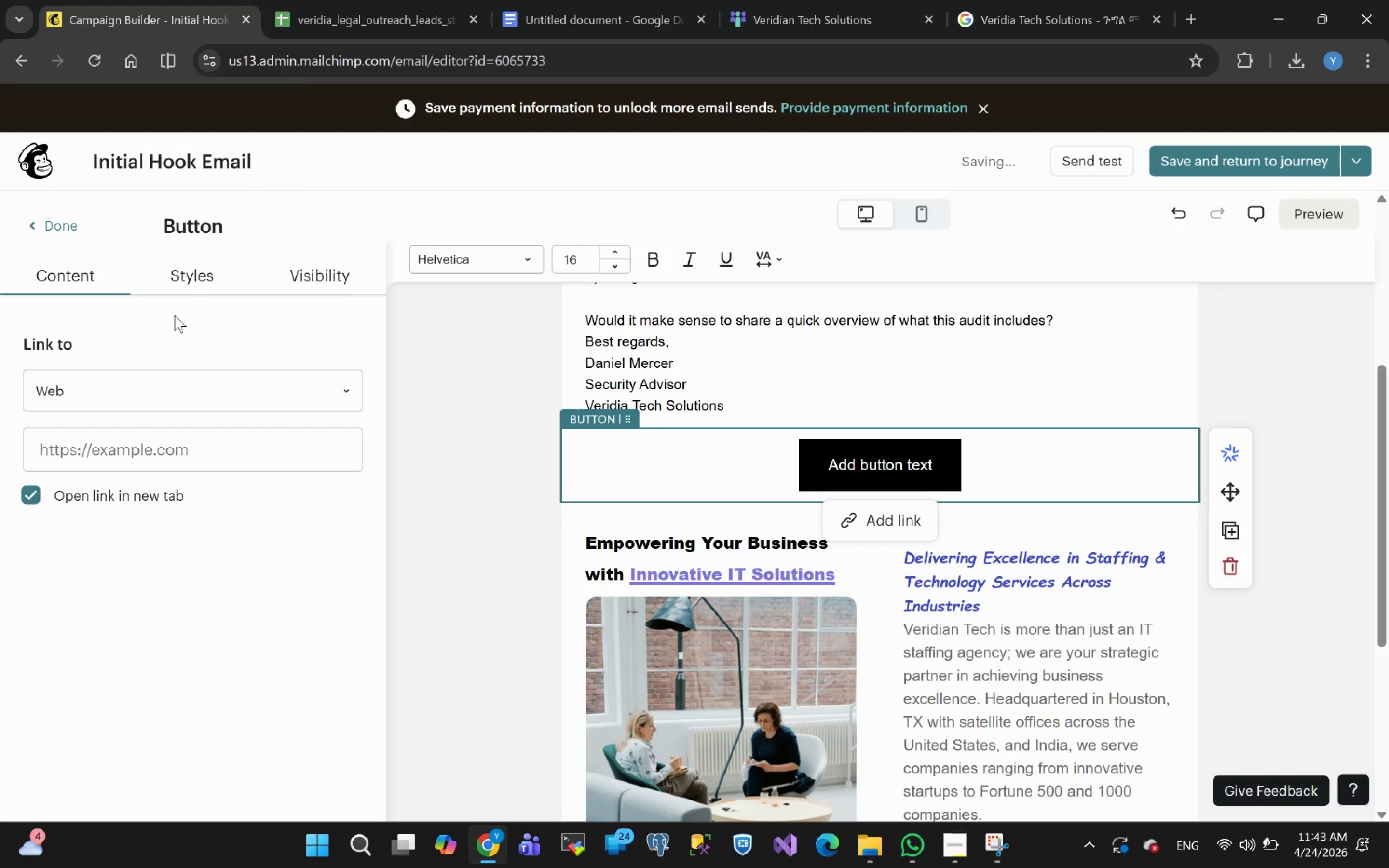 
left_click([189, 277])
 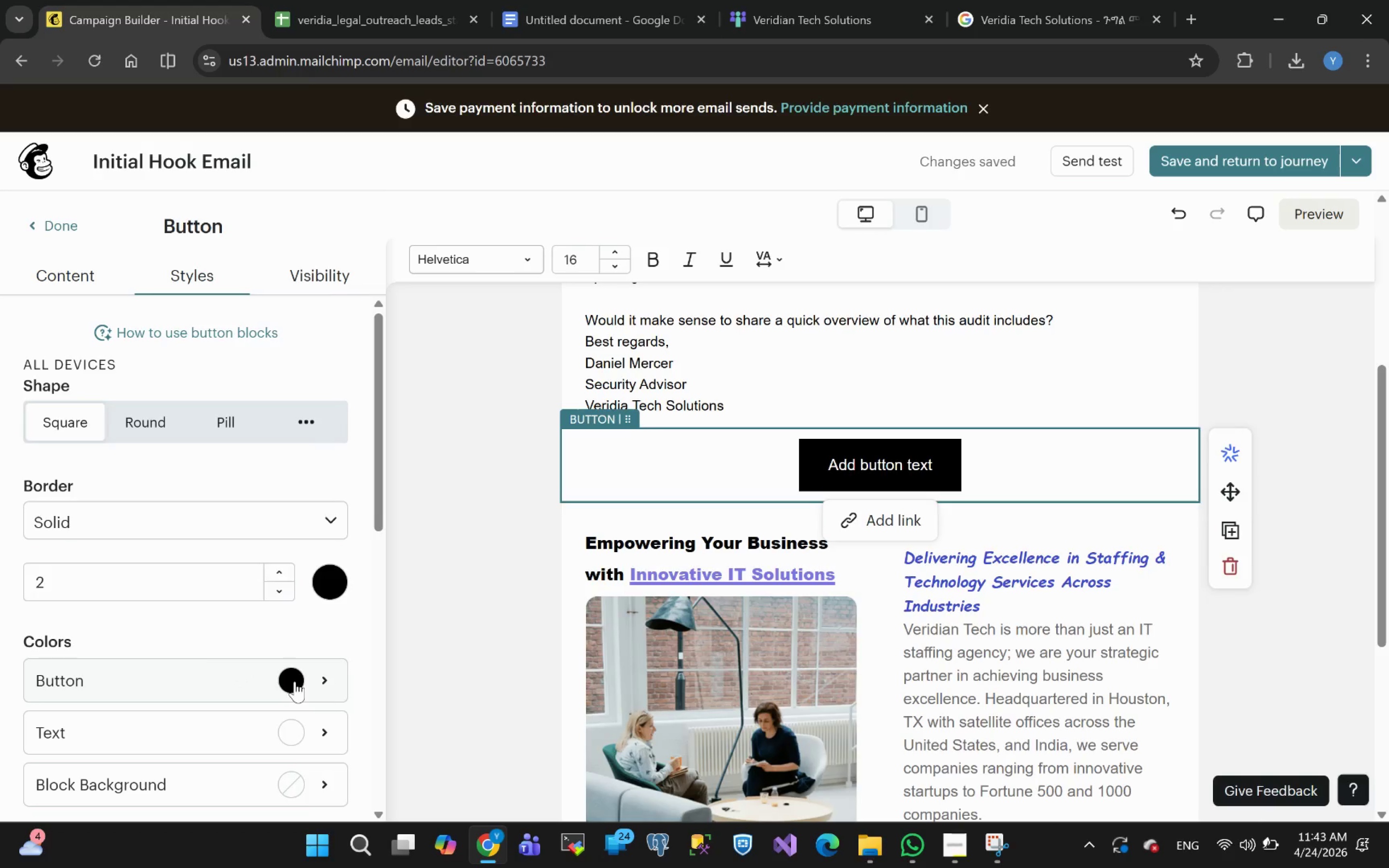 
wait(6.94)
 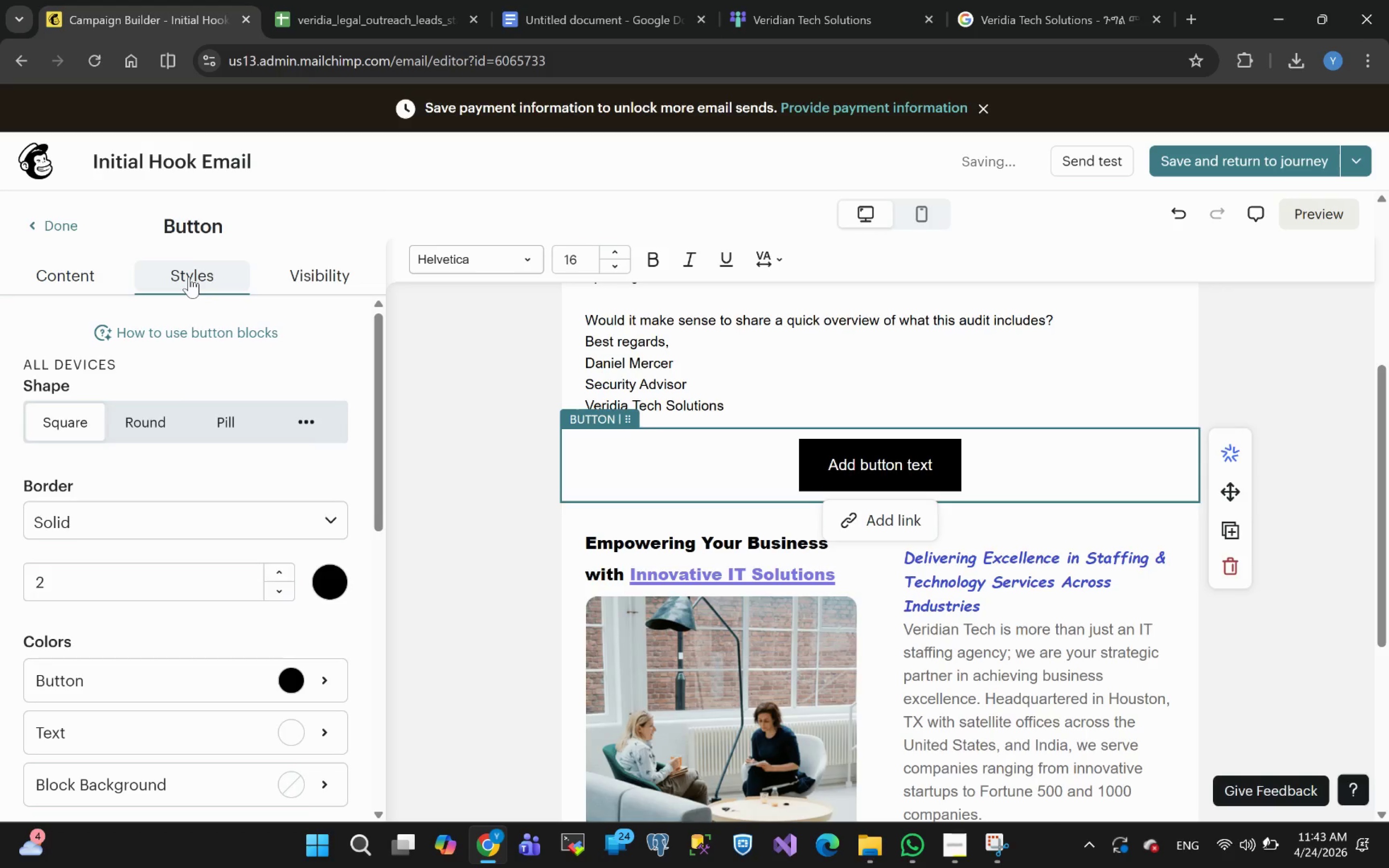 
left_click([329, 582])
 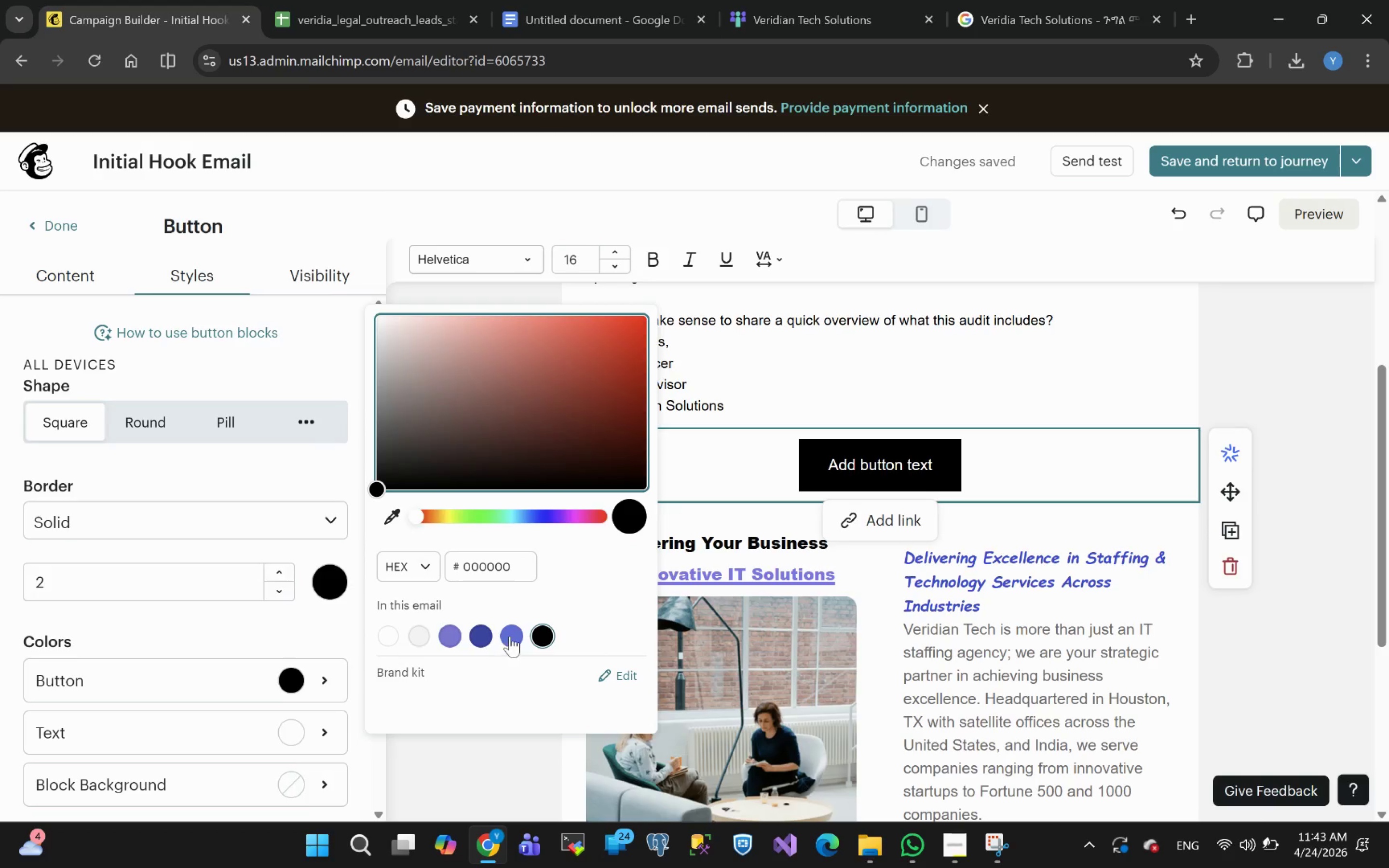 
left_click([510, 636])
 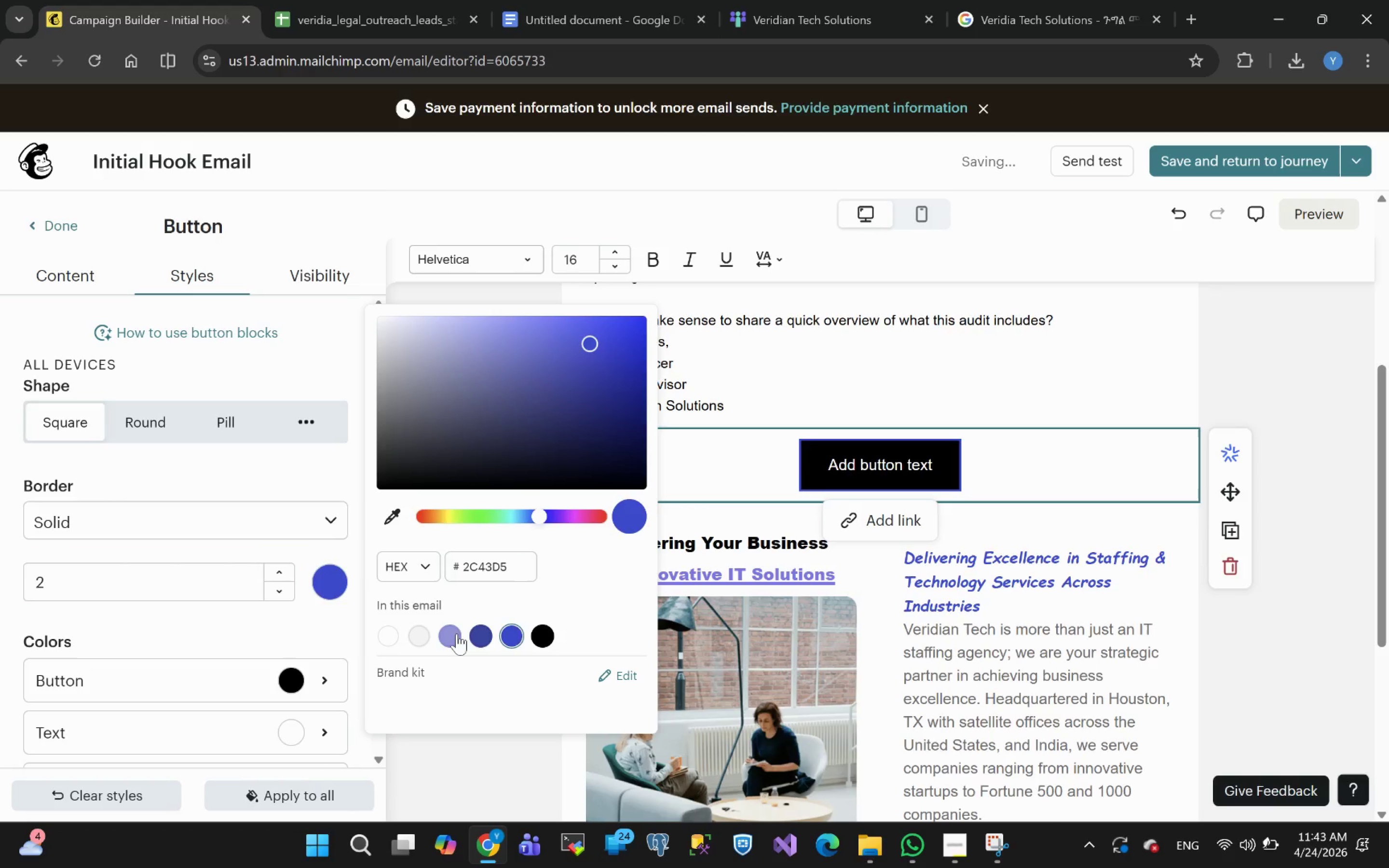 
mouse_move([462, 646])
 